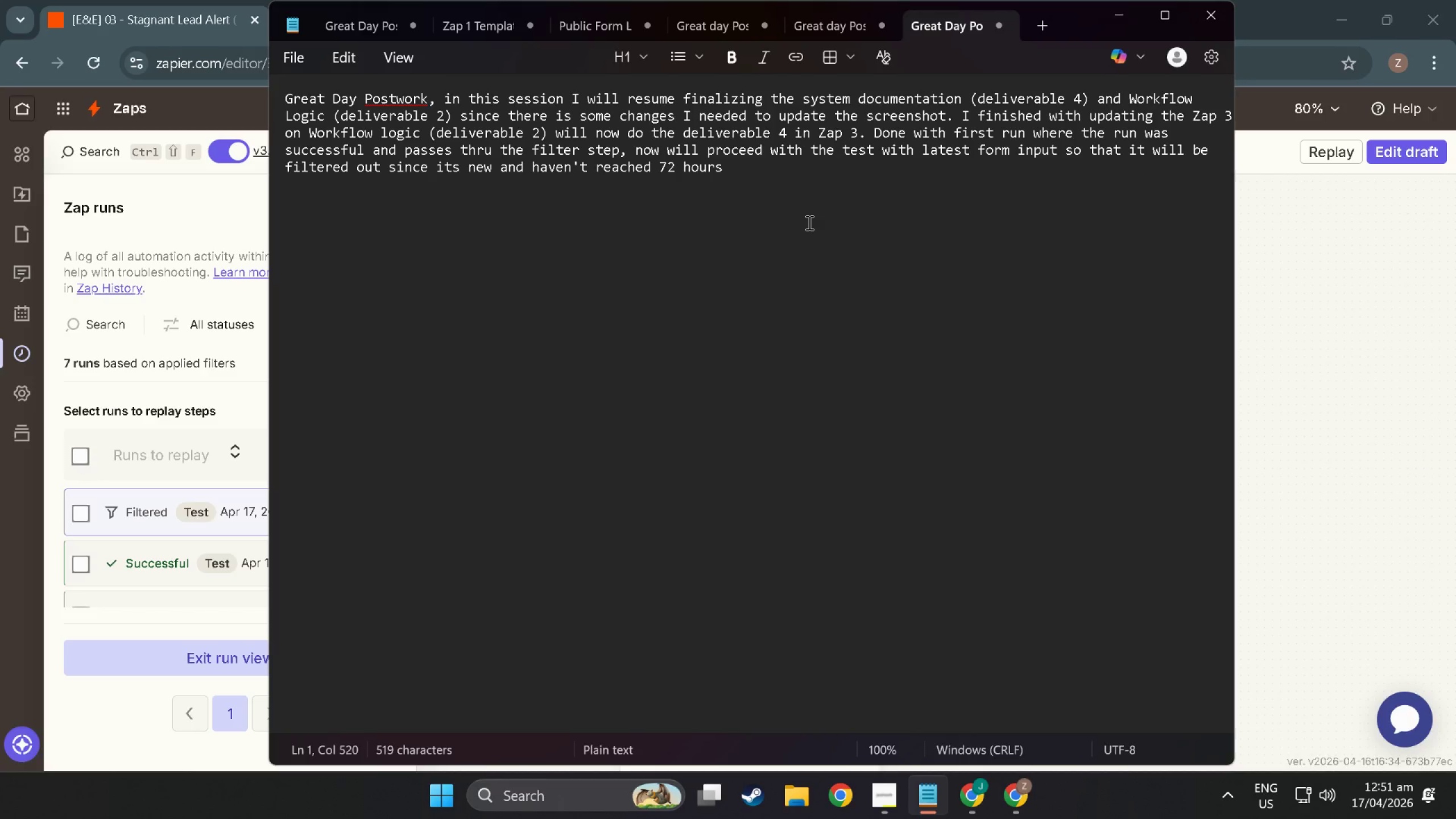 
key(Period)
 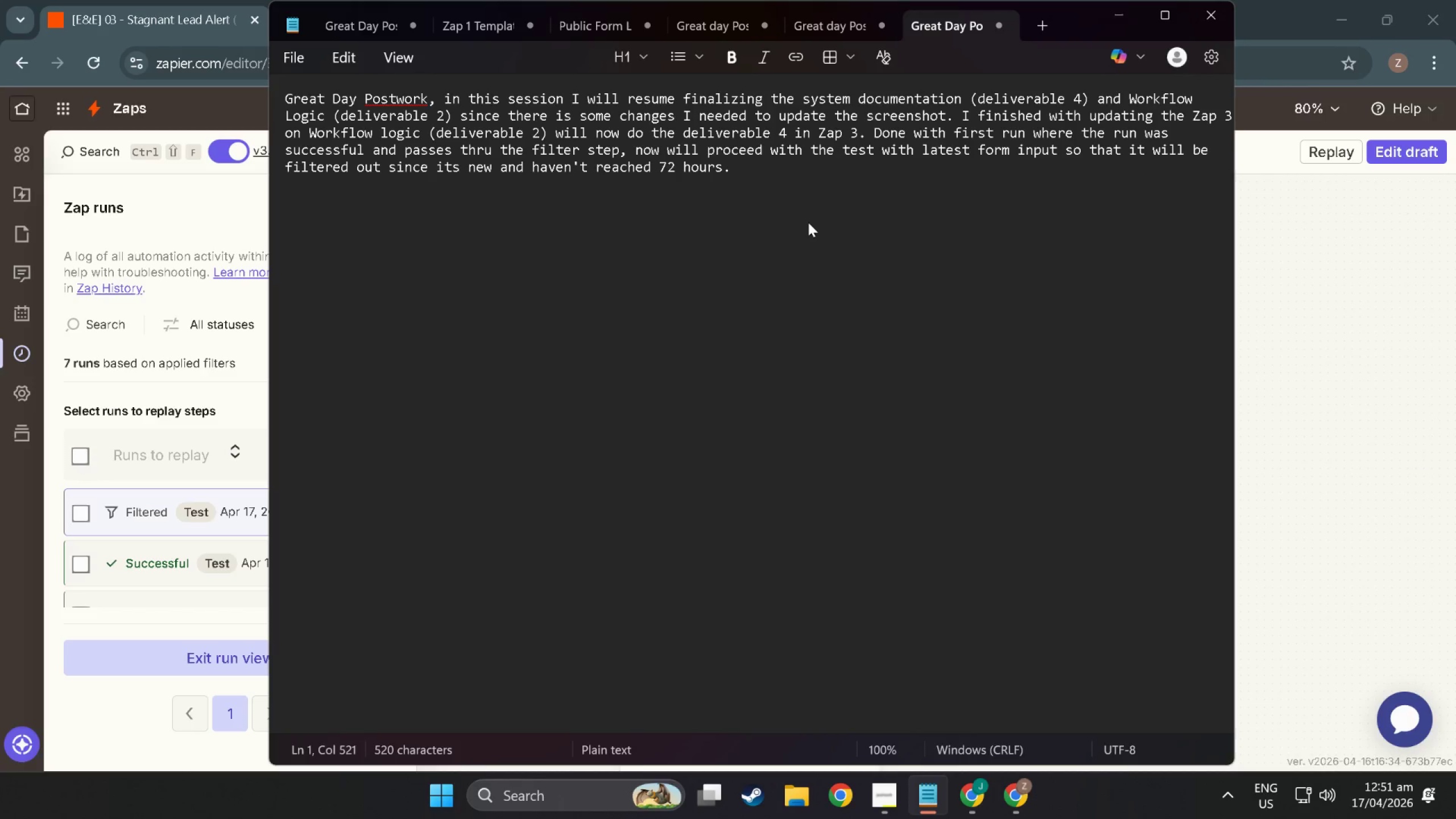 
key(Space)
 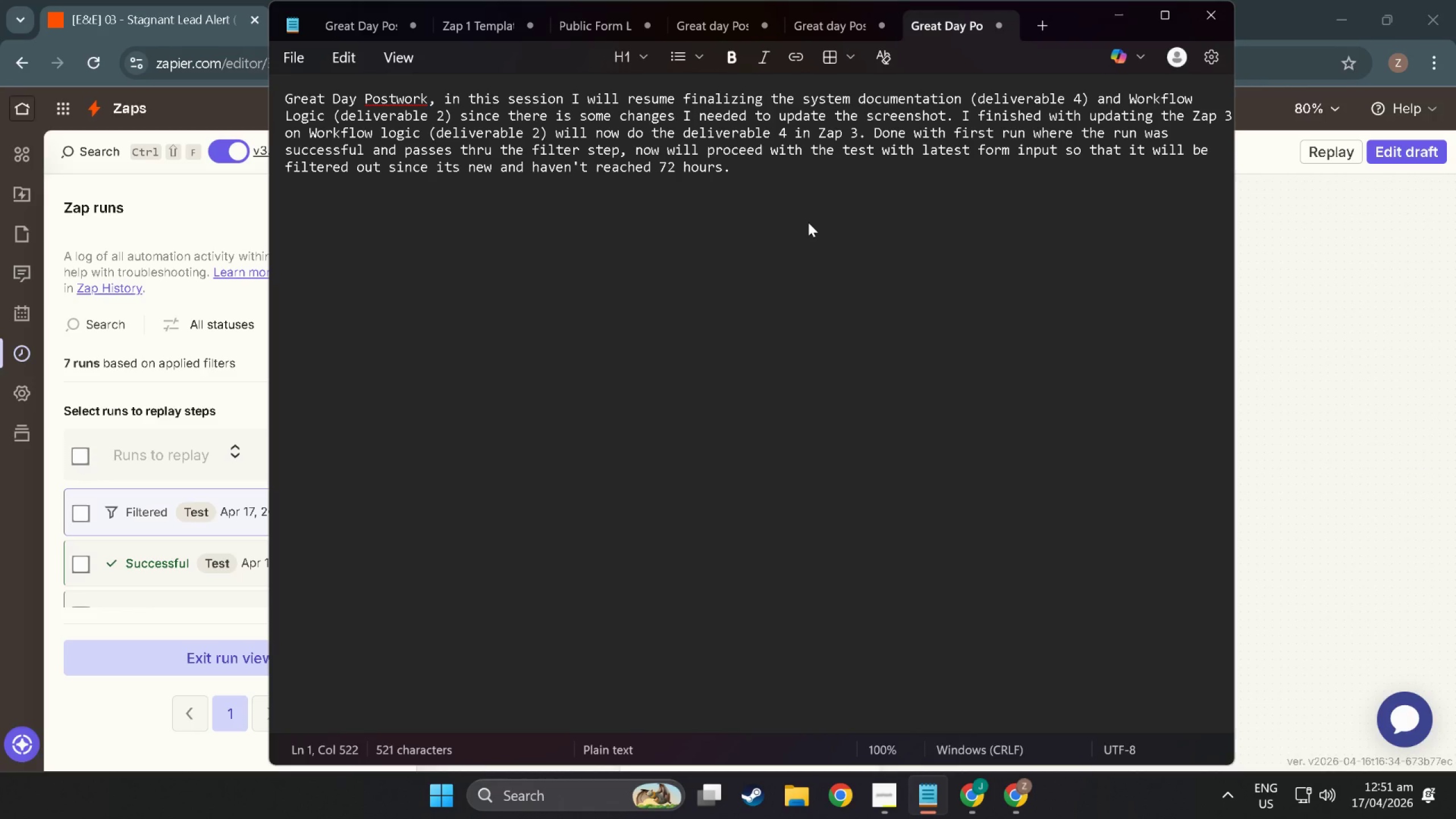 
key(Alt+Tab)
 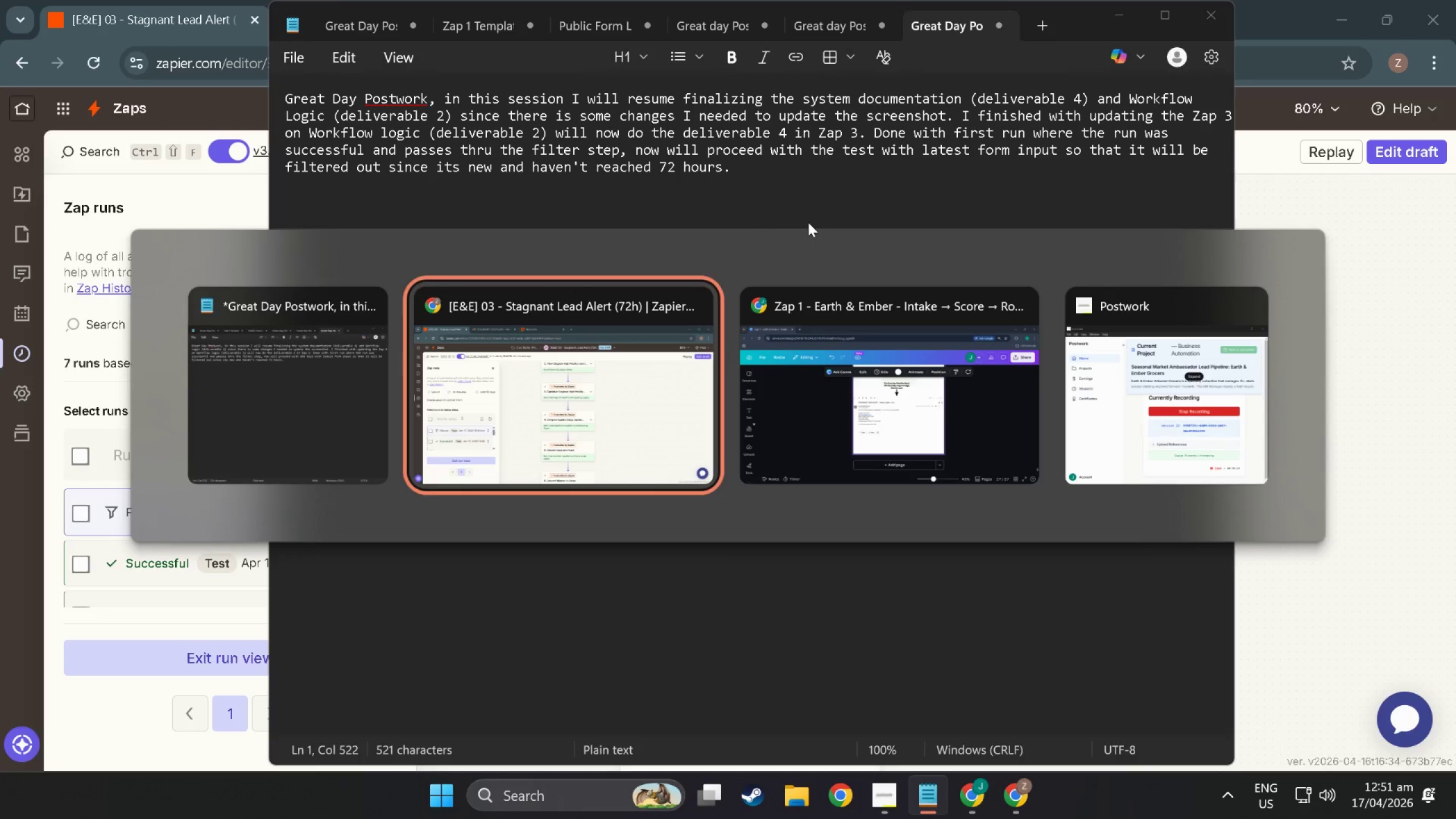 
key(Alt+Tab)
 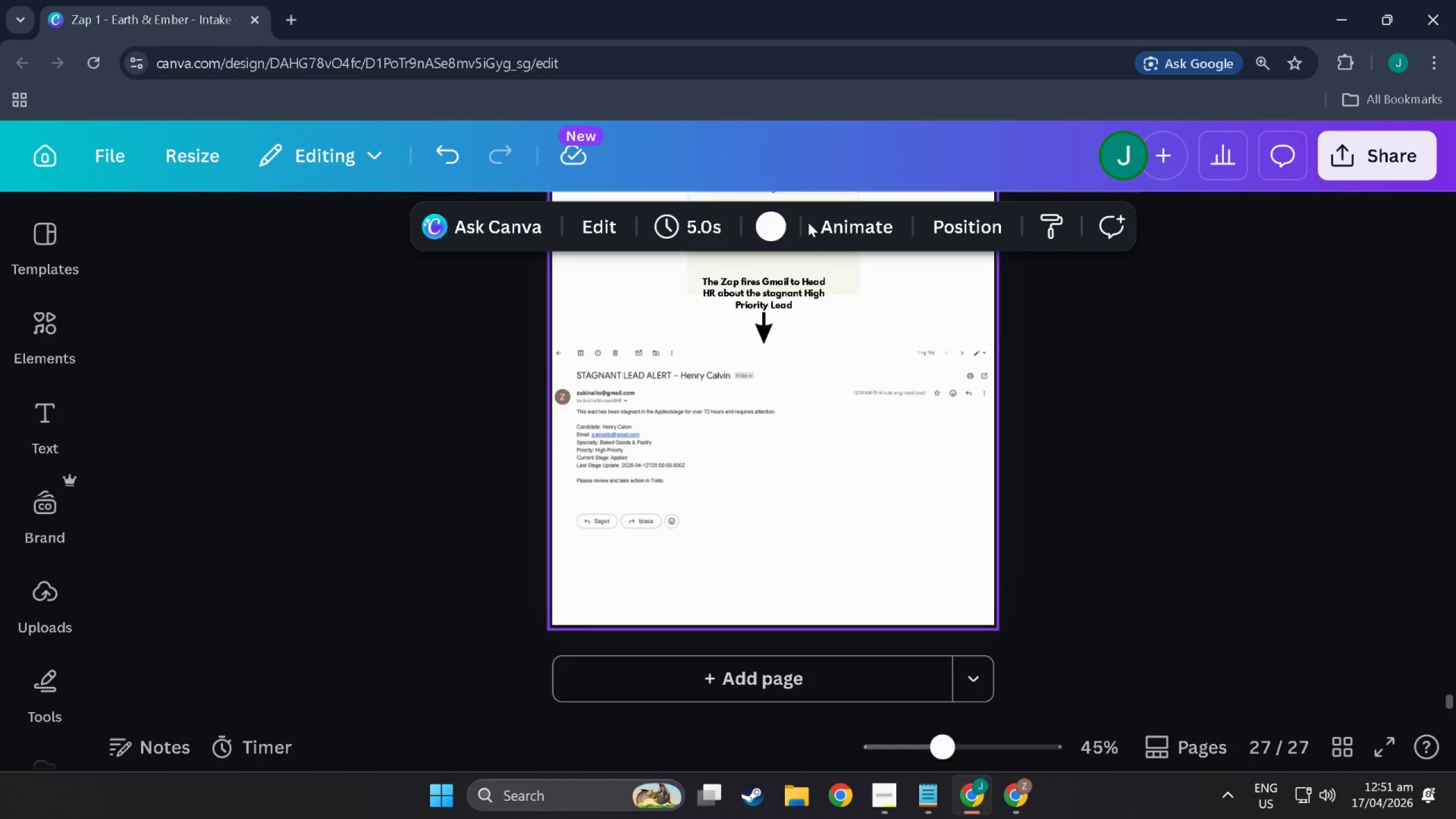 
scroll: coordinate [869, 477], scroll_direction: down, amount: 4.0
 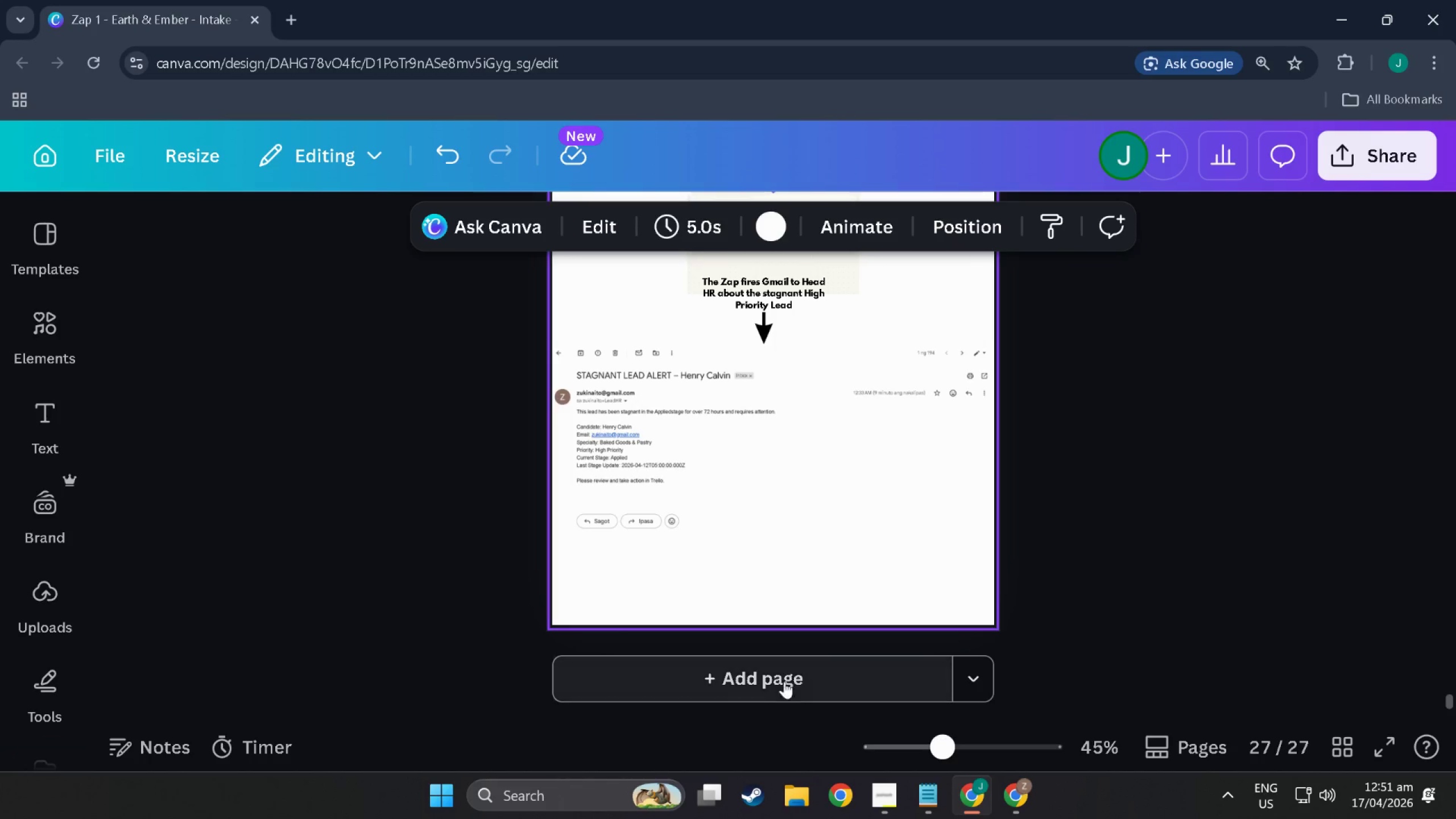 
left_click([787, 674])
 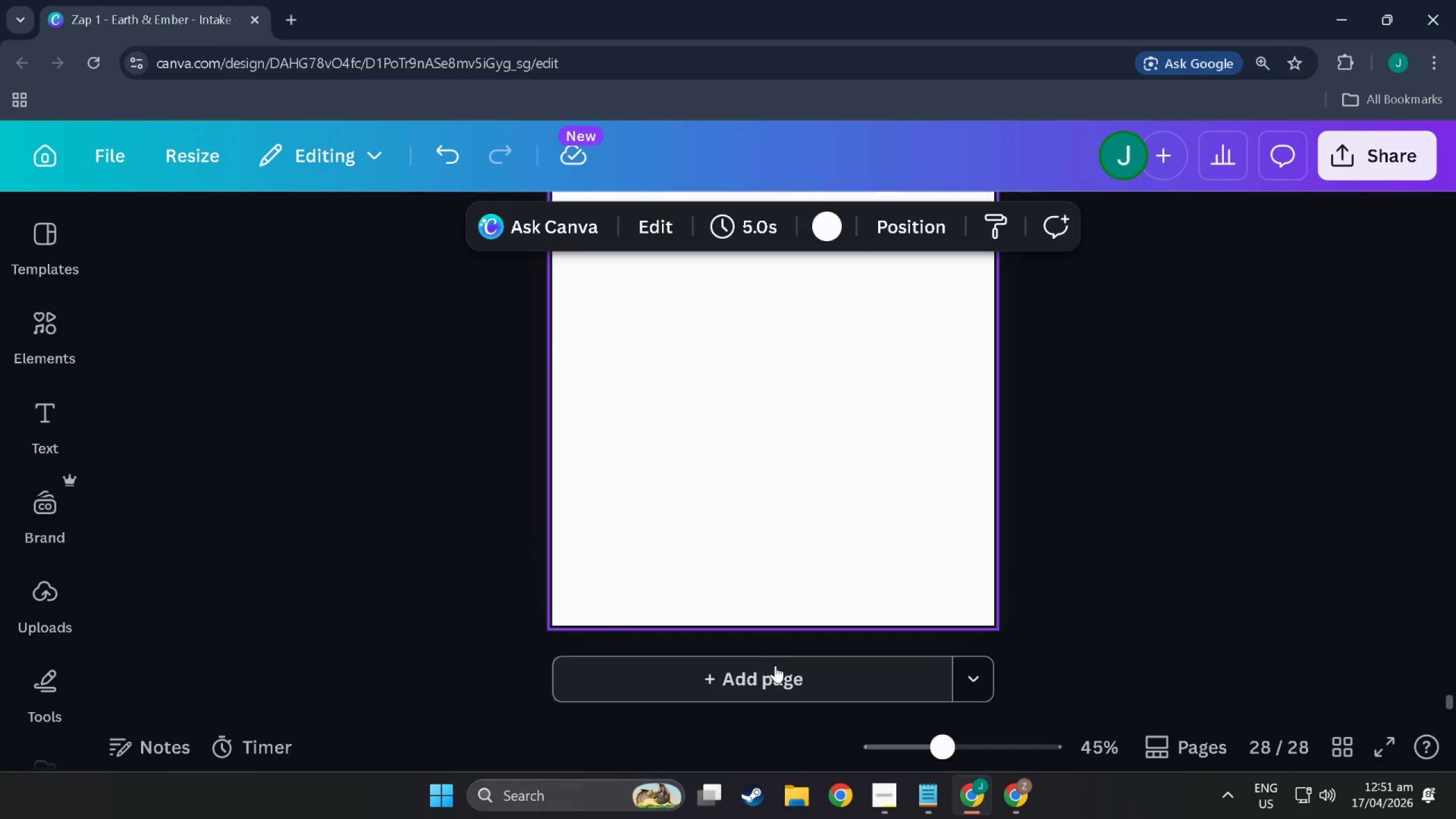 
left_click([716, 482])
 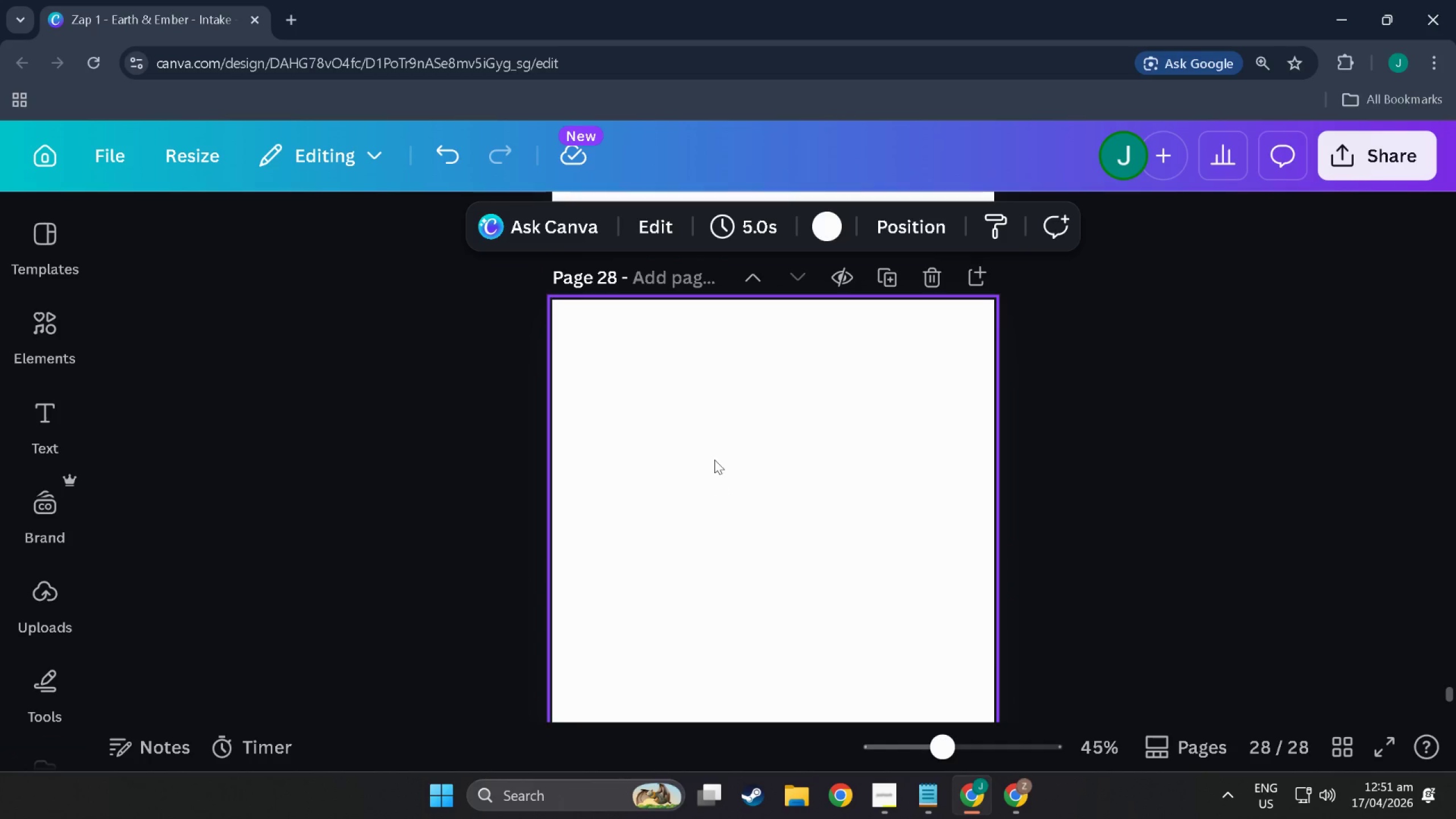 
key(Control+V)
 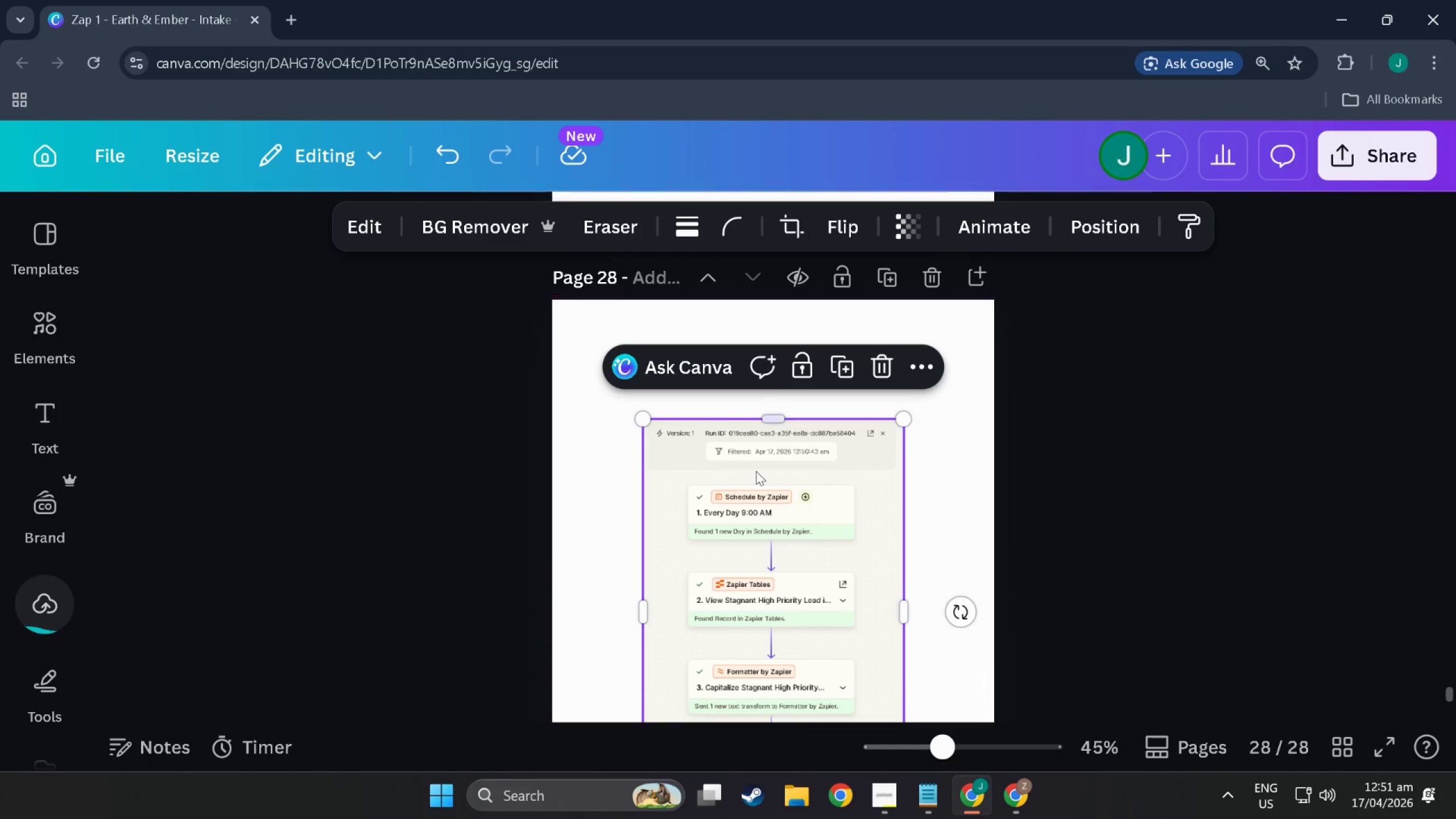 
scroll: coordinate [716, 482], scroll_direction: up, amount: 9.0
 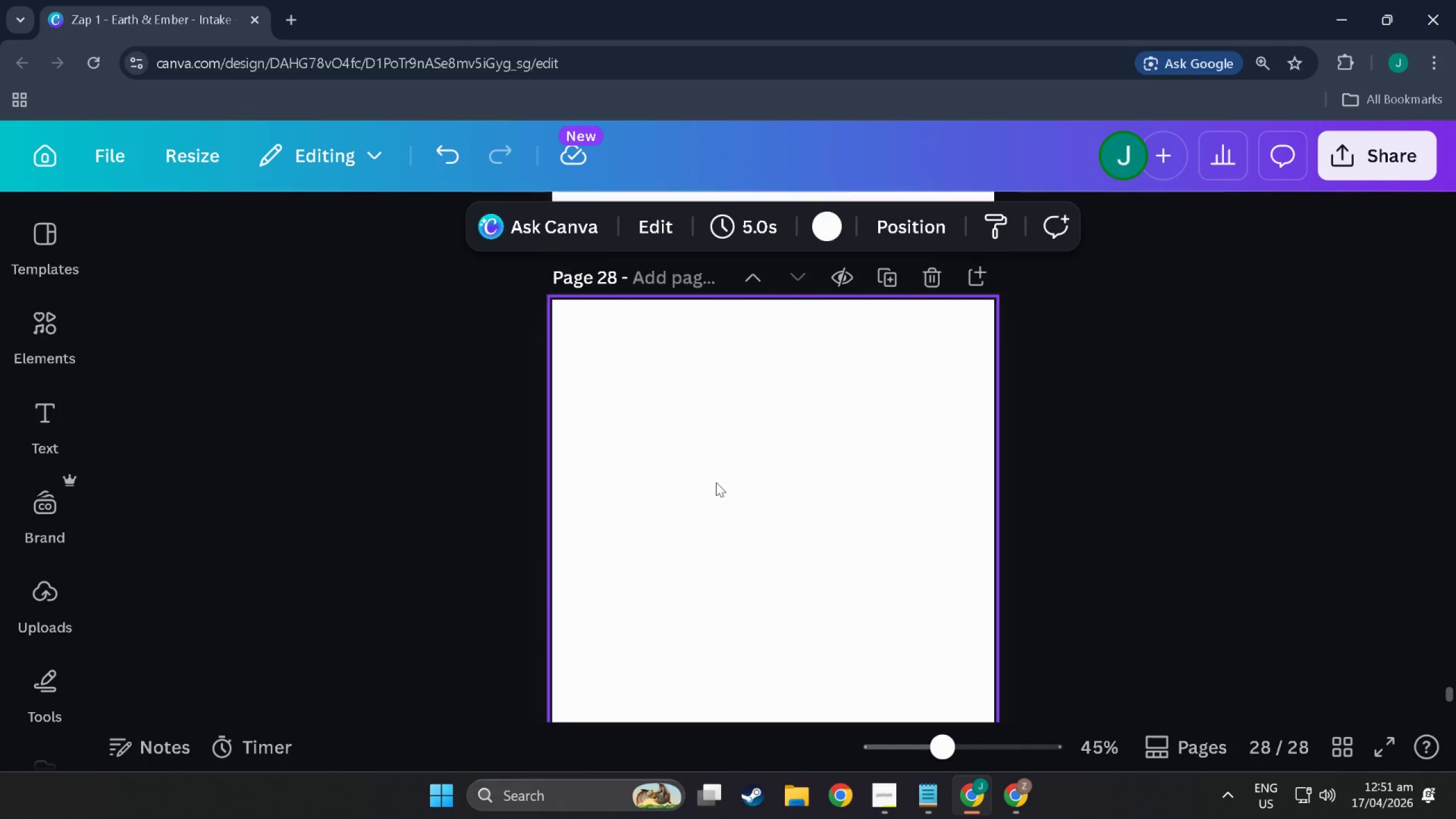 
left_click_drag(start_coordinate=[756, 584], to_coordinate=[760, 467])
 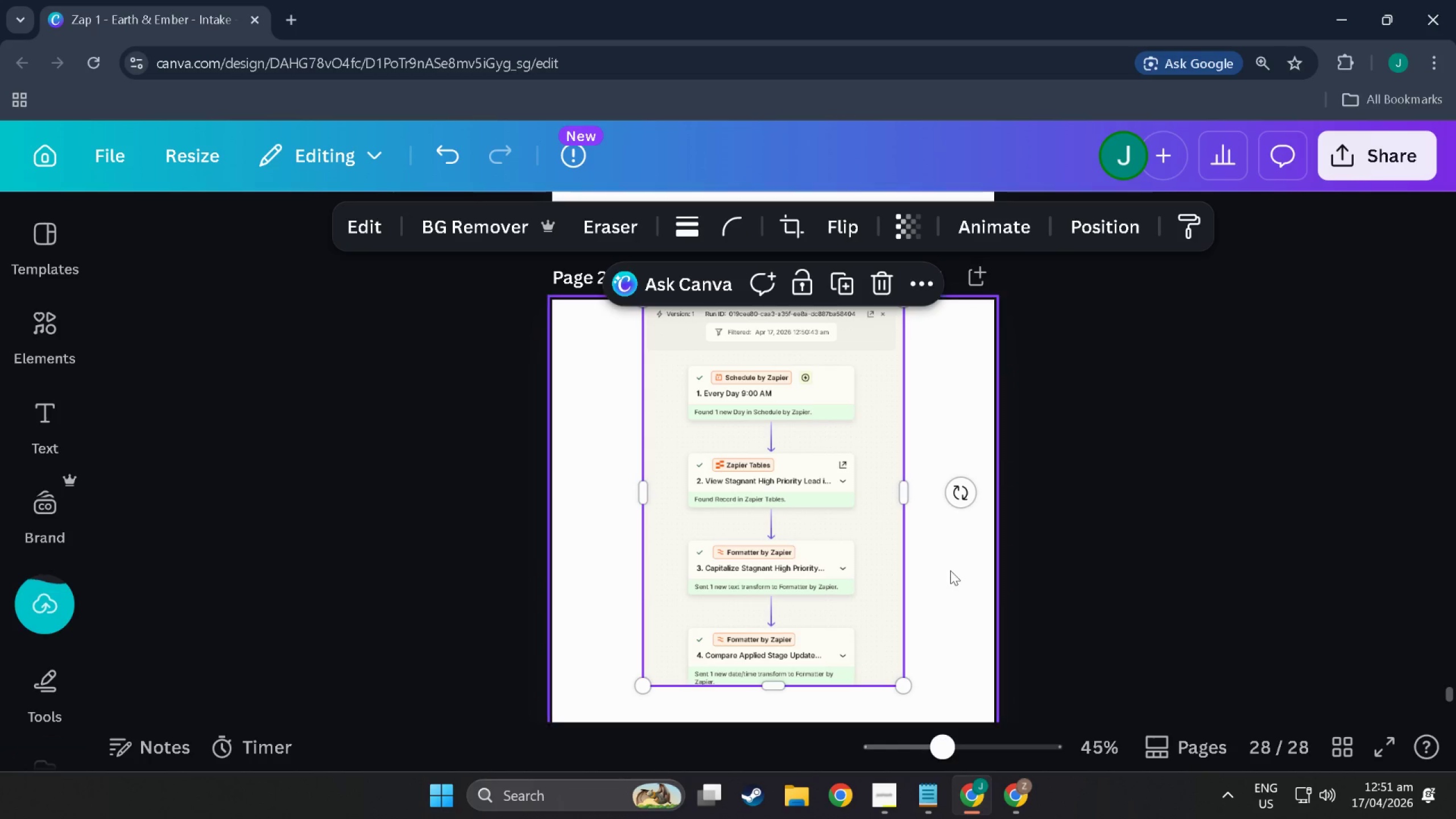 
left_click([967, 573])
 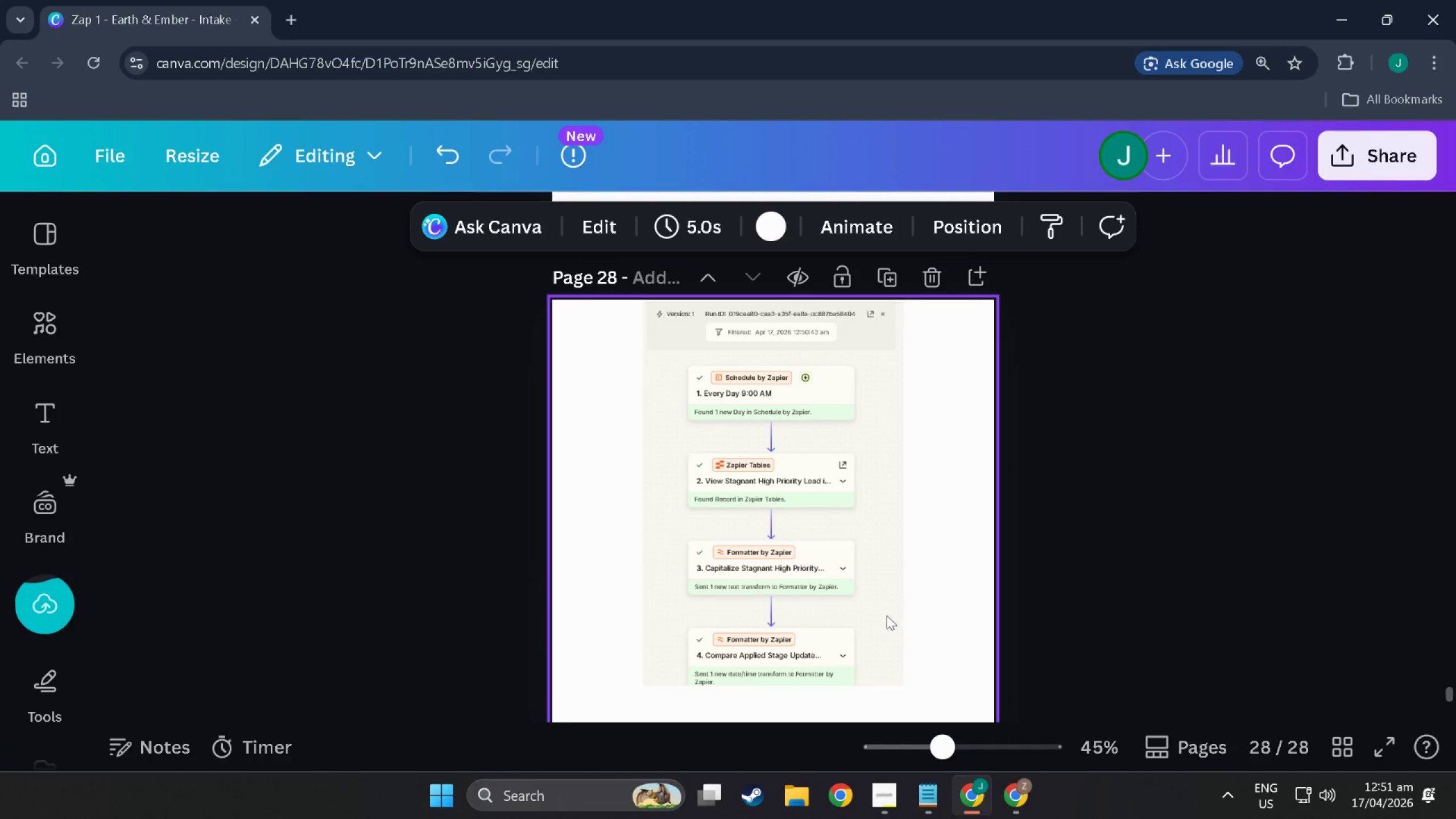 
scroll: coordinate [810, 635], scroll_direction: down, amount: 4.0
 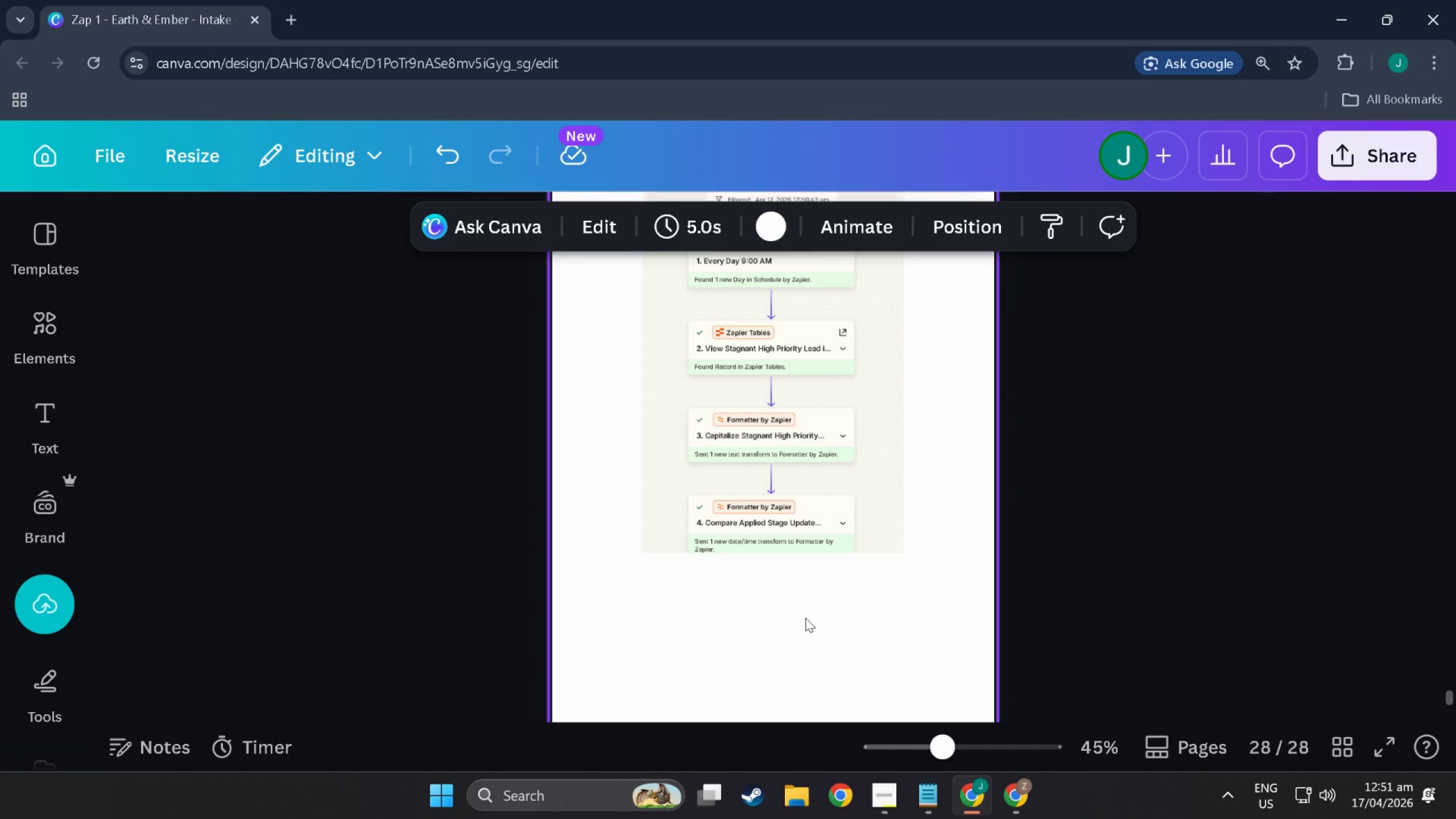 
key(Alt+AltLeft)
 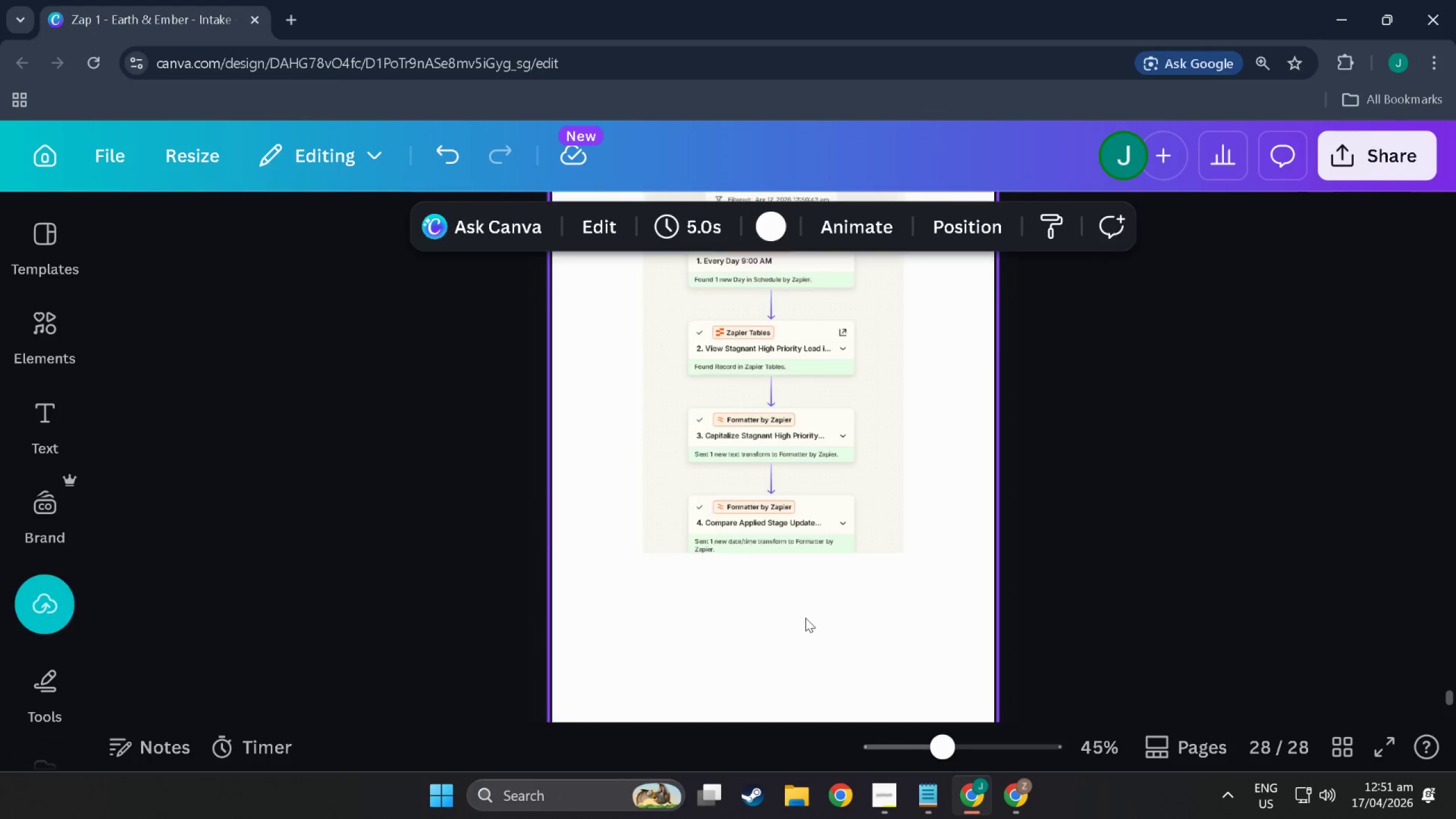 
key(Alt+Tab)
 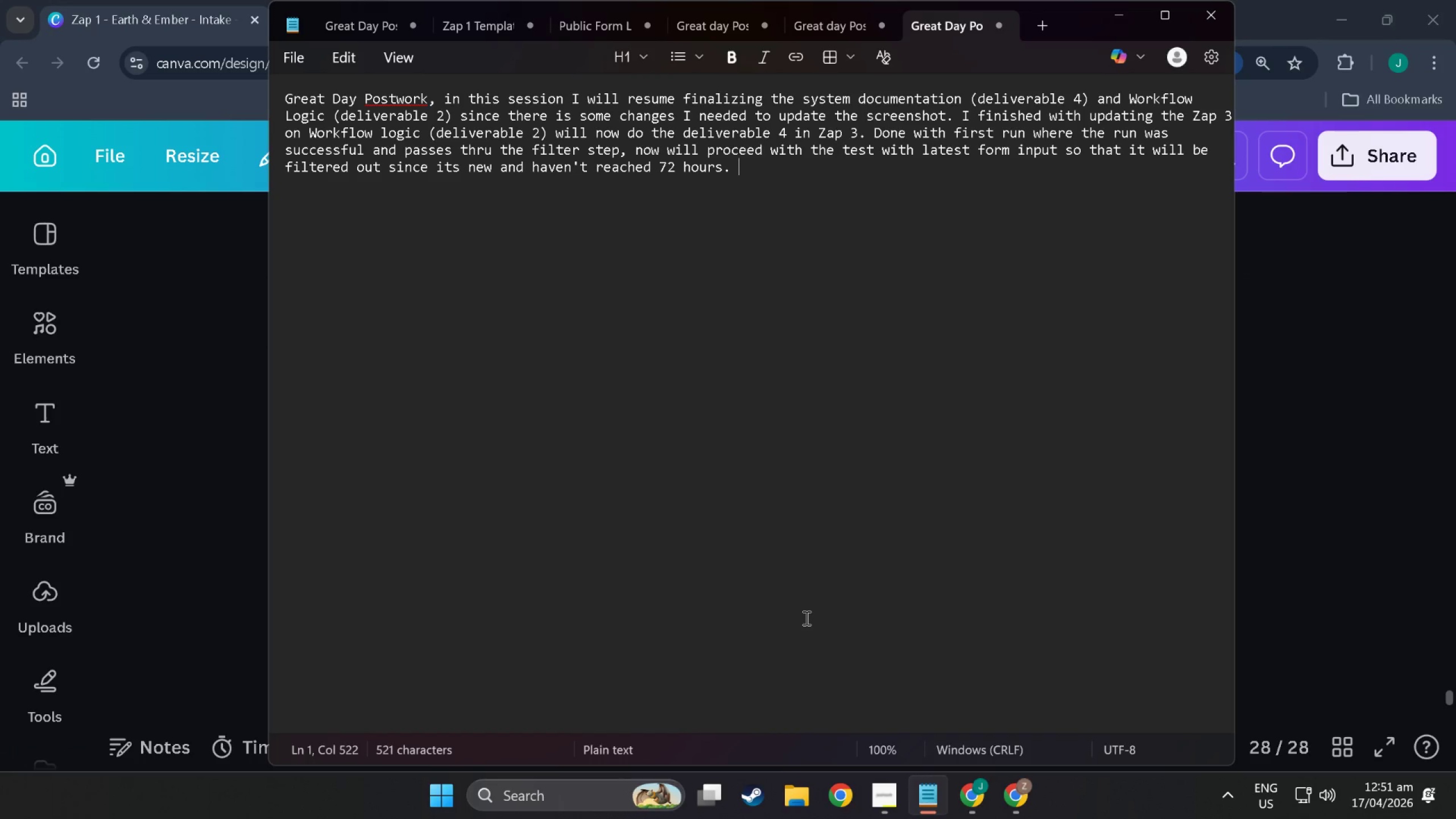 
key(Alt+Tab)
 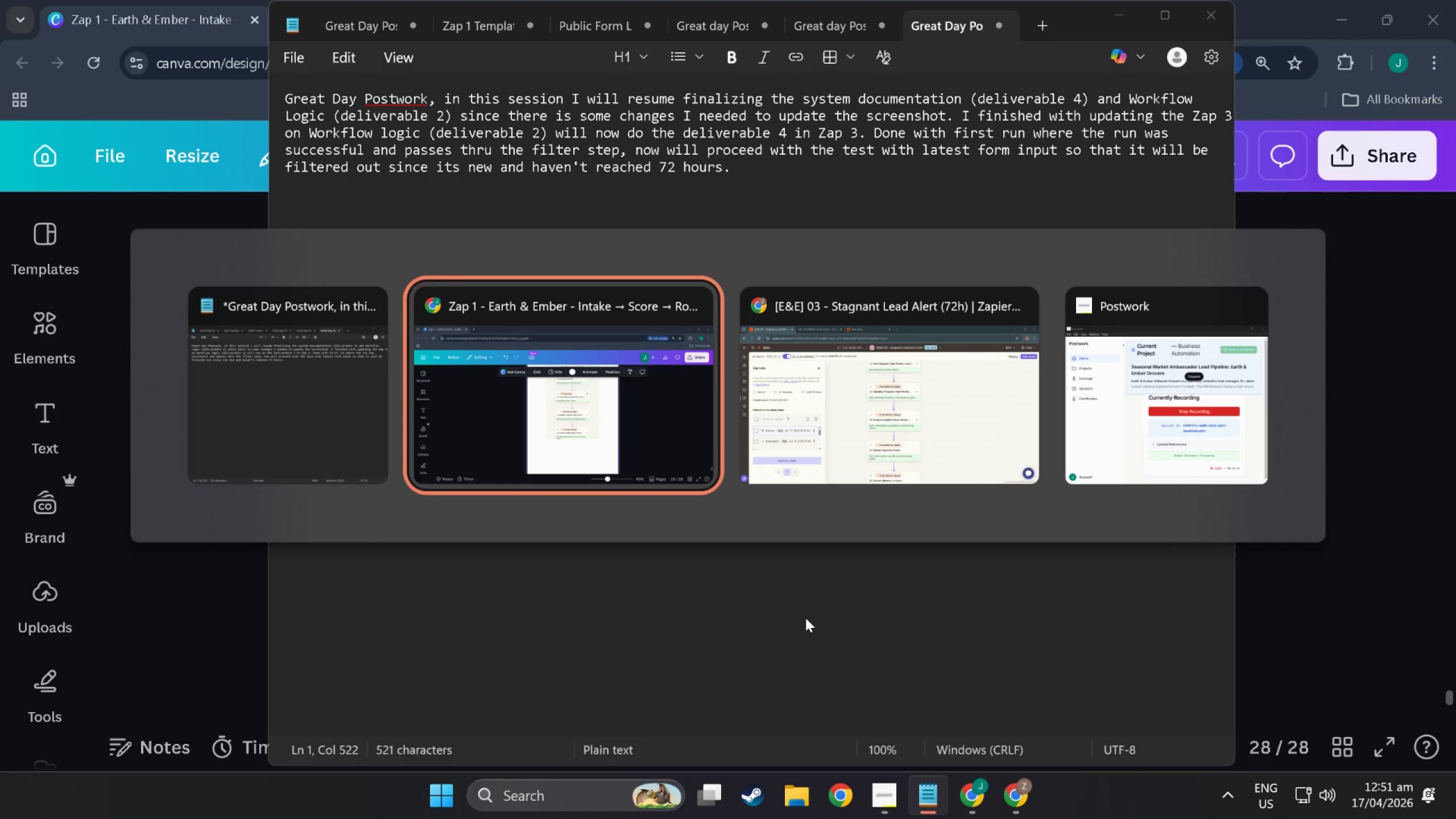 
key(Alt+Tab)
 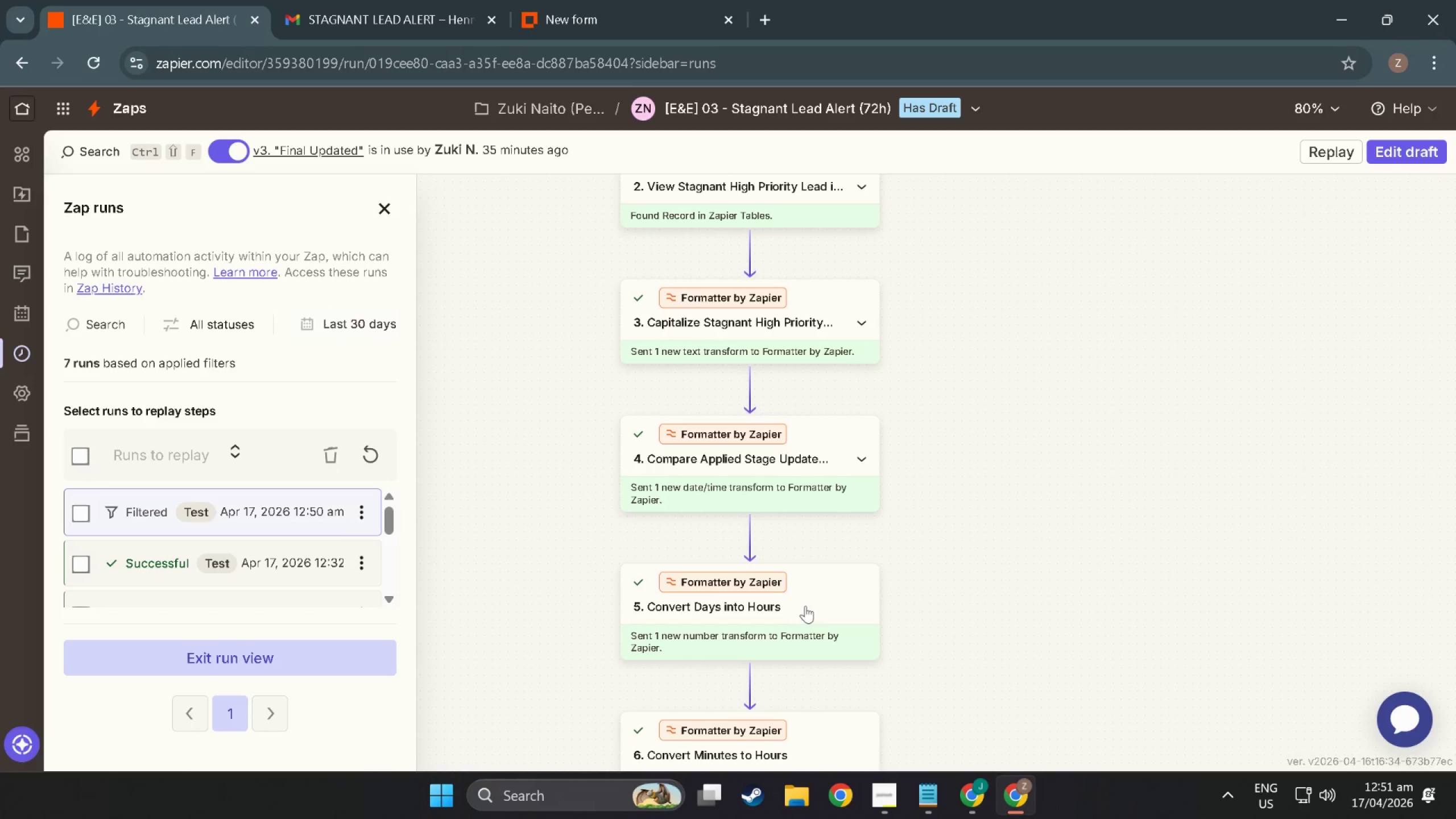 
scroll: coordinate [816, 494], scroll_direction: down, amount: 21.0
 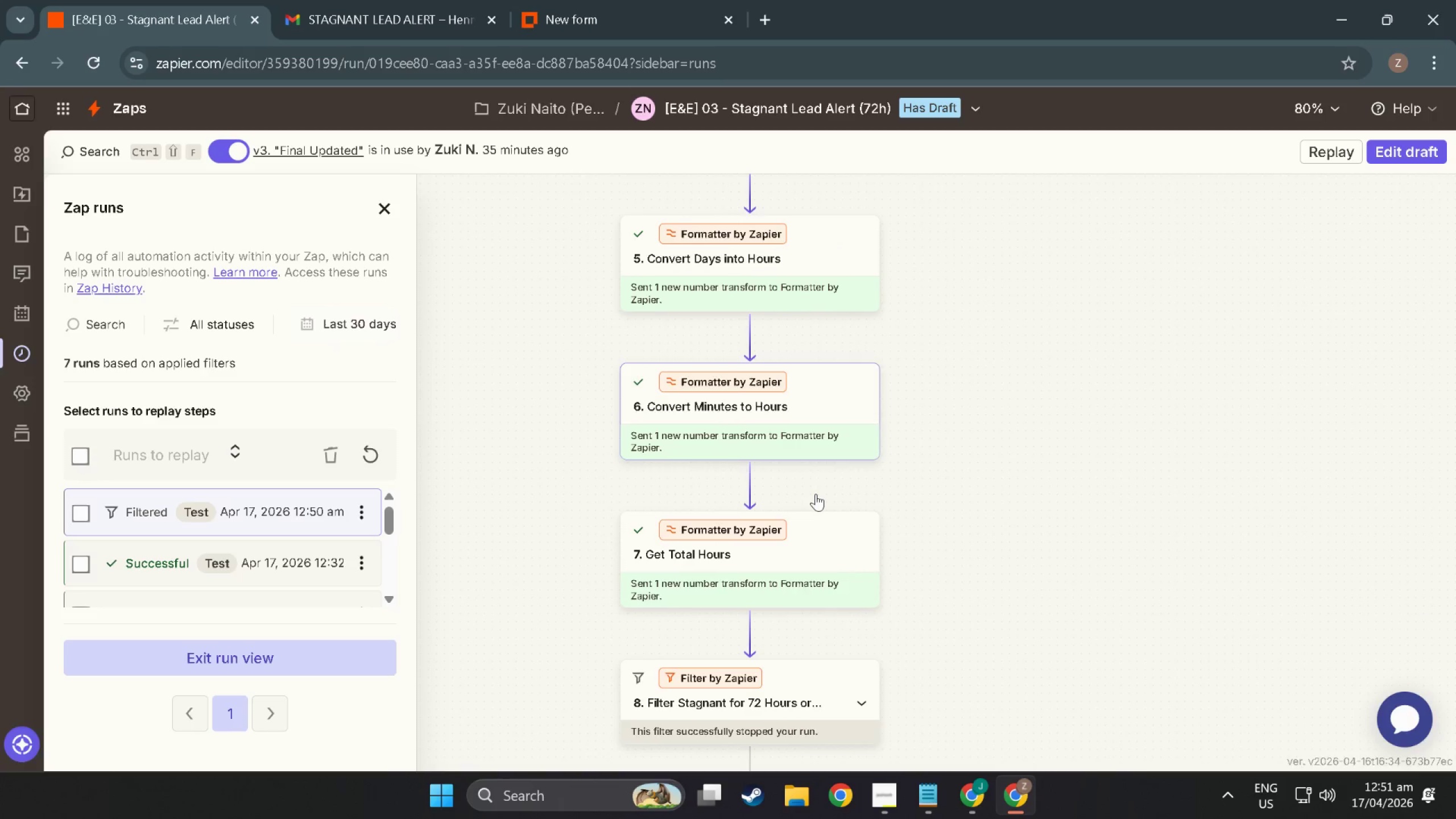 
key(Alt+AltLeft)
 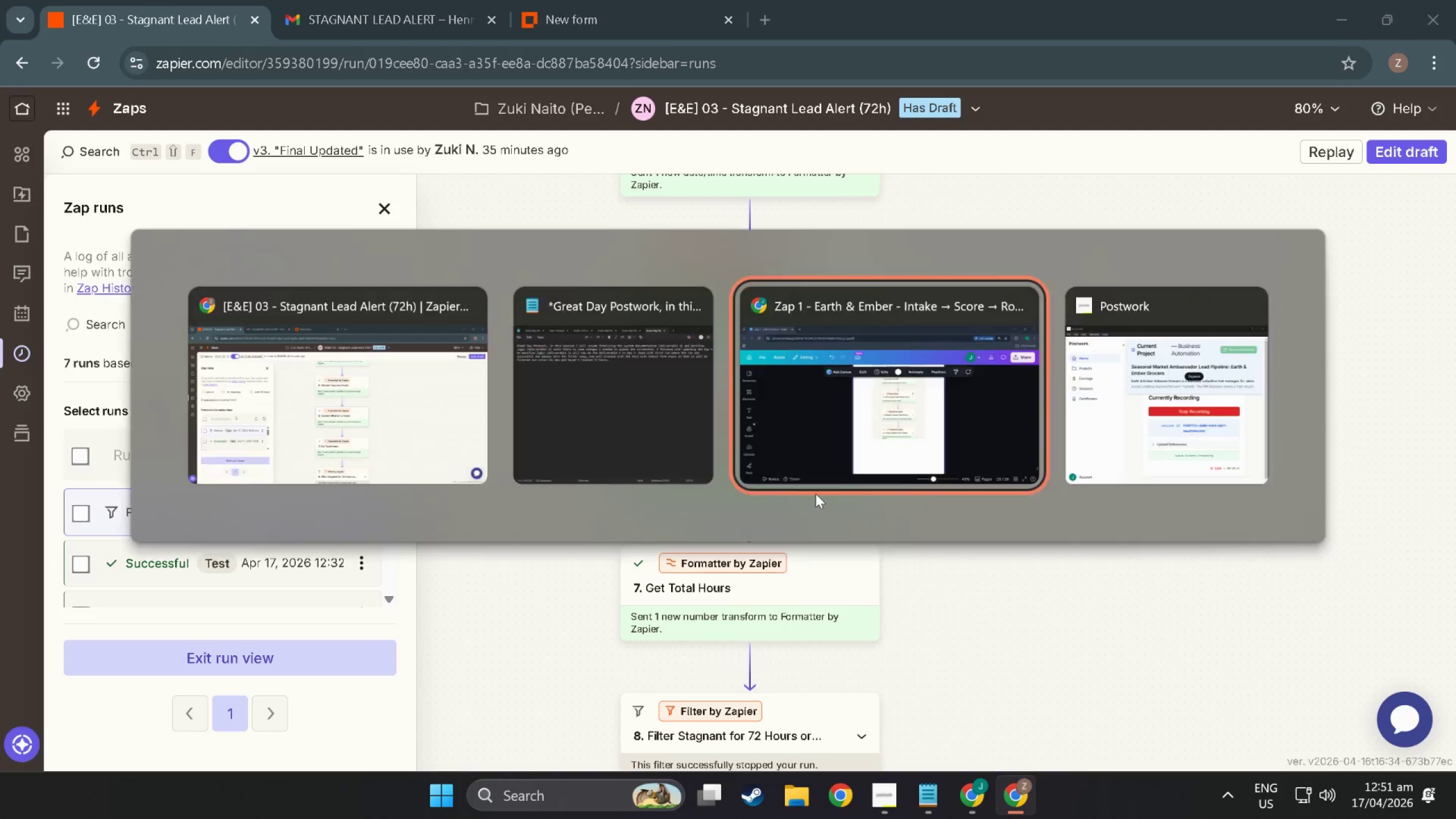 
key(Alt+Tab)
 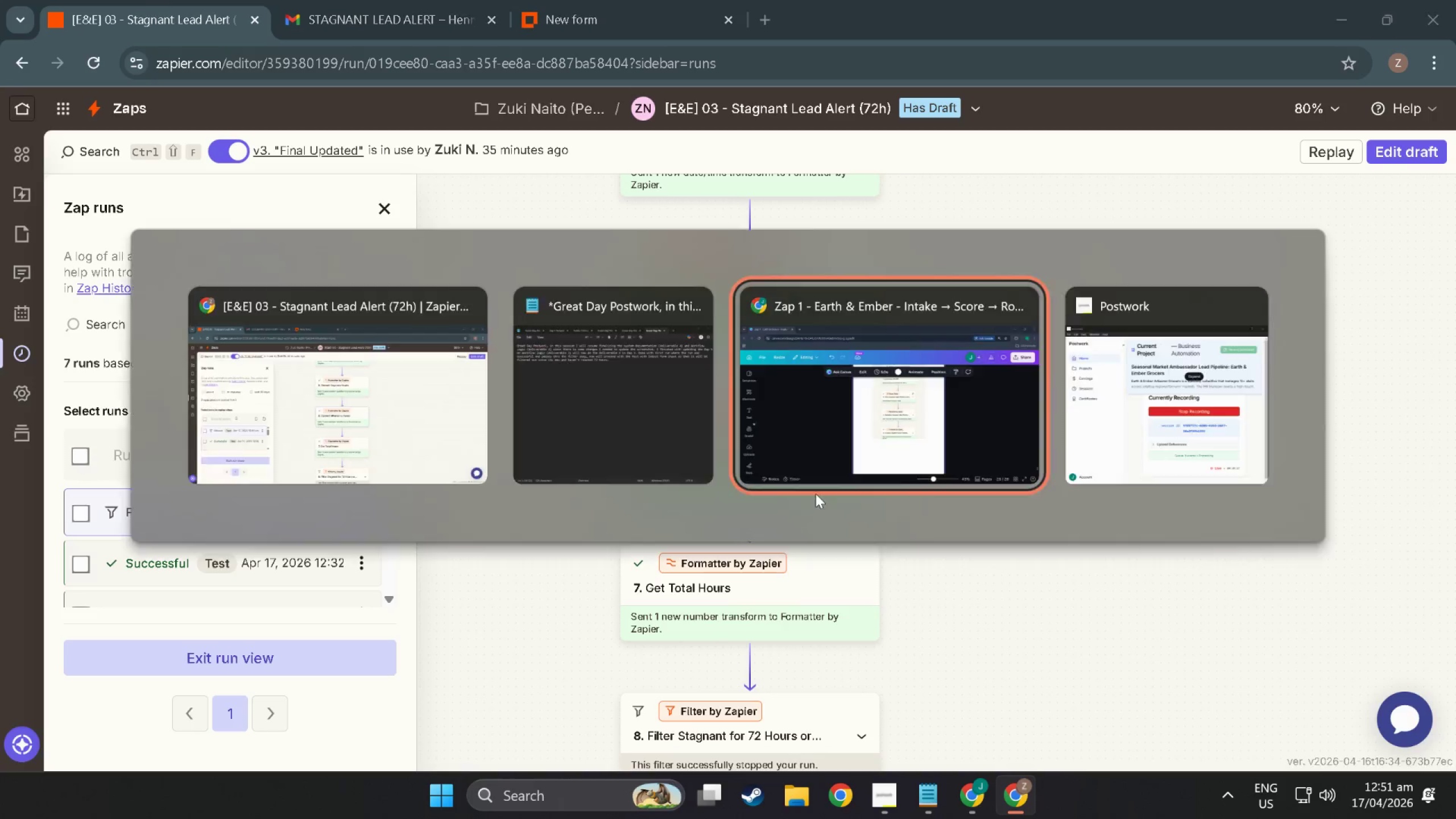 
key(Alt+Tab)
 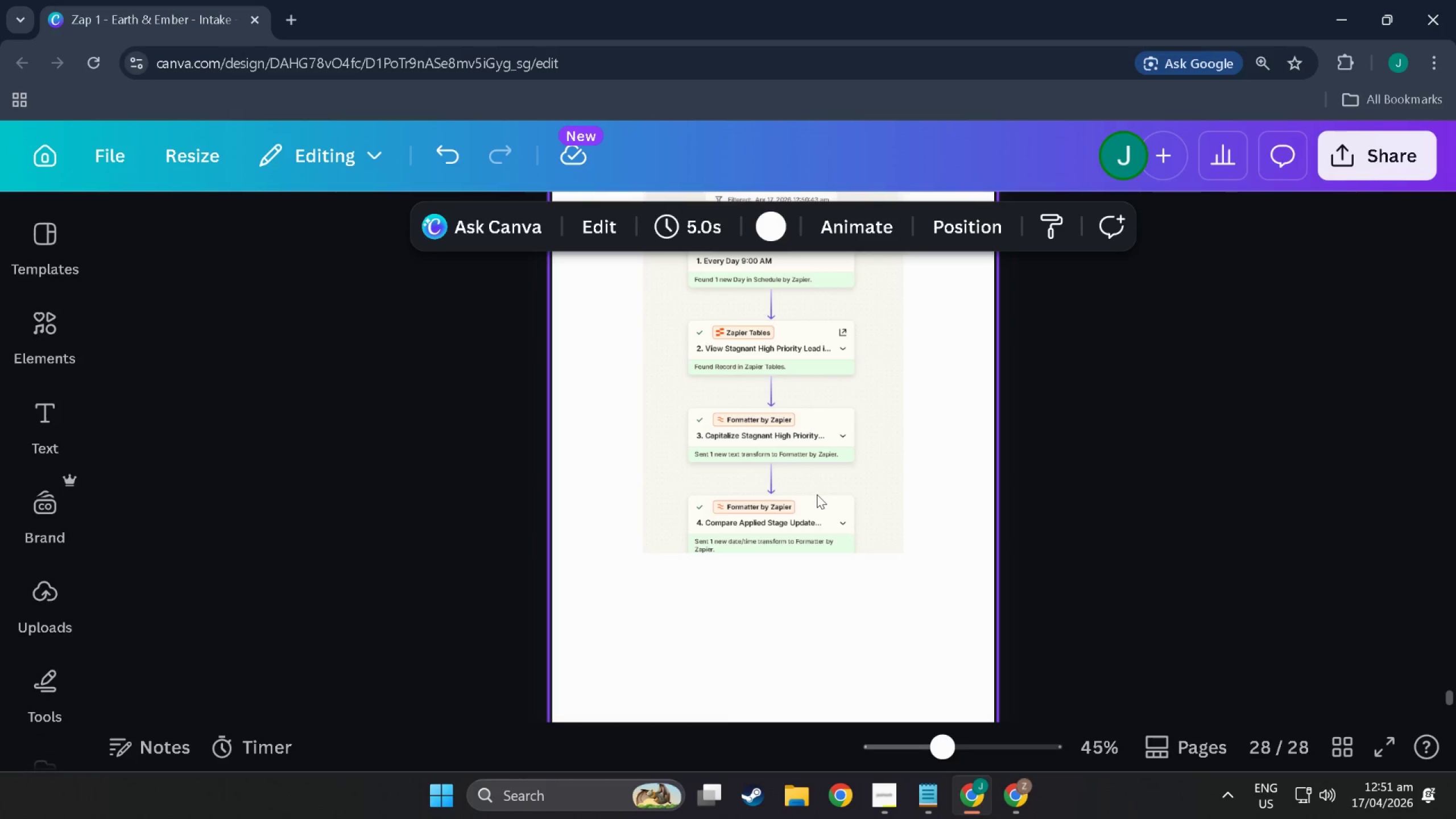 
scroll: coordinate [816, 494], scroll_direction: up, amount: 2.0
 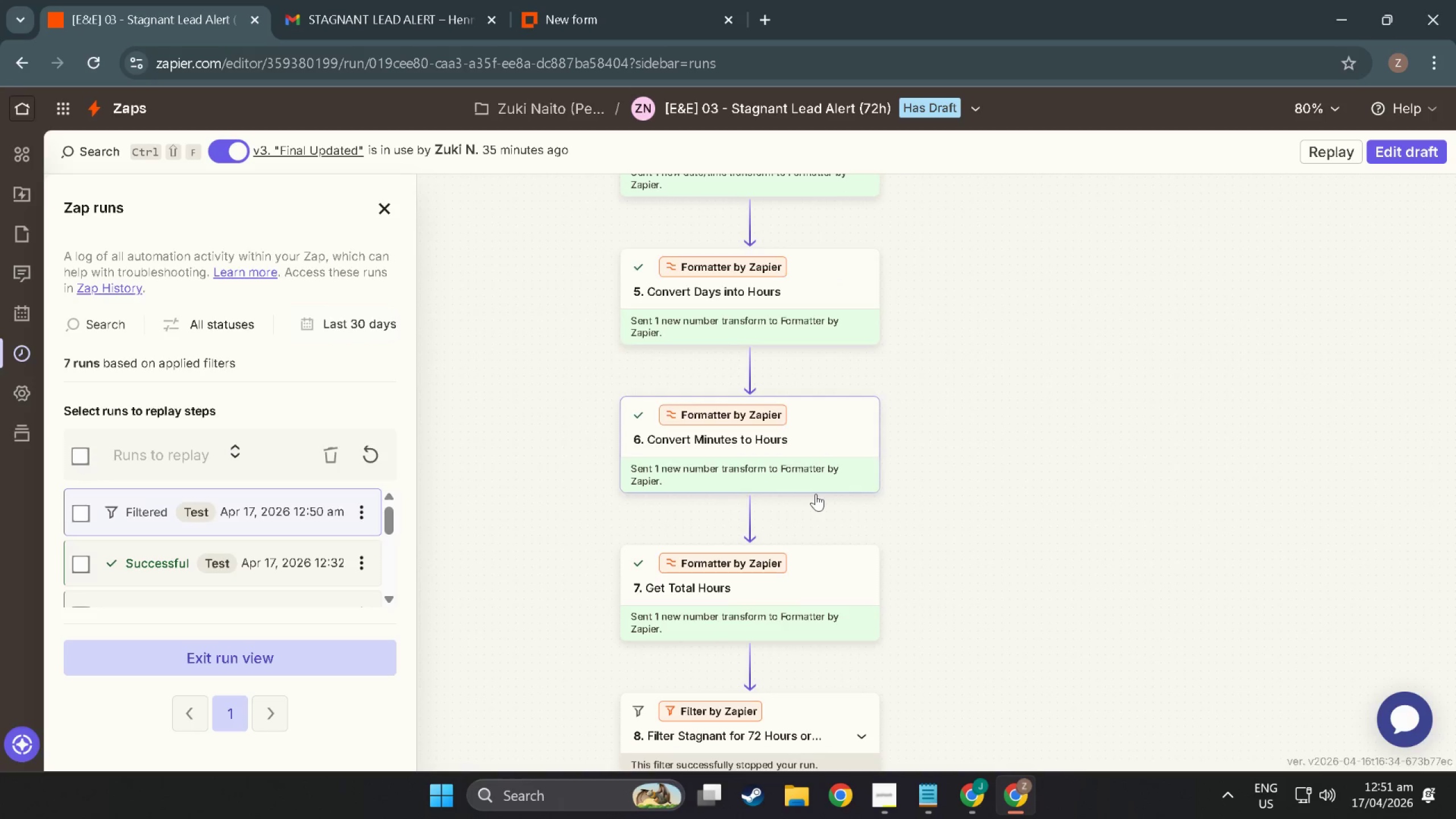 
key(Alt+AltLeft)
 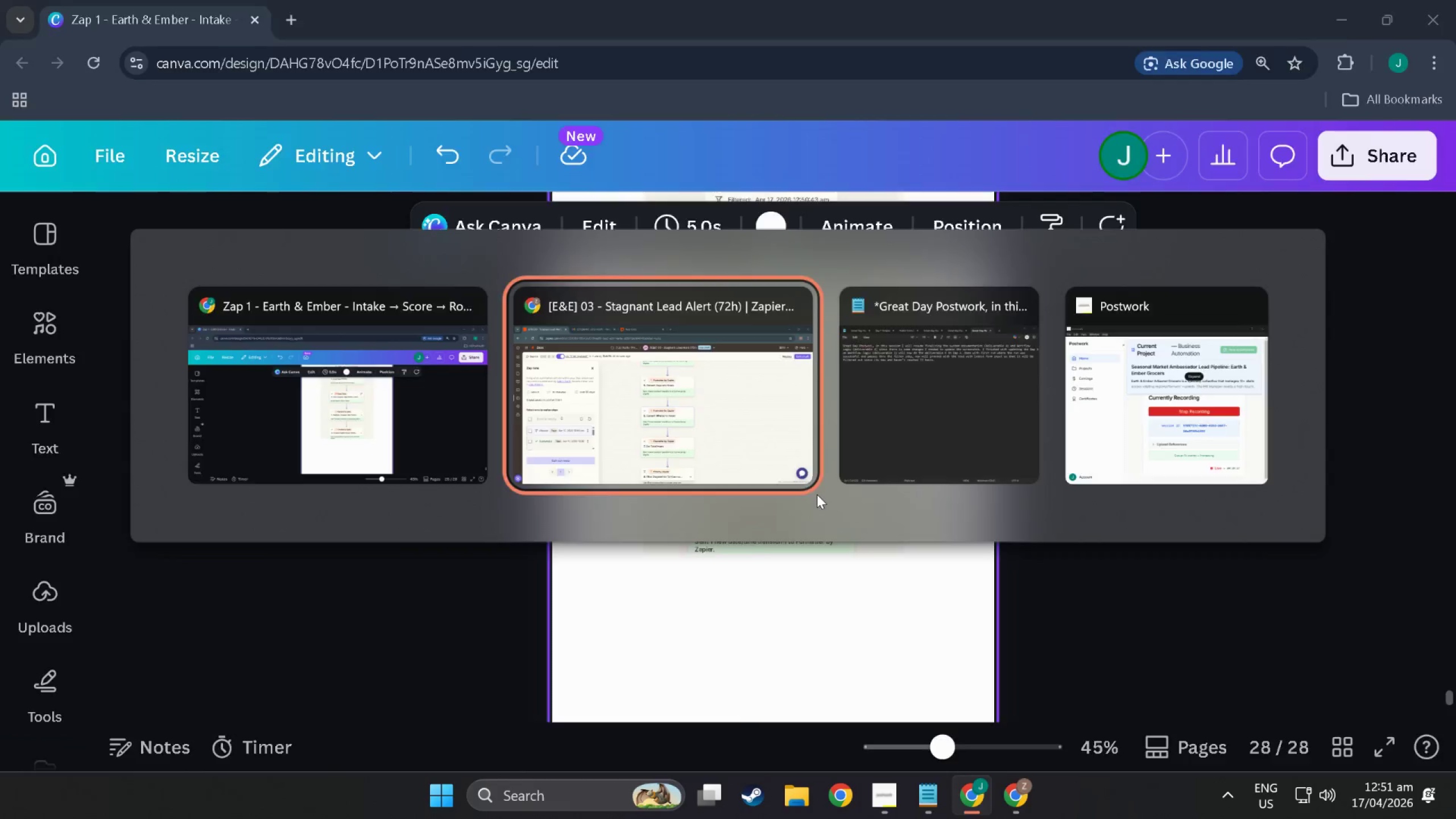 
key(Alt+Tab)
 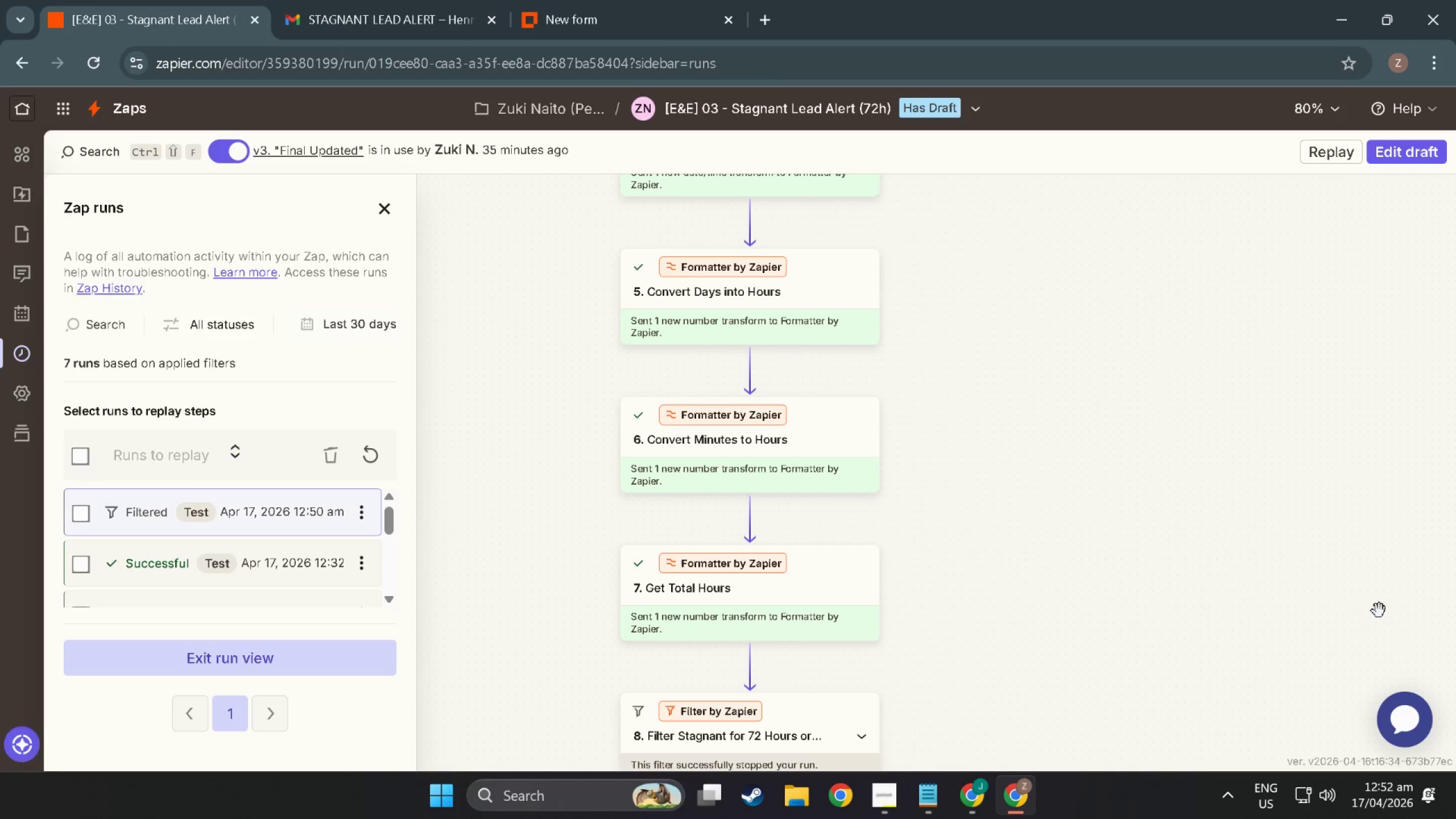 
scroll: coordinate [1160, 505], scroll_direction: down, amount: 2.0
 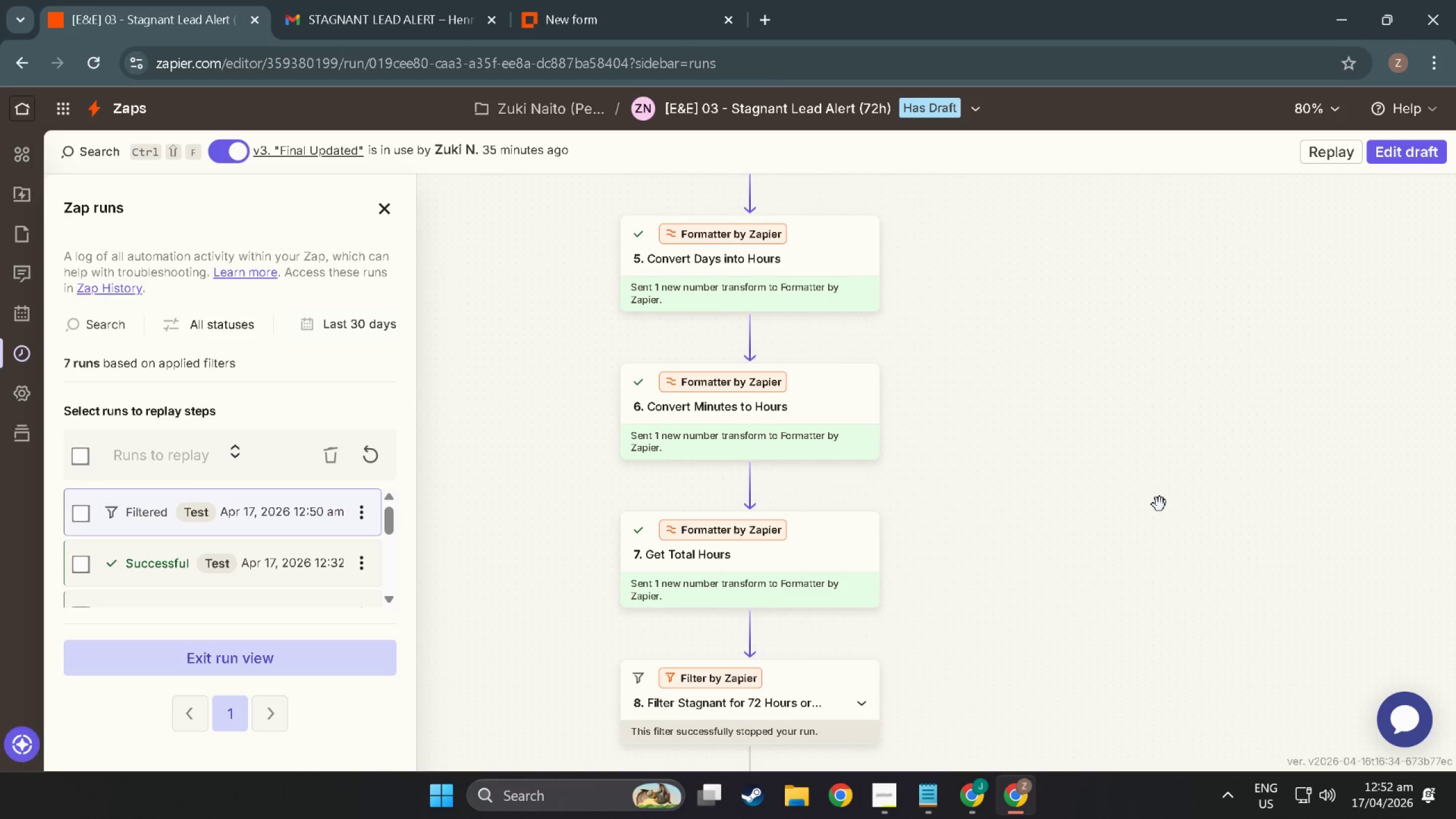 
scroll: coordinate [1160, 504], scroll_direction: up, amount: 1.0
 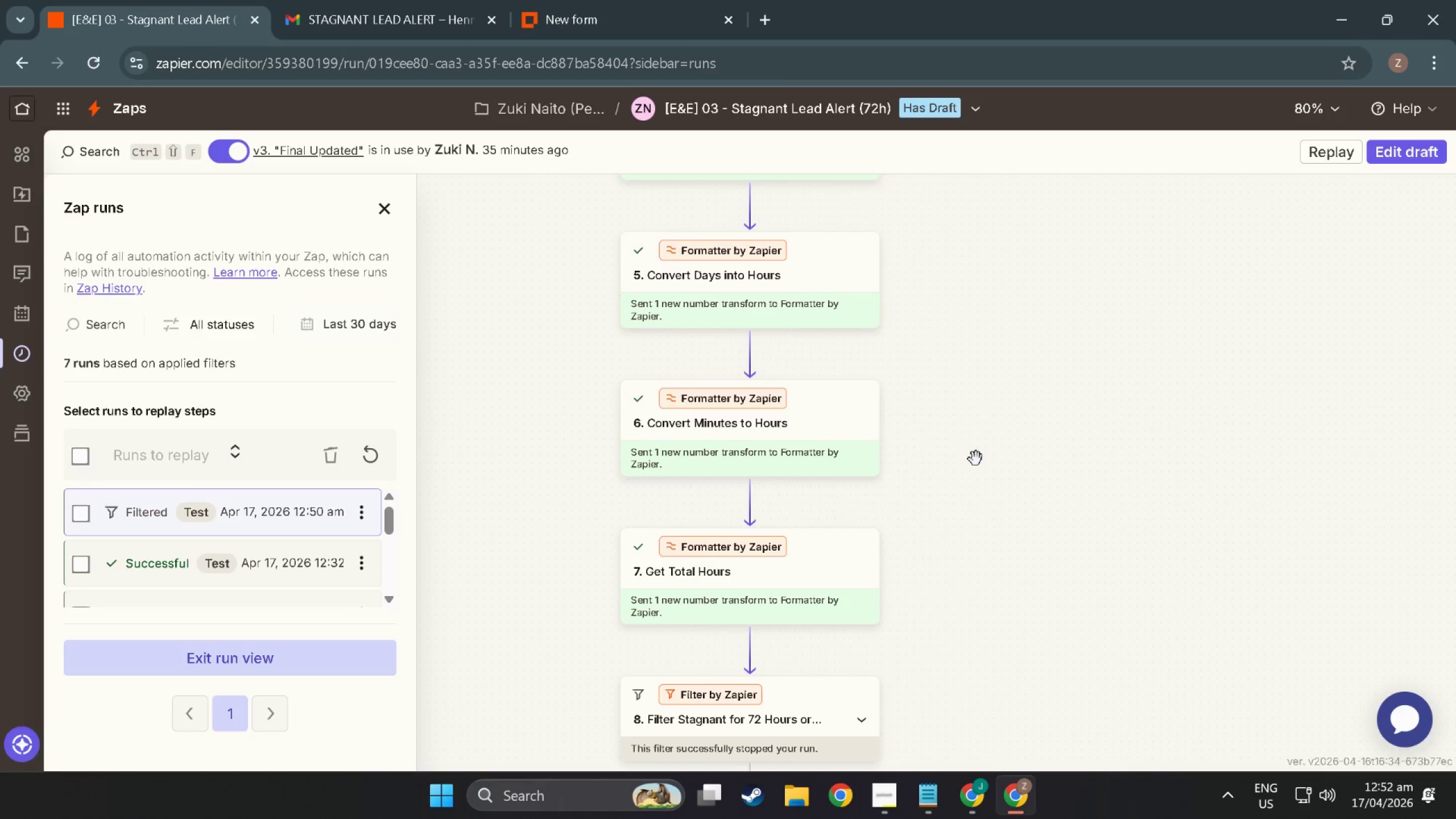 
scroll: coordinate [976, 459], scroll_direction: down, amount: 1.0
 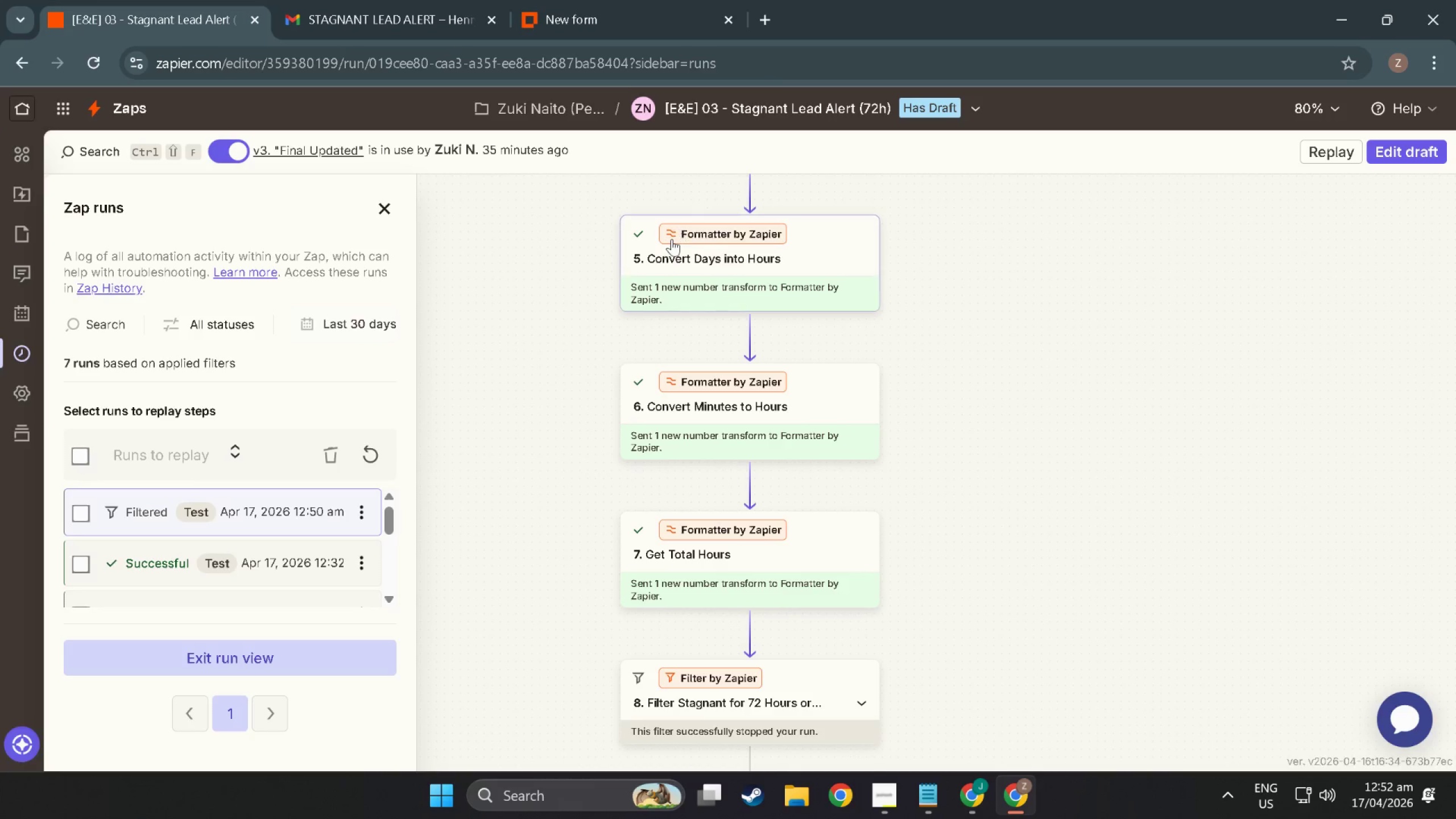 
key(Meta+MetaLeft)
 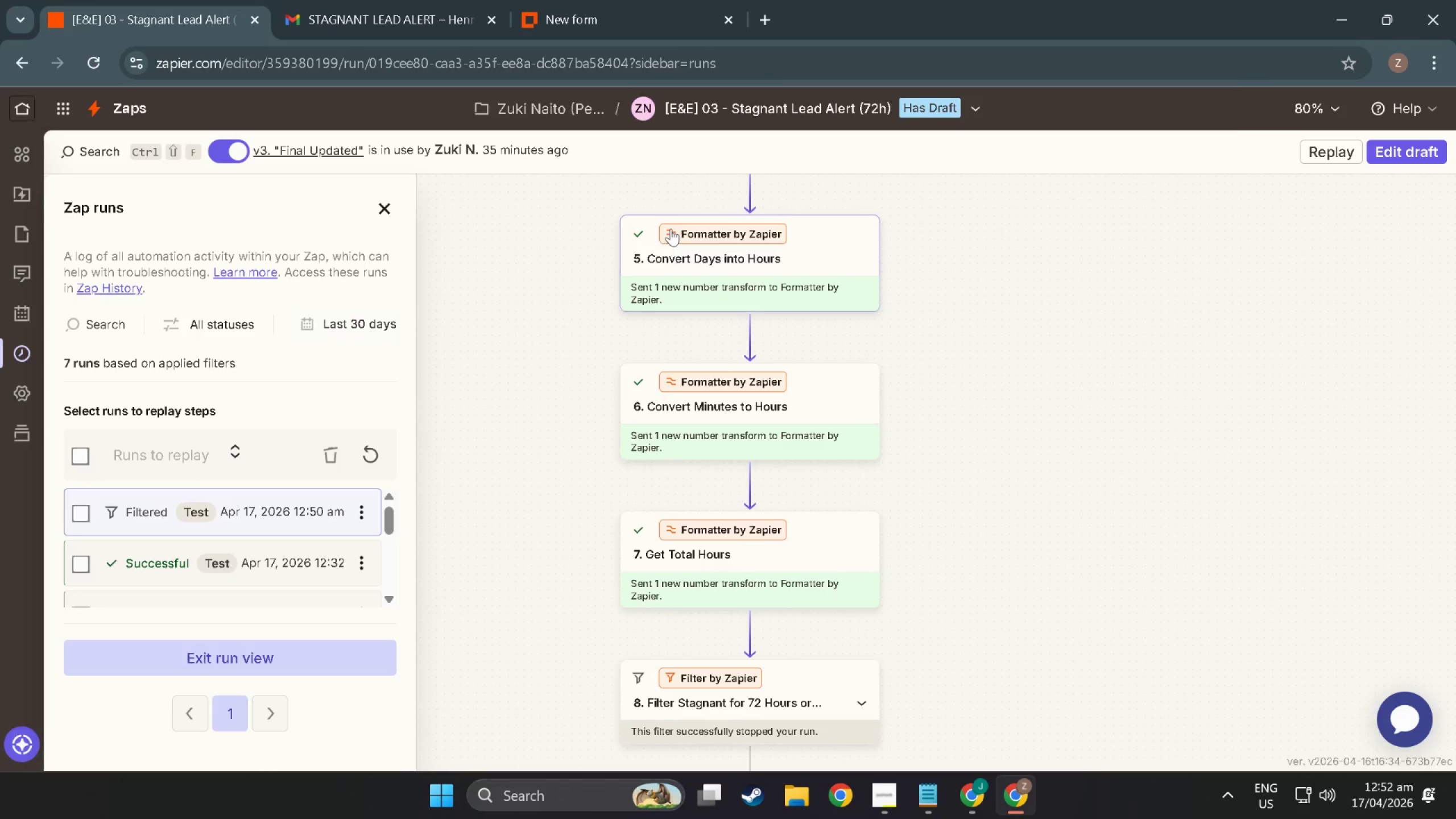 
key(Meta+S)
 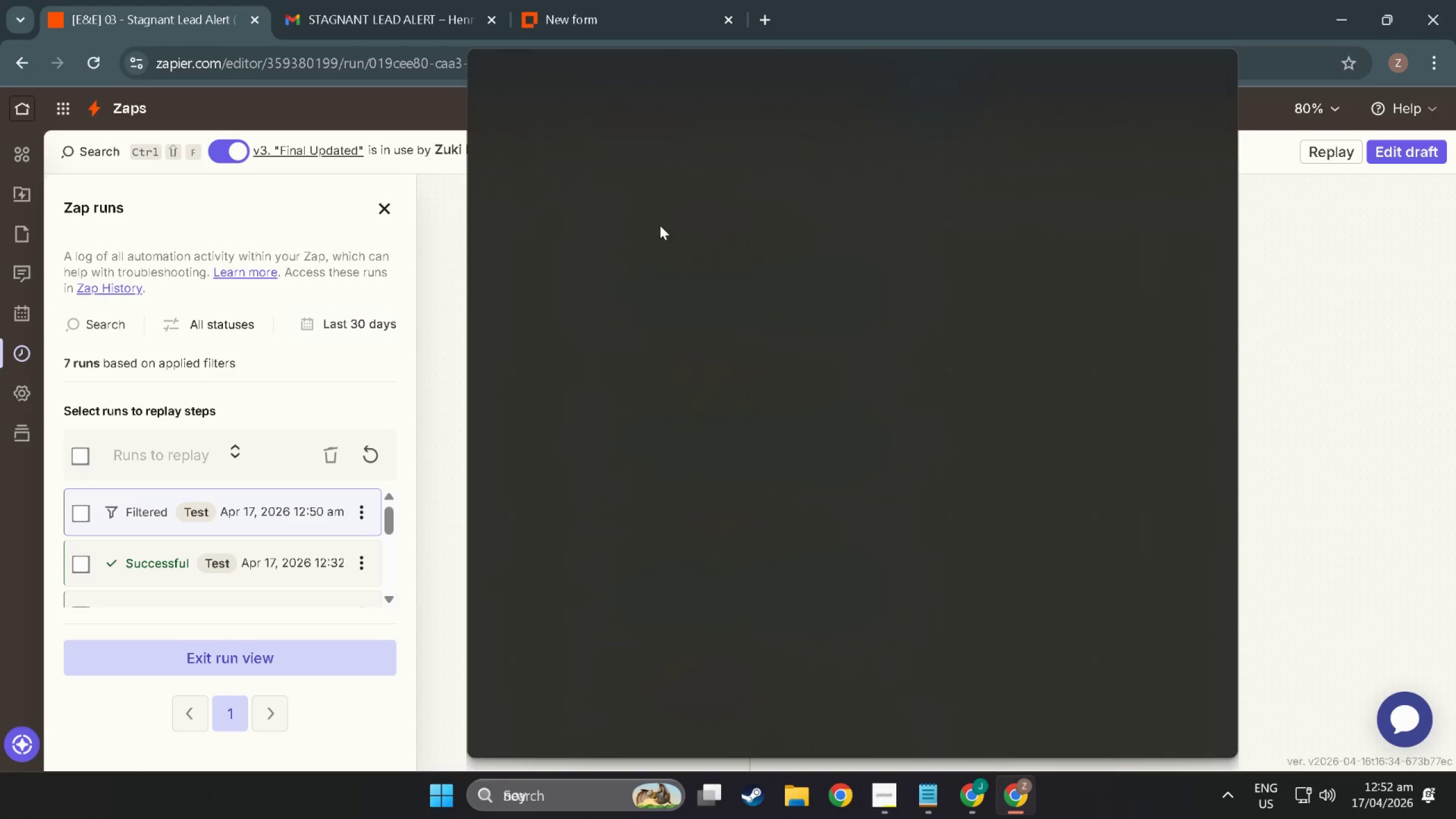 
key(Meta+Shift+ShiftLeft)
 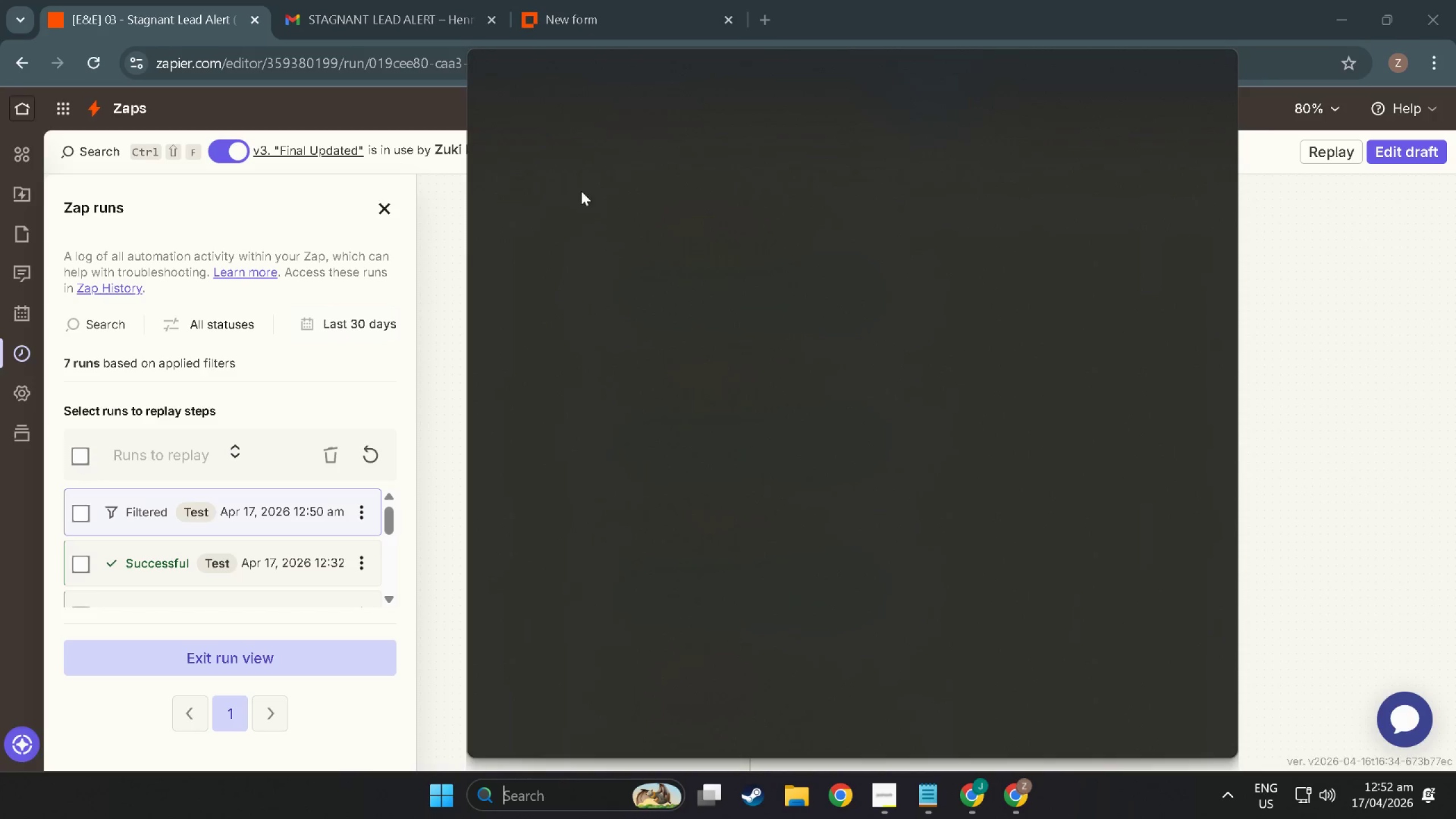 
left_click([950, 0])
 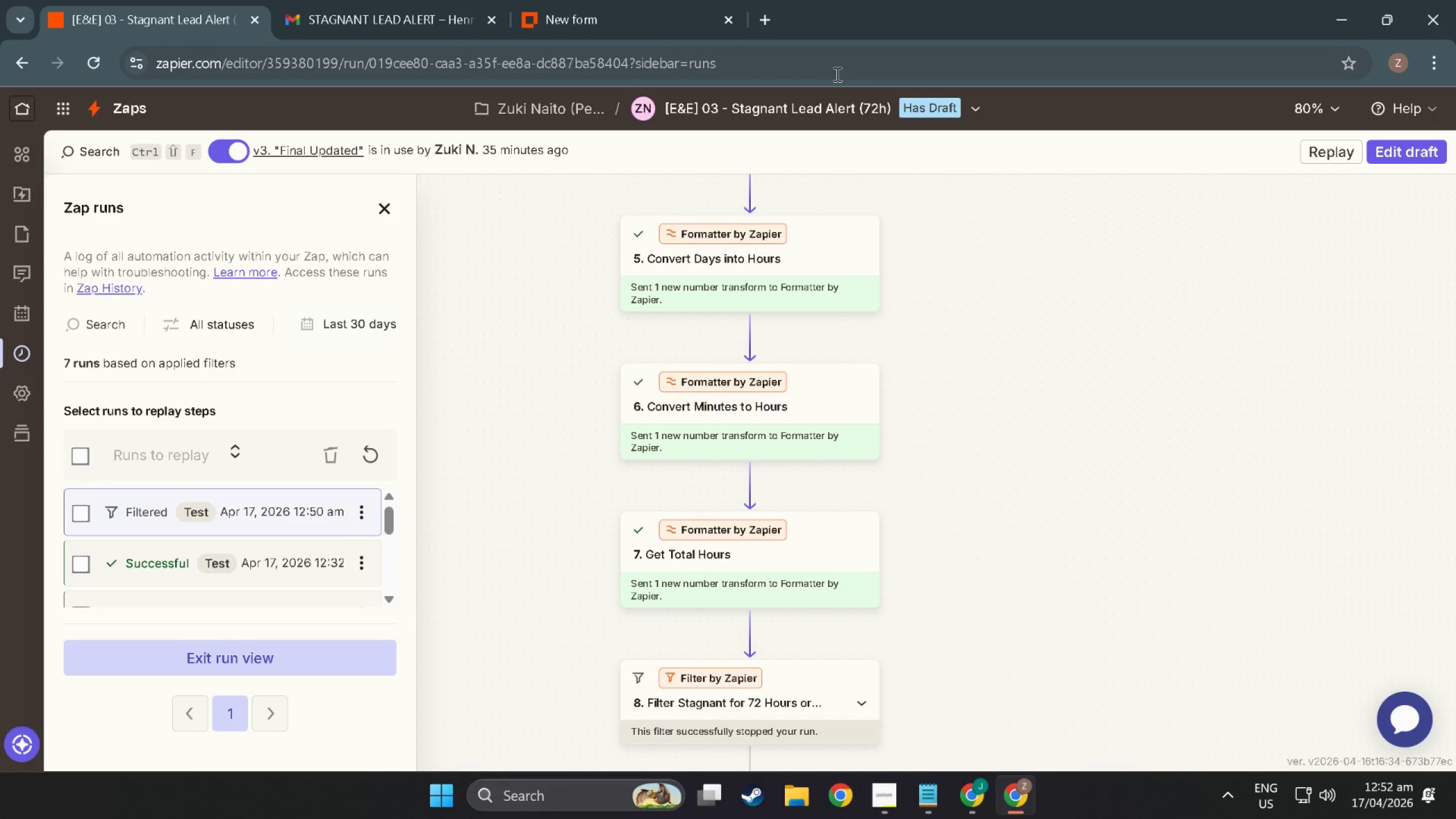 
key(Meta+Shift+S)
 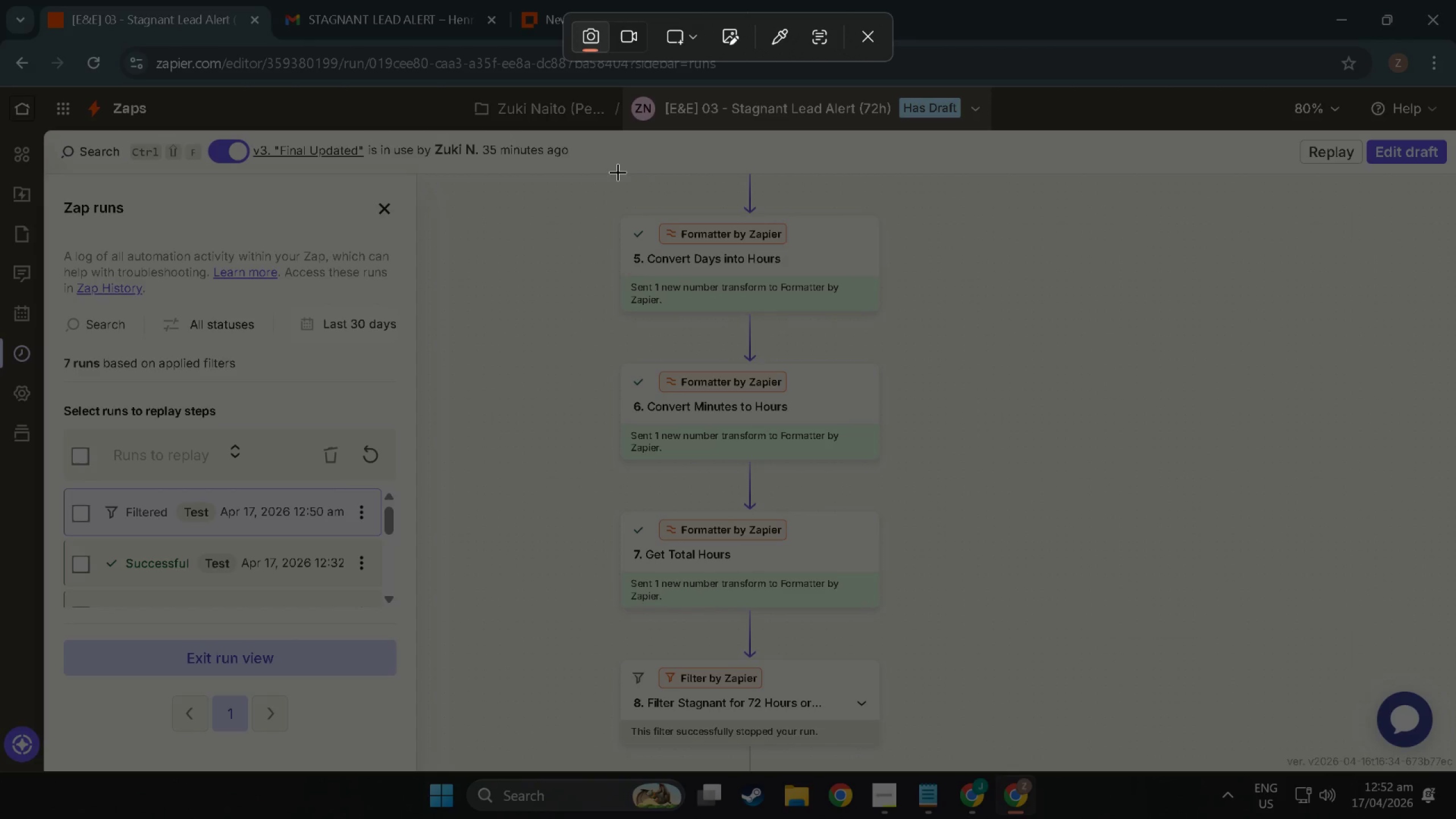 
left_click_drag(start_coordinate=[618, 172], to_coordinate=[891, 770])
 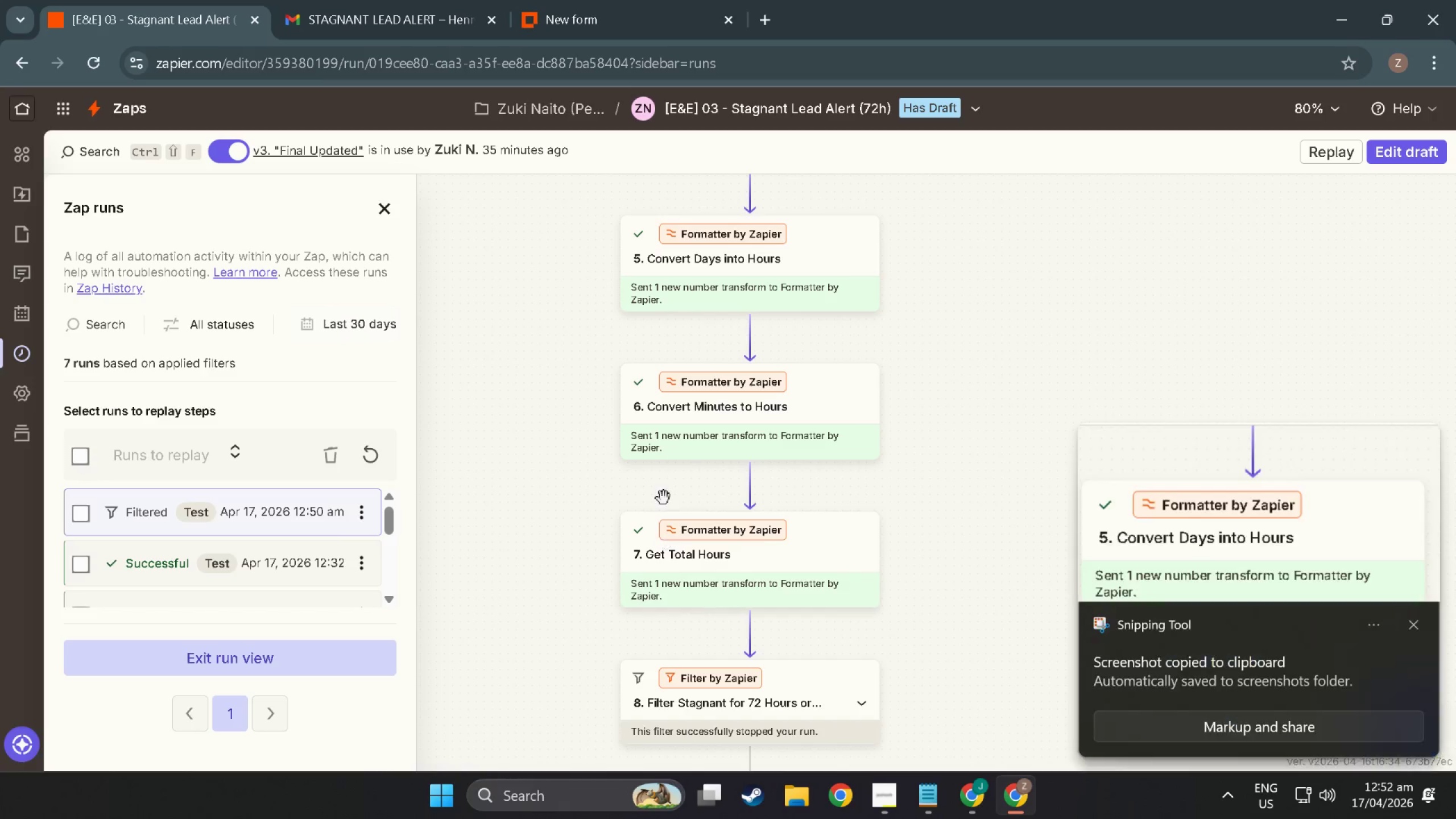 
key(Alt+Tab)
 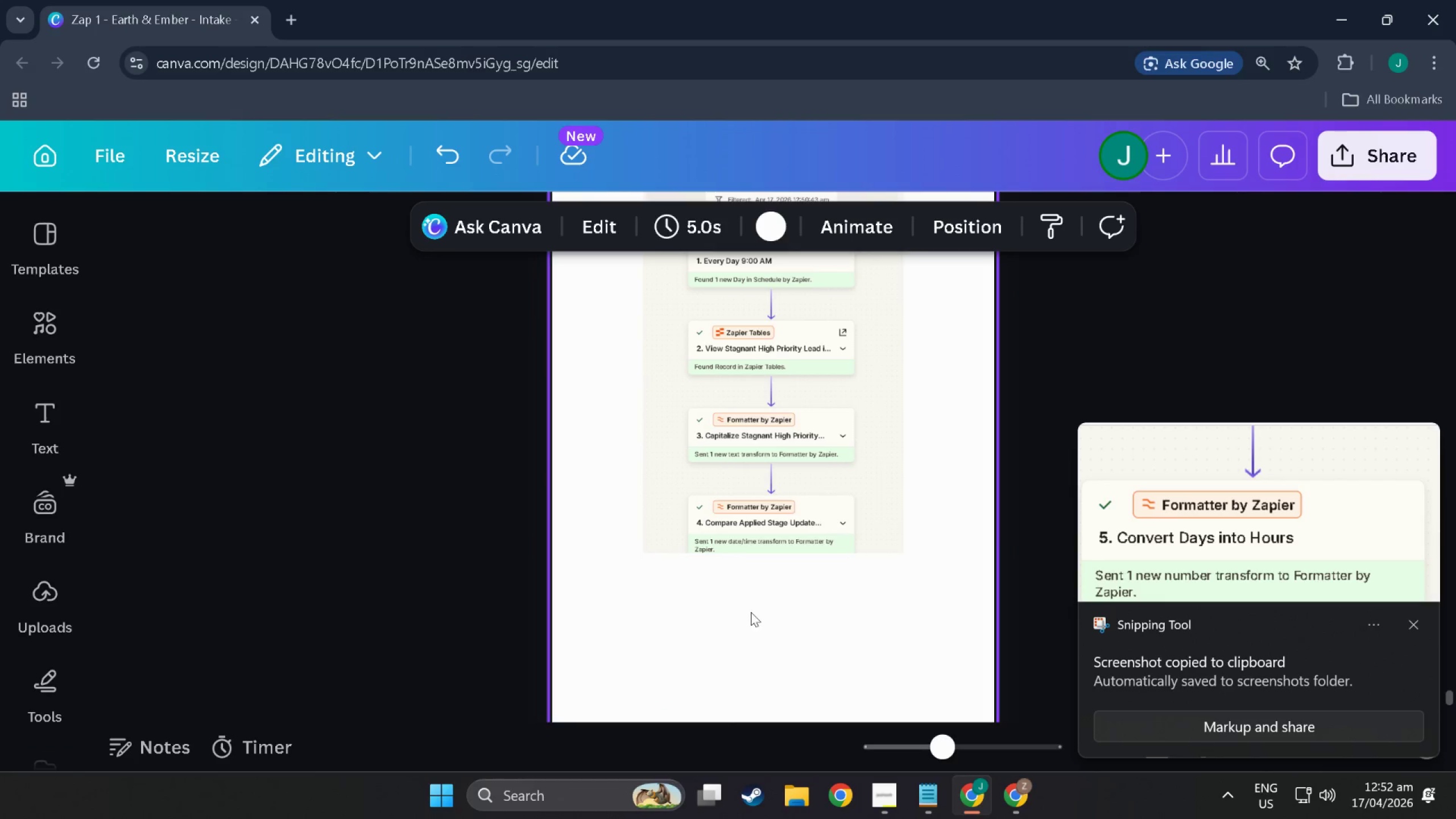 
left_click([775, 640])
 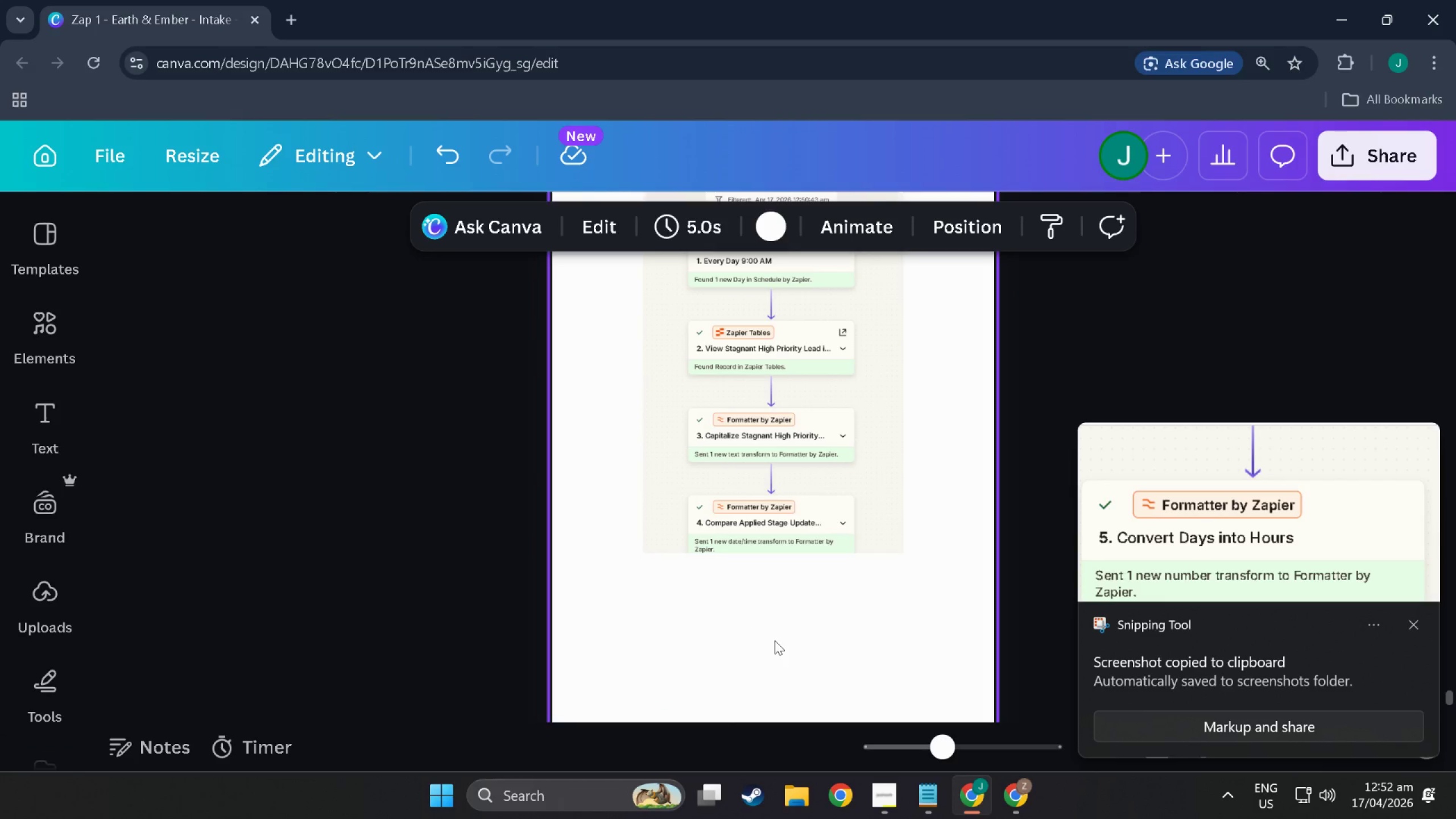 
key(Control+ControlLeft)
 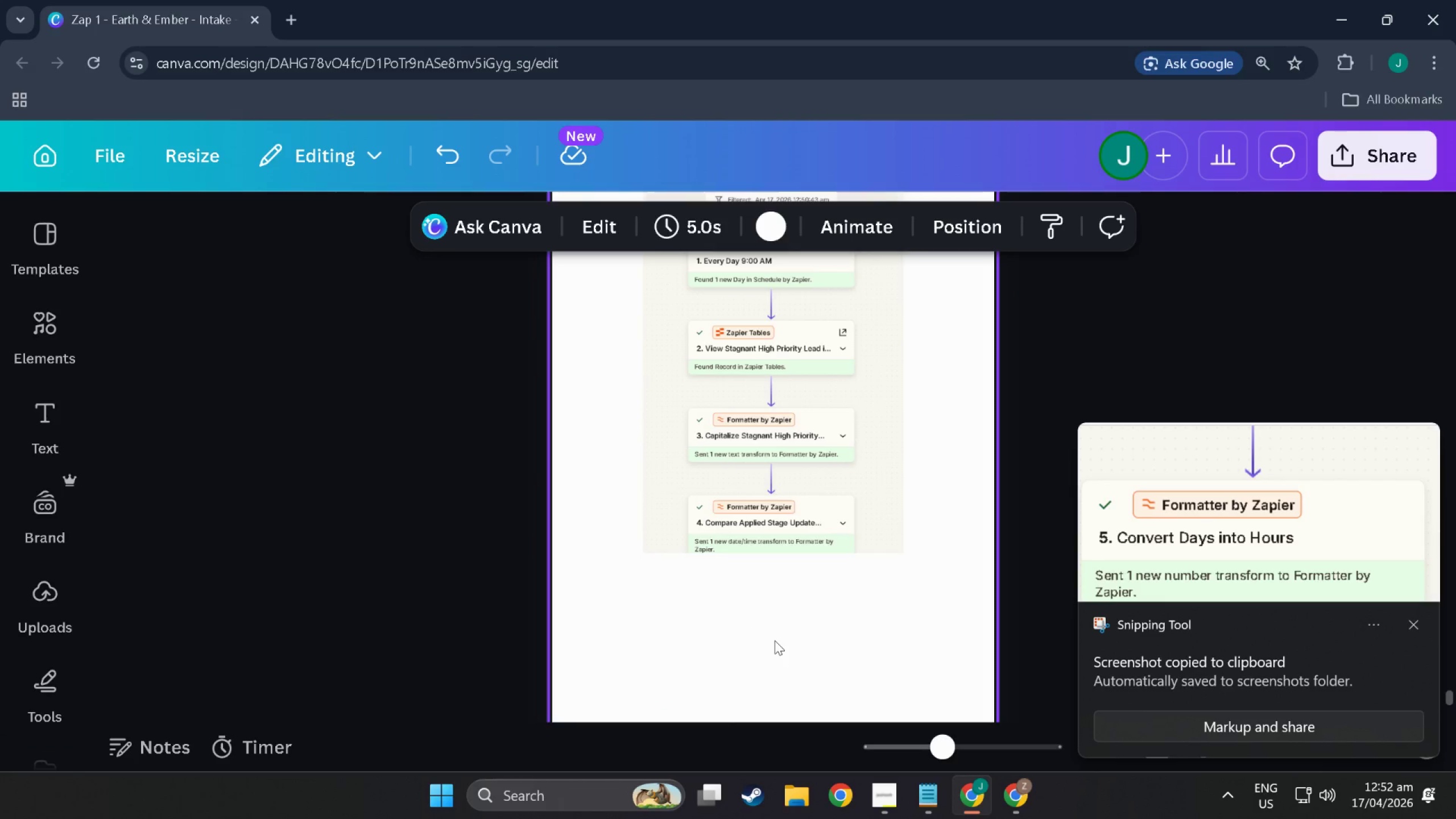 
key(Control+V)
 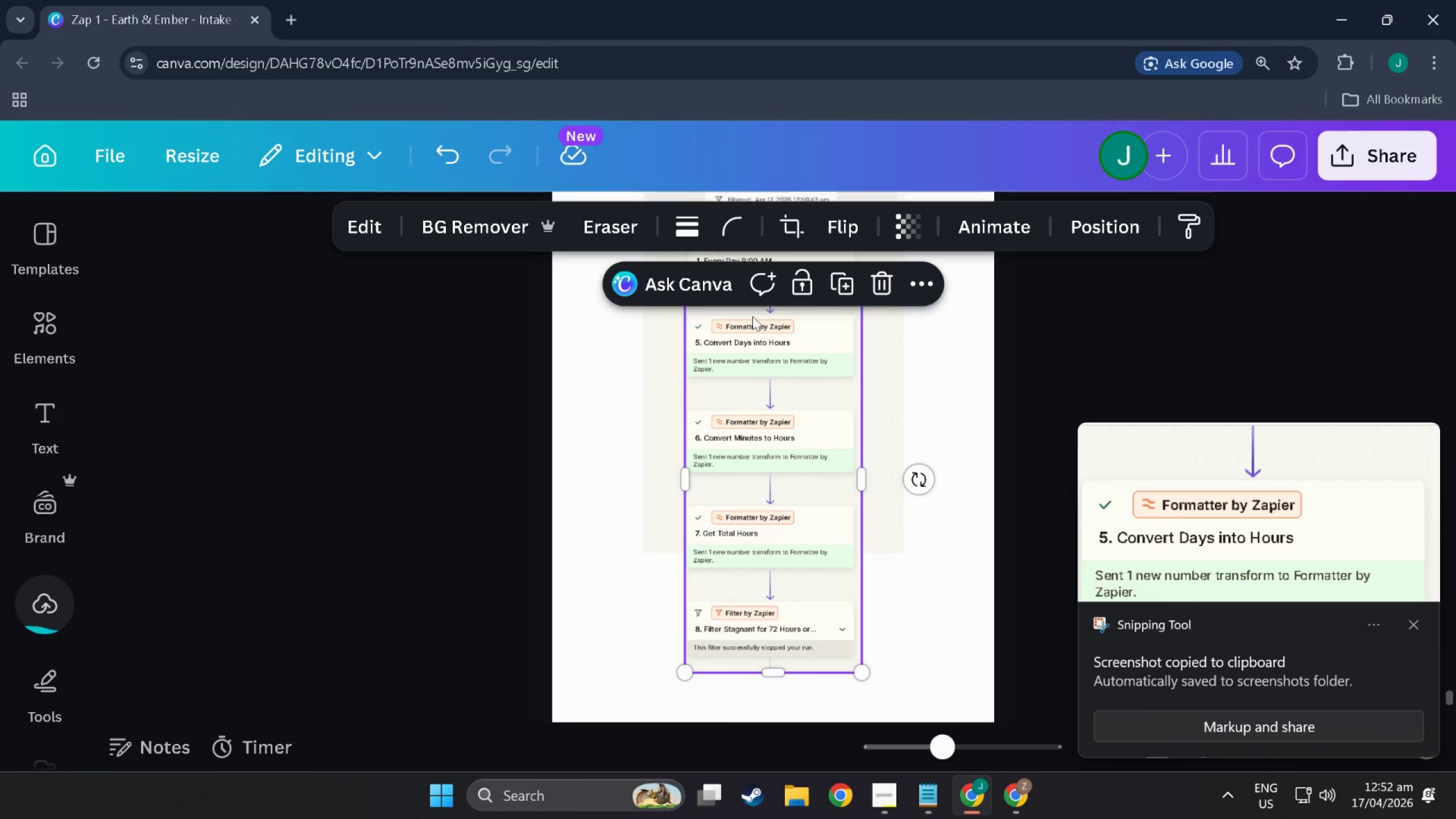 
left_click_drag(start_coordinate=[756, 369], to_coordinate=[763, 534])
 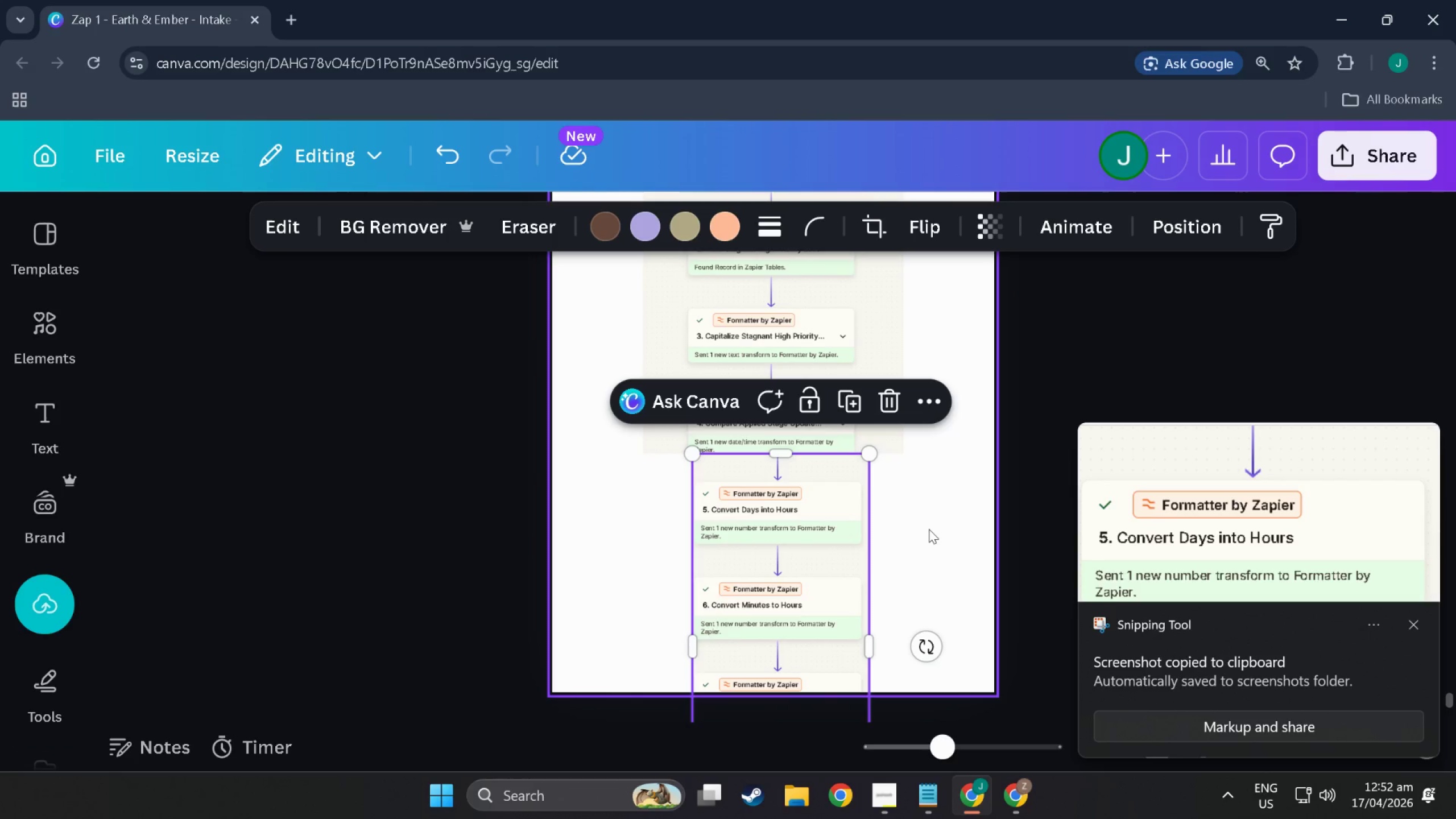 
scroll: coordinate [887, 636], scroll_direction: down, amount: 6.0
 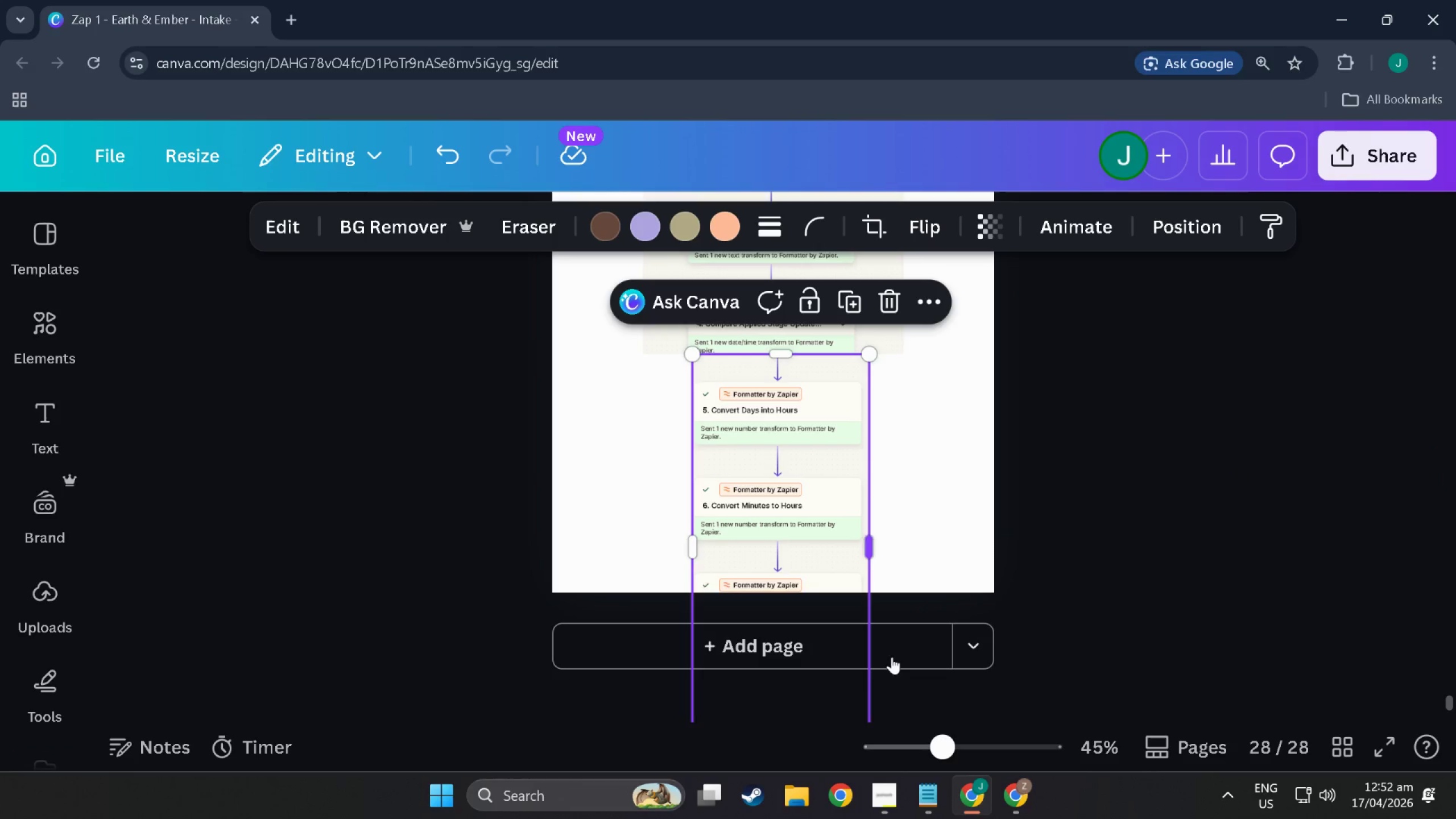 
left_click([907, 652])
 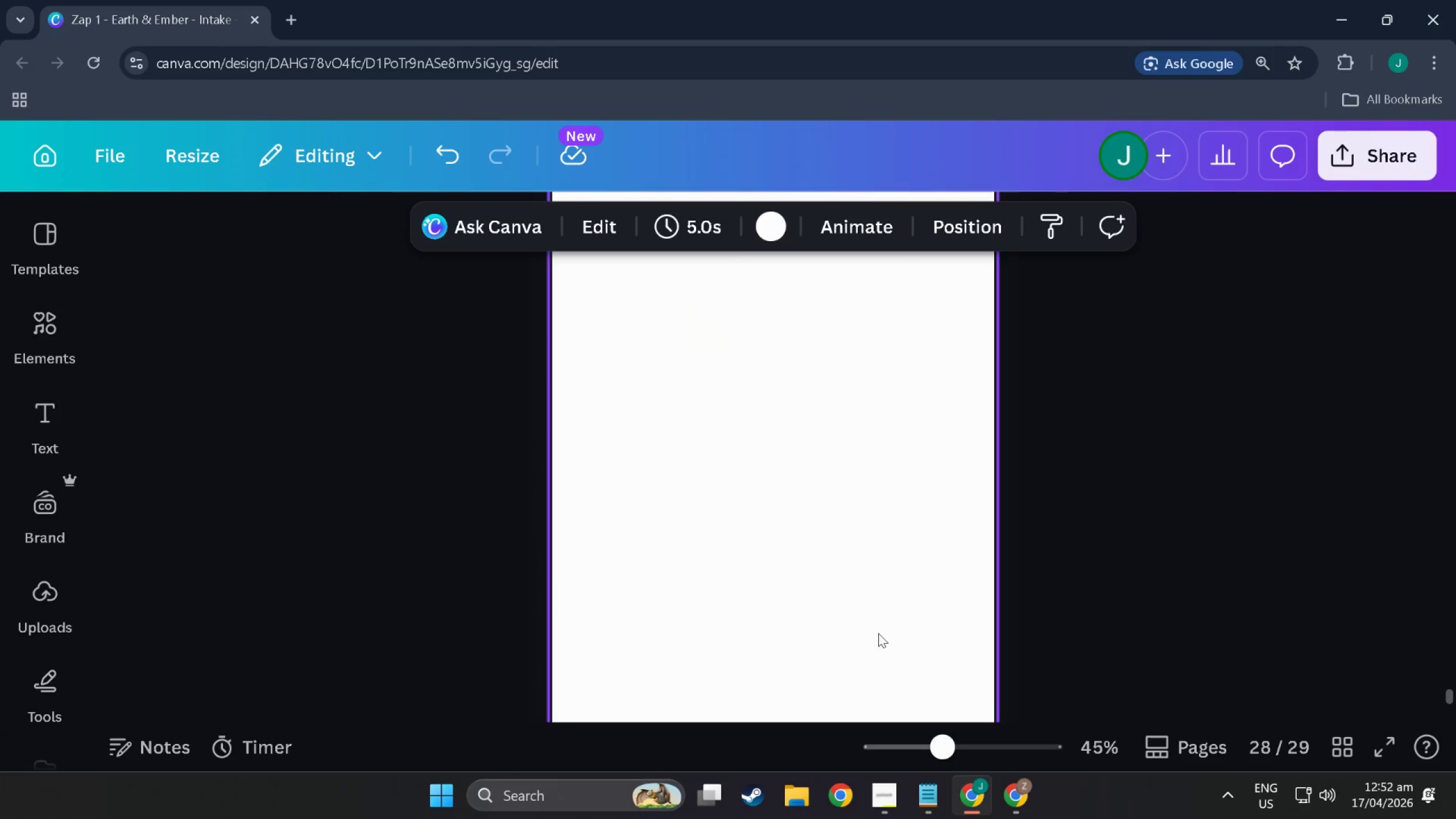 
left_click([792, 504])
 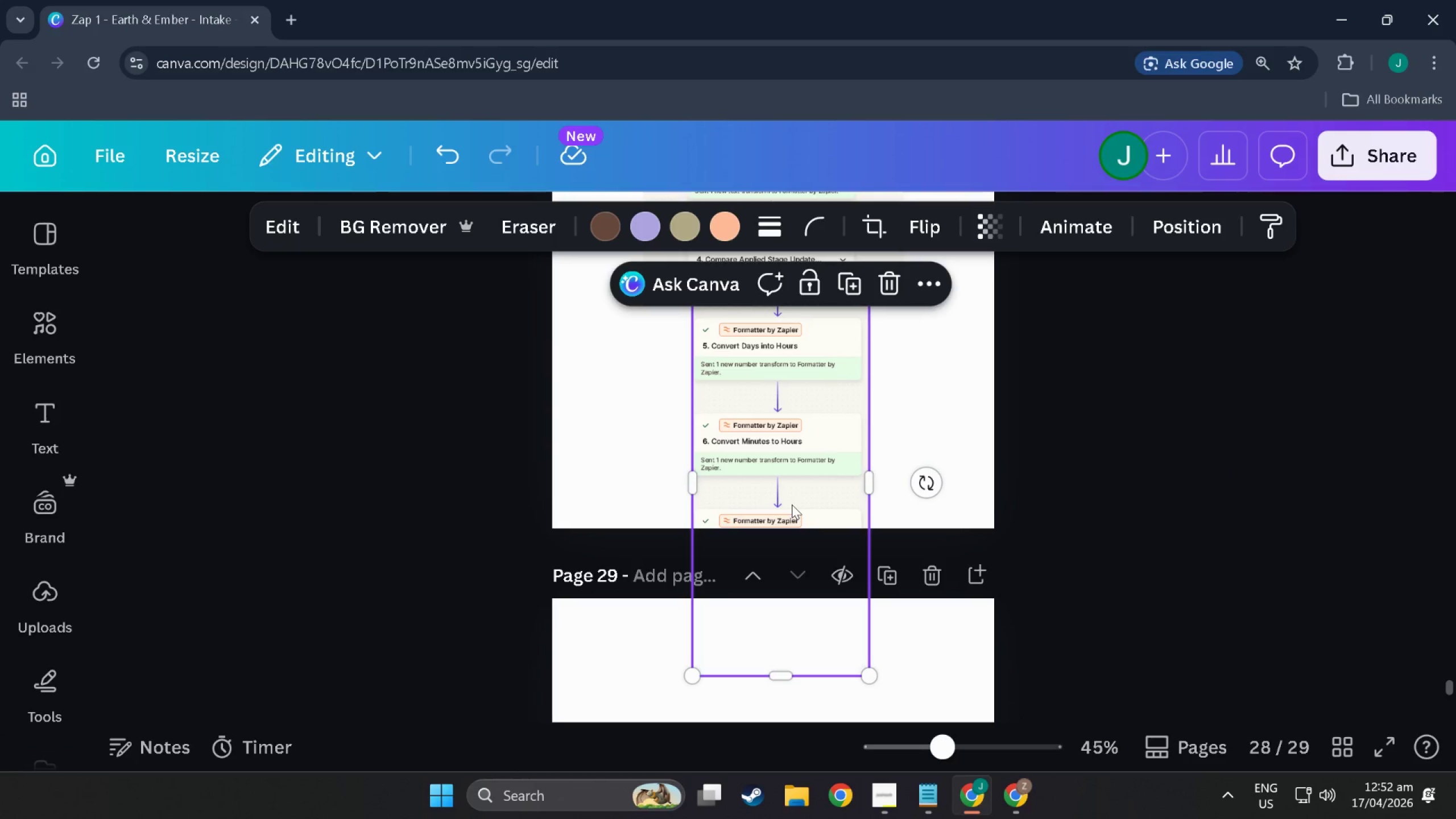 
scroll: coordinate [867, 626], scroll_direction: up, amount: 18.0
 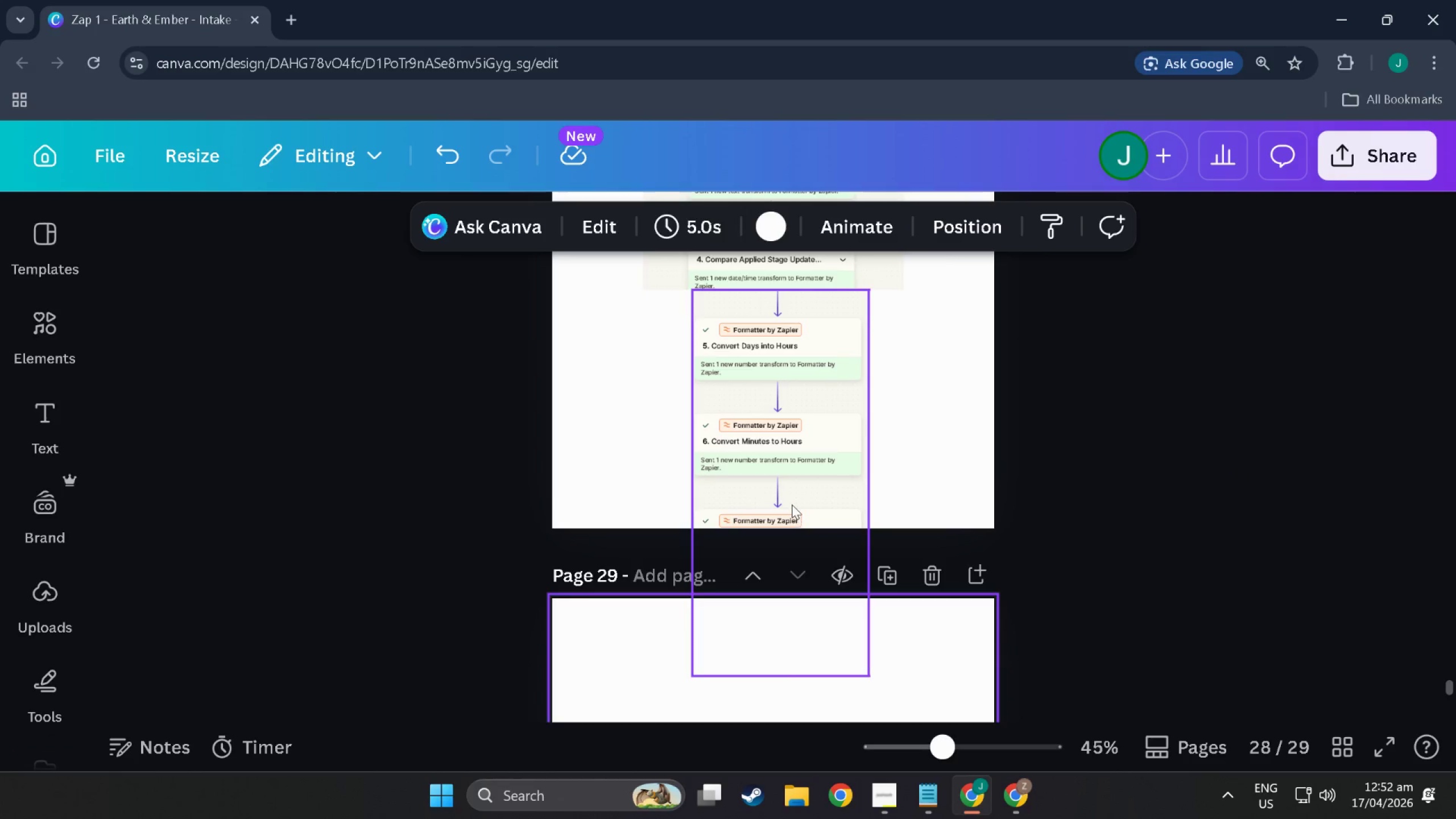 
key(Control+V)
 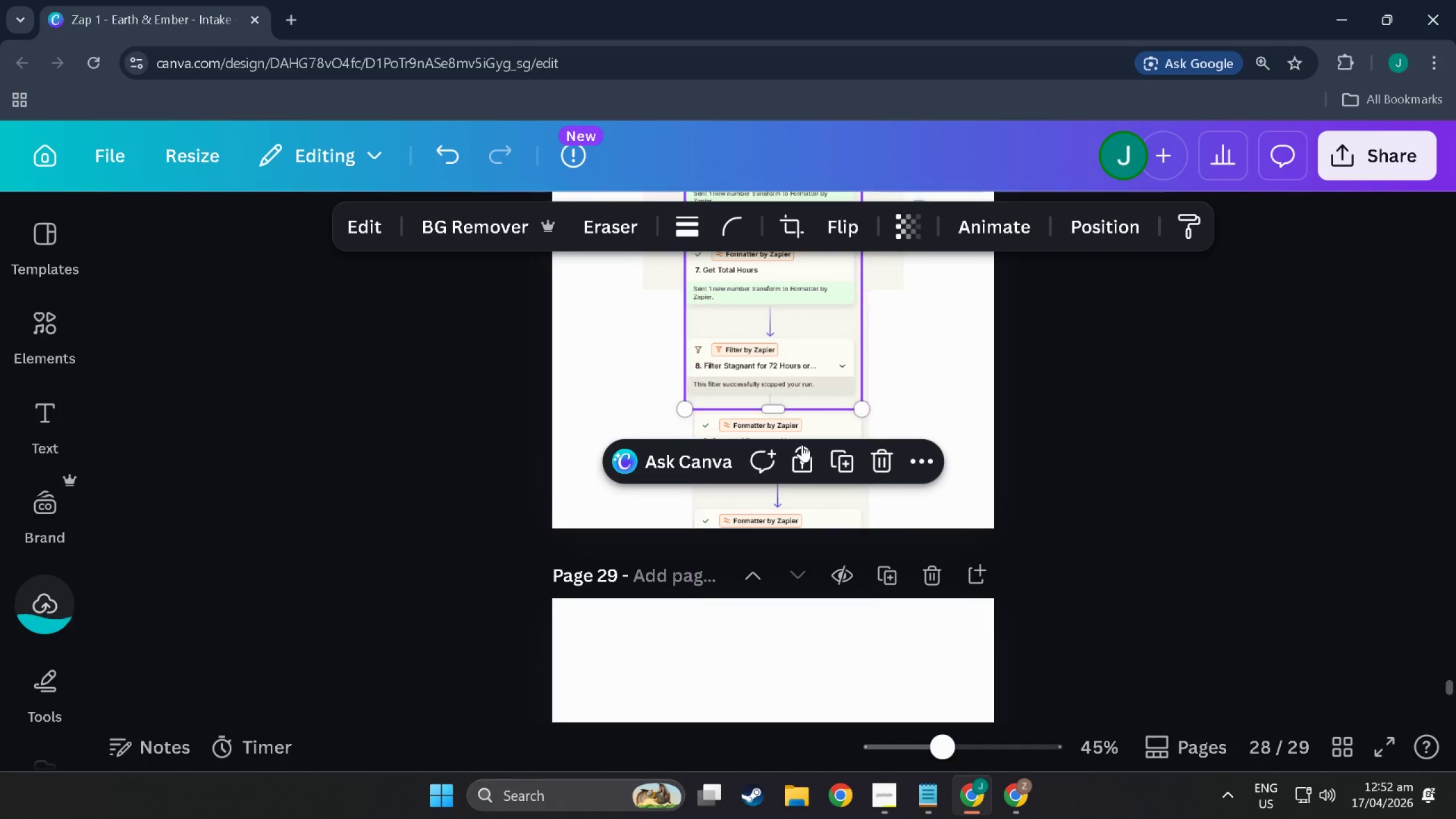 
left_click_drag(start_coordinate=[813, 432], to_coordinate=[803, 674])
 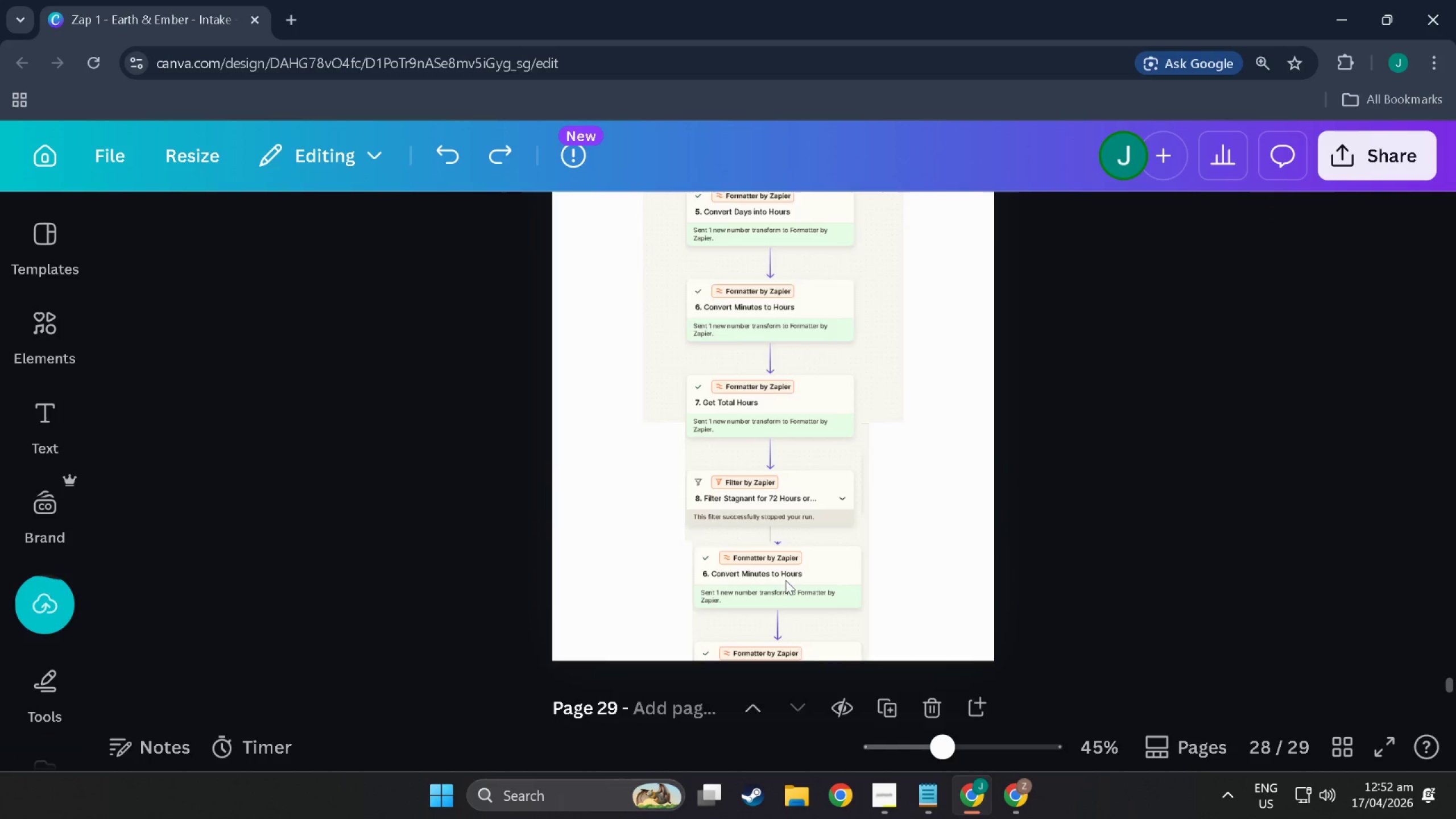 
key(Control+Z)
 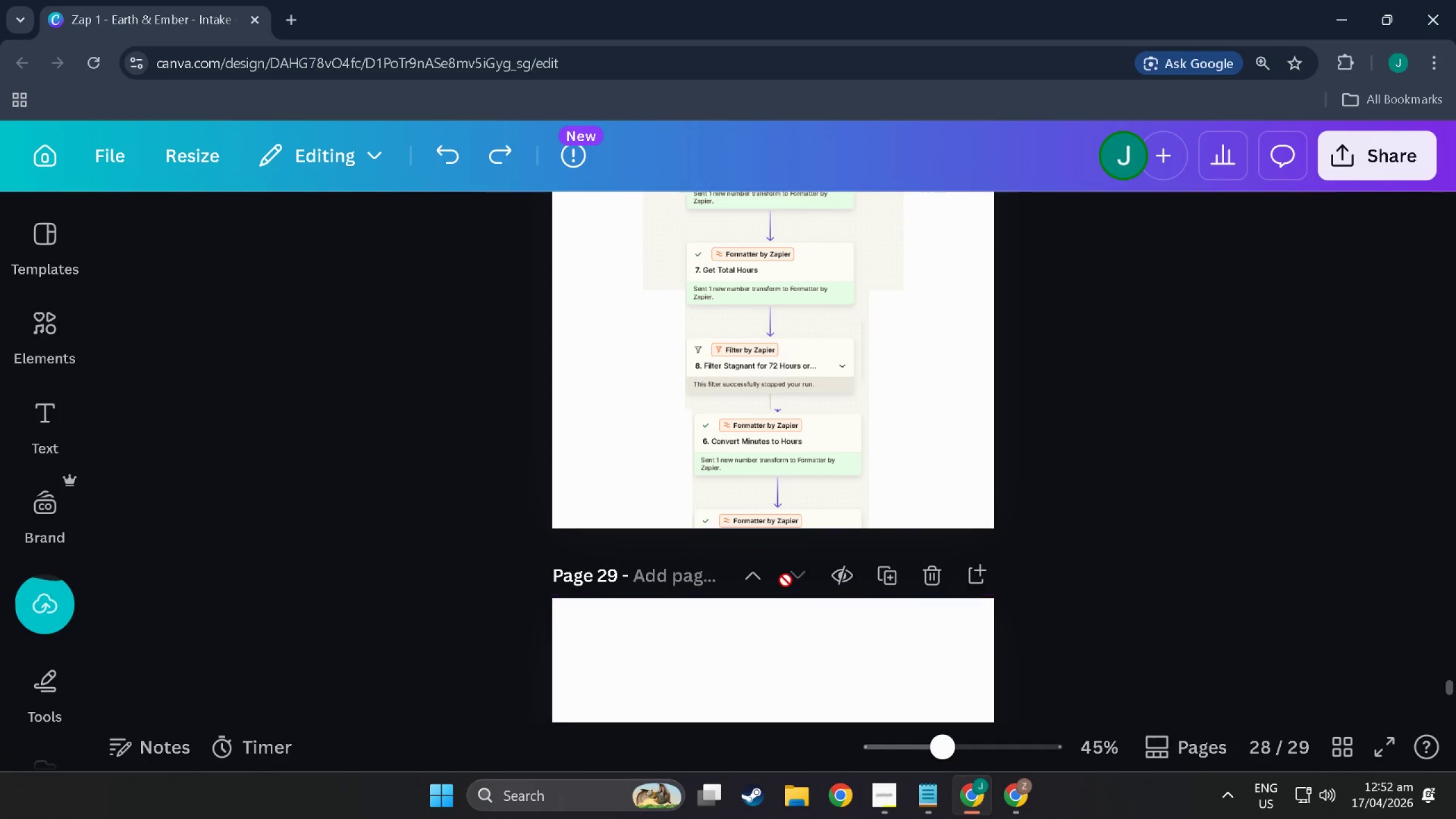 
scroll: coordinate [785, 580], scroll_direction: up, amount: 12.0
 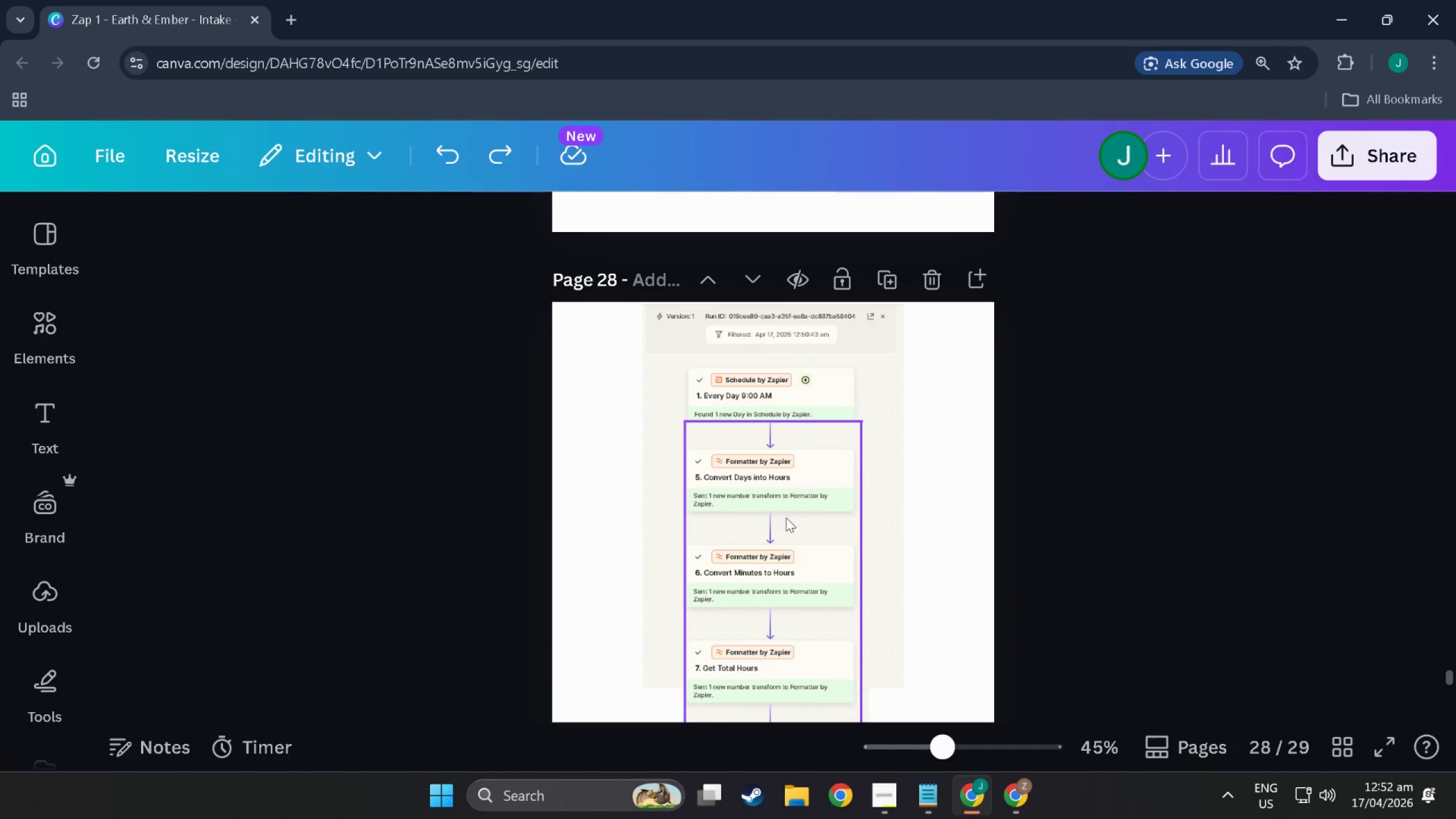 
scroll: coordinate [786, 518], scroll_direction: down, amount: 8.0
 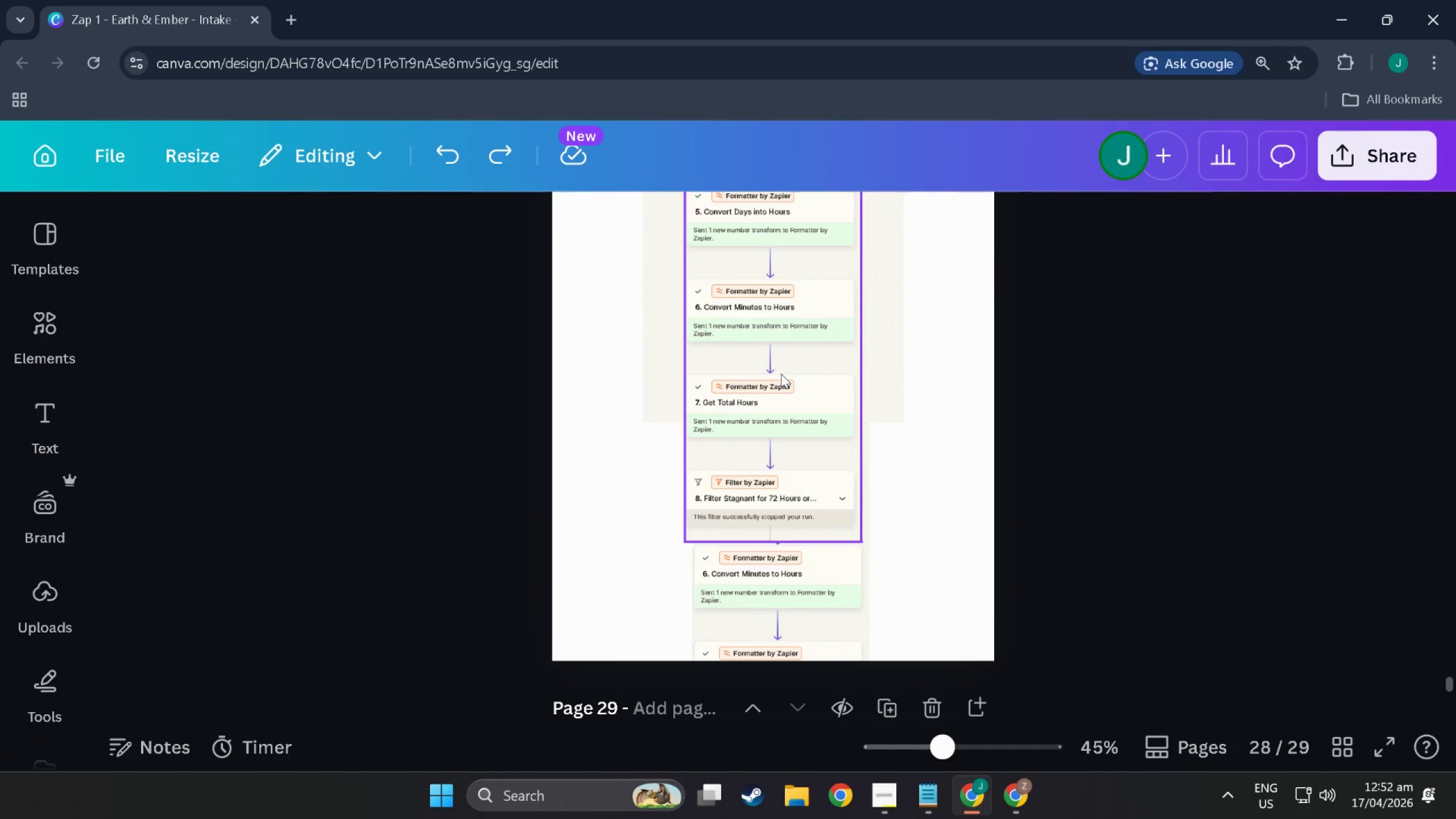 
left_click([781, 374])
 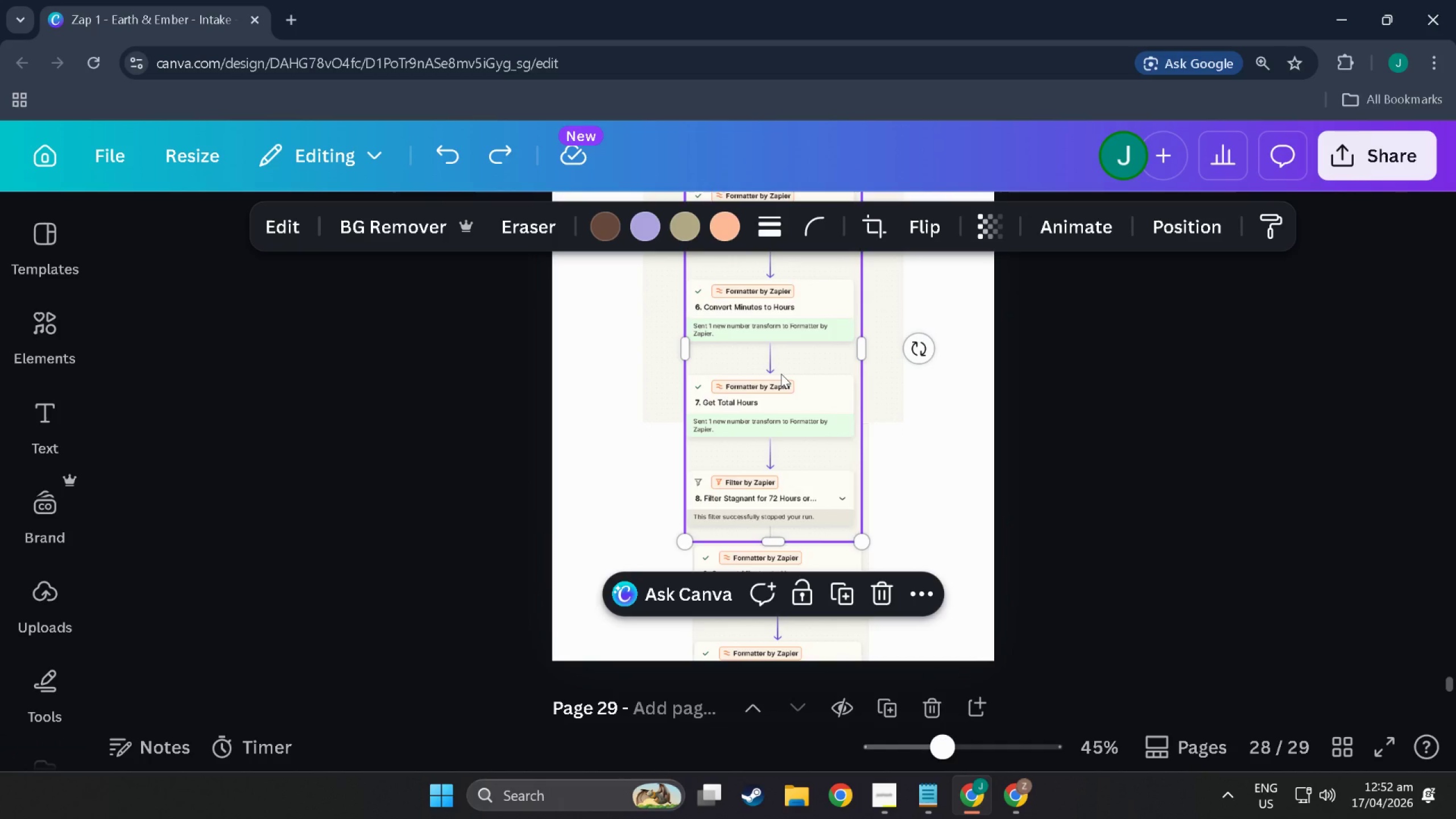 
left_click_drag(start_coordinate=[781, 374], to_coordinate=[805, 581])
 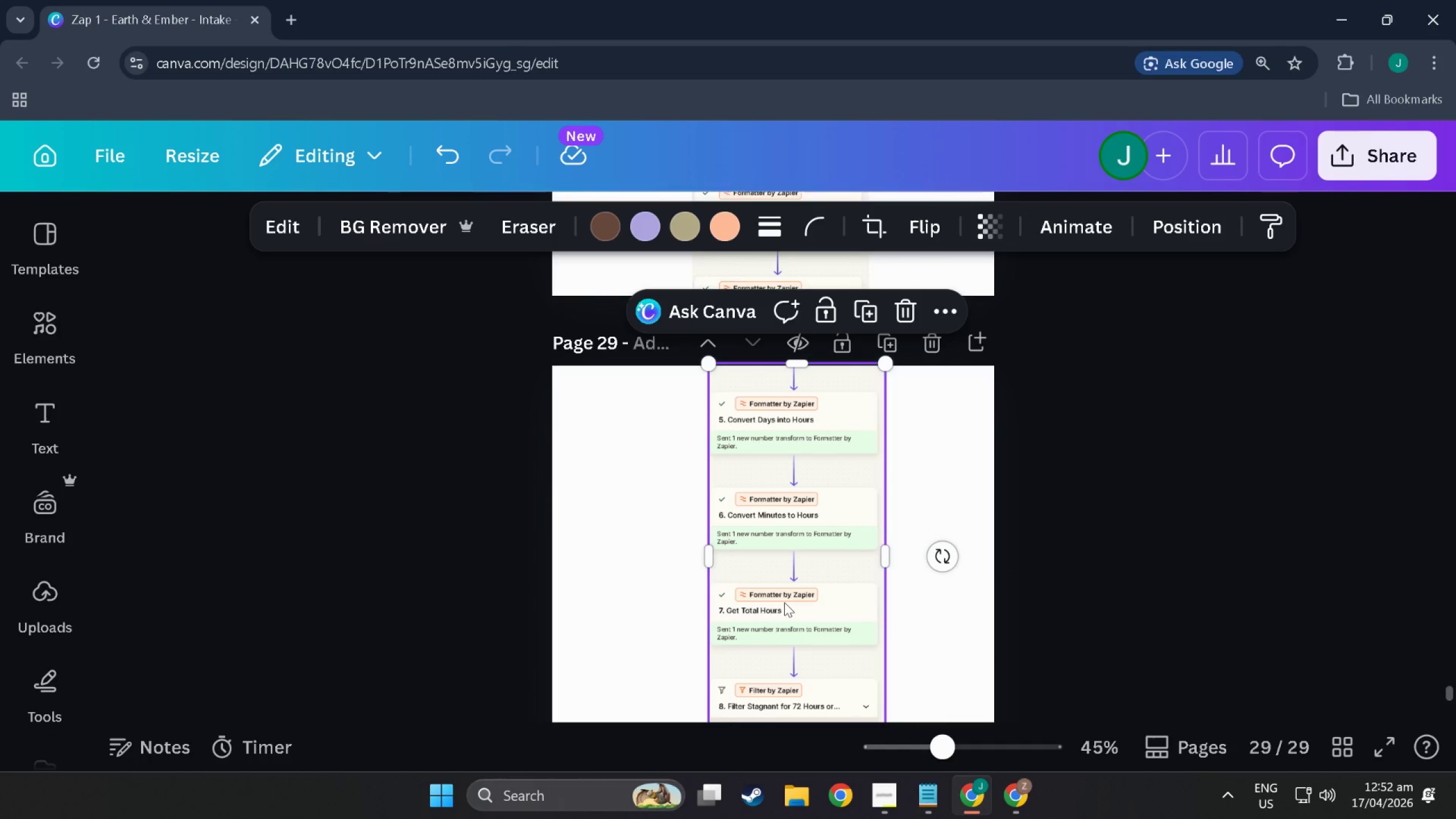 
scroll: coordinate [853, 518], scroll_direction: down, amount: 11.0
 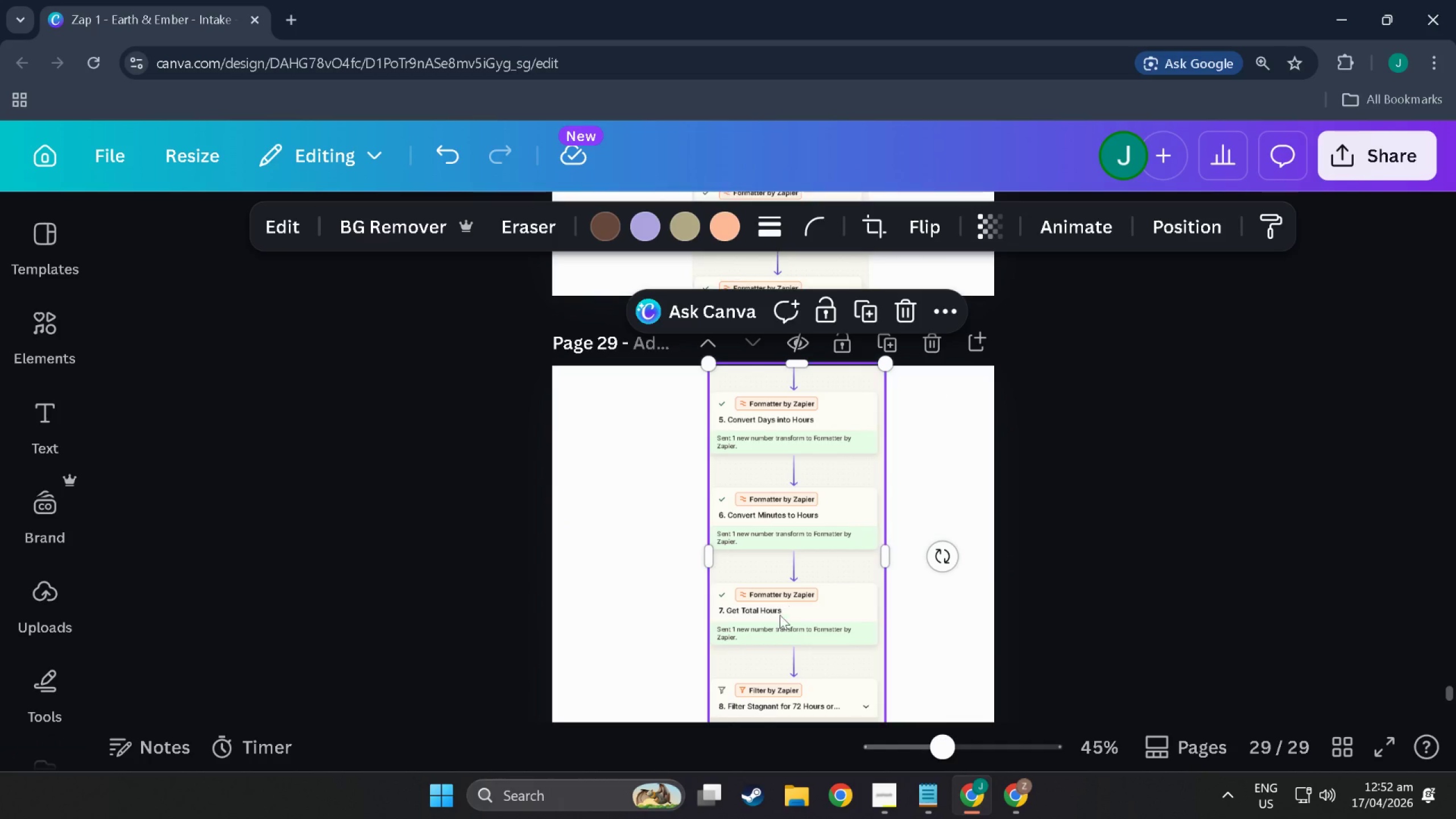 
left_click_drag(start_coordinate=[780, 621], to_coordinate=[766, 449])
 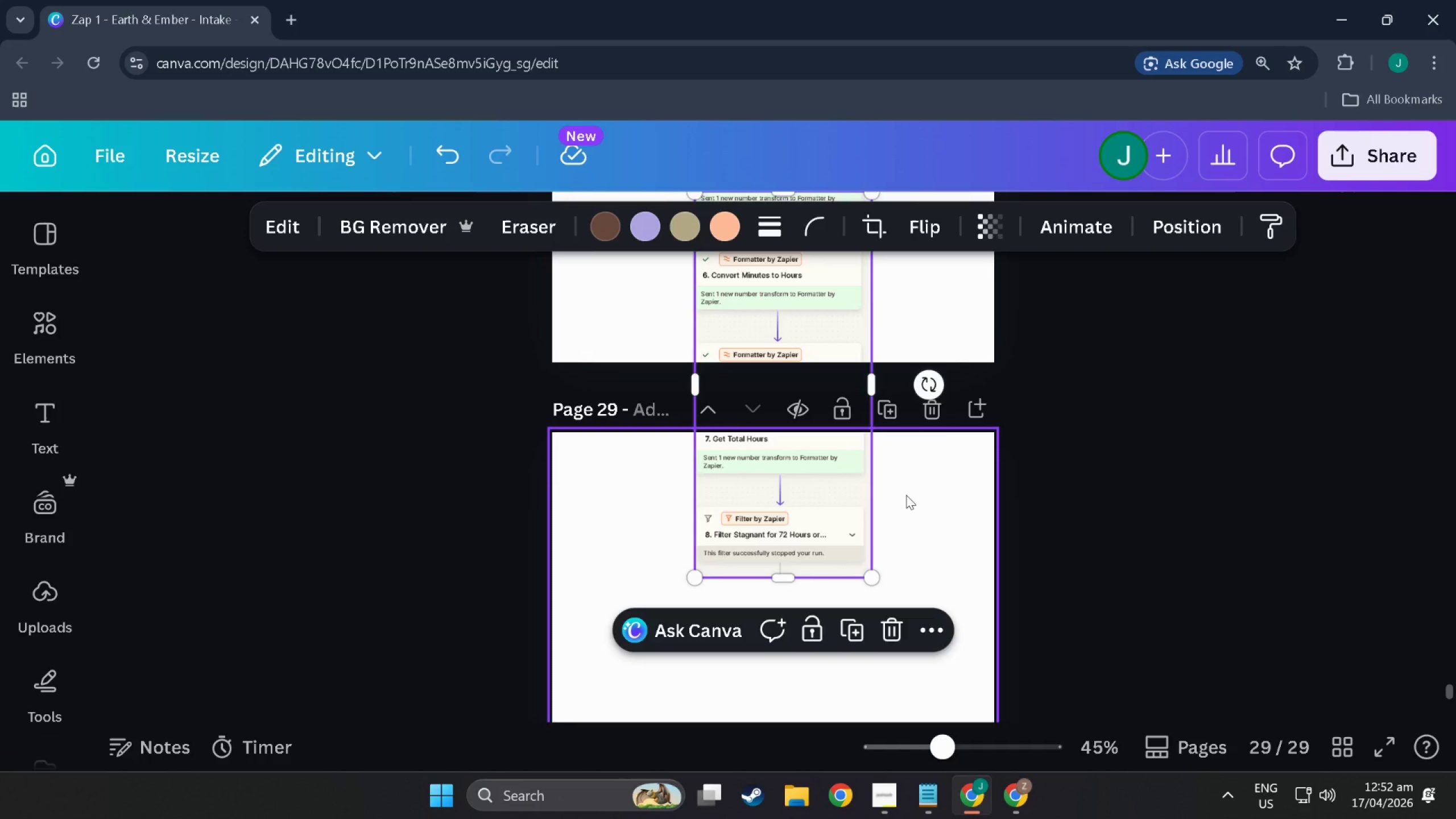 
scroll: coordinate [883, 556], scroll_direction: up, amount: 2.0
 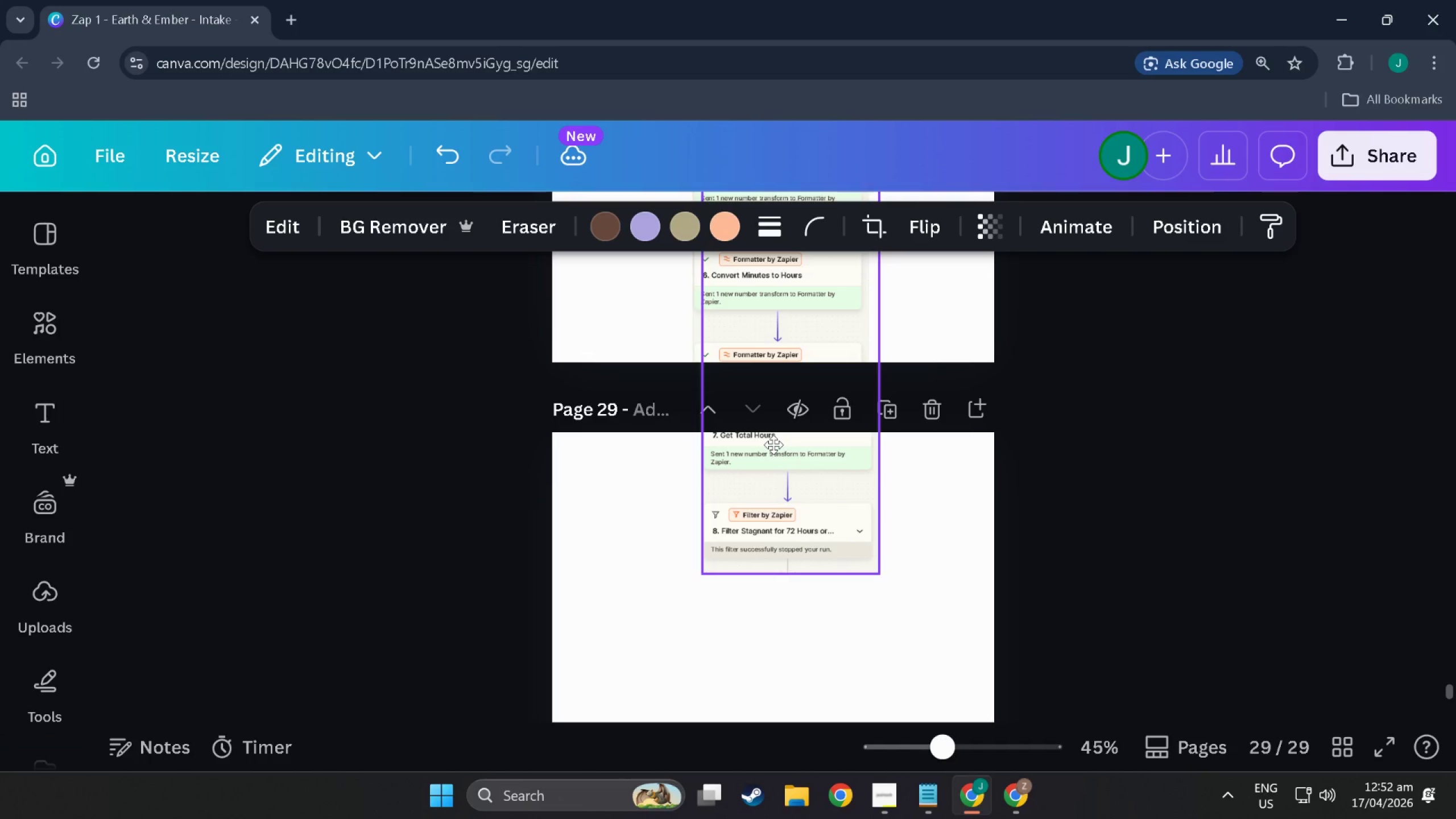 
left_click([906, 495])
 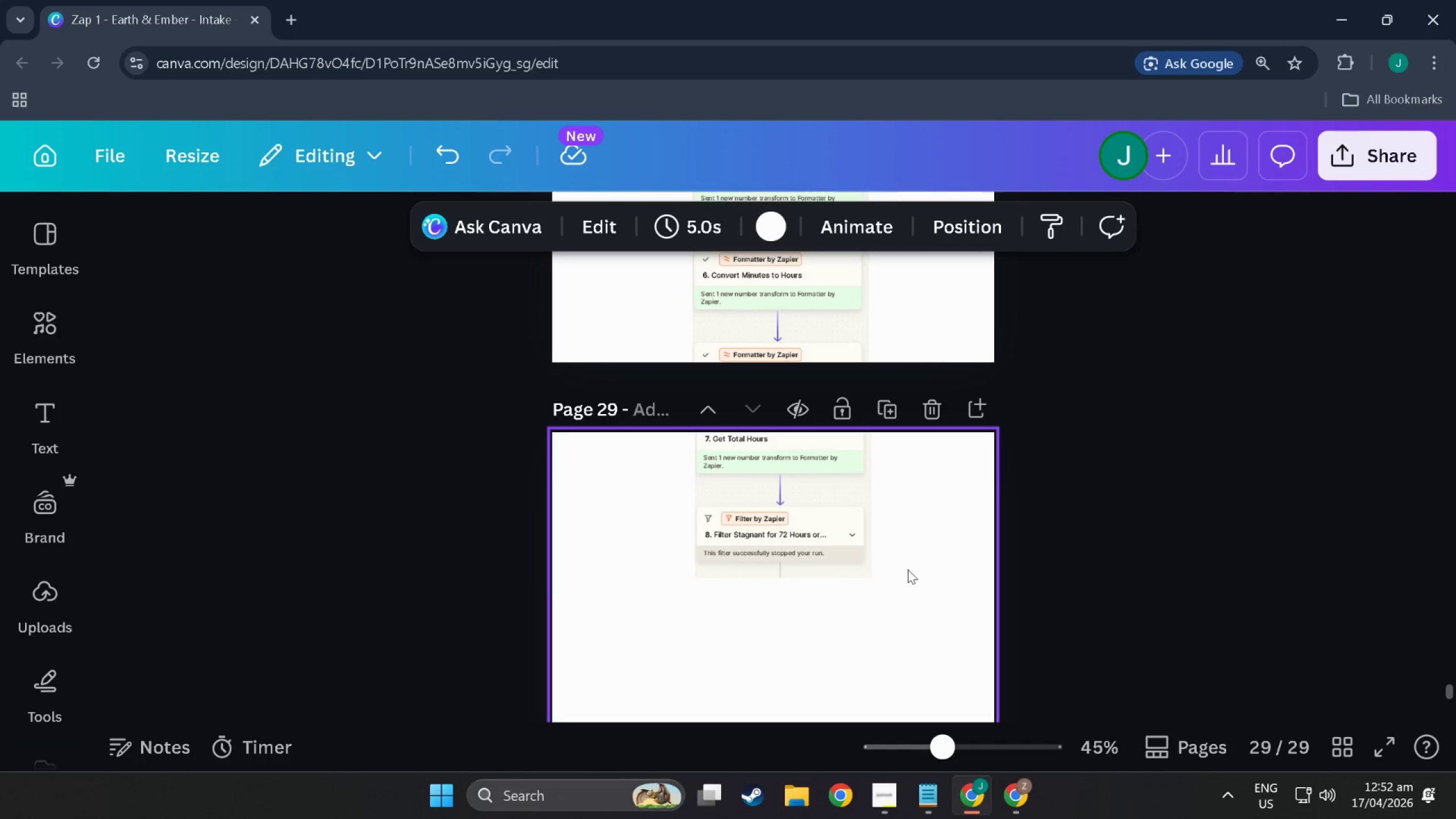 
scroll: coordinate [801, 643], scroll_direction: up, amount: 17.0
 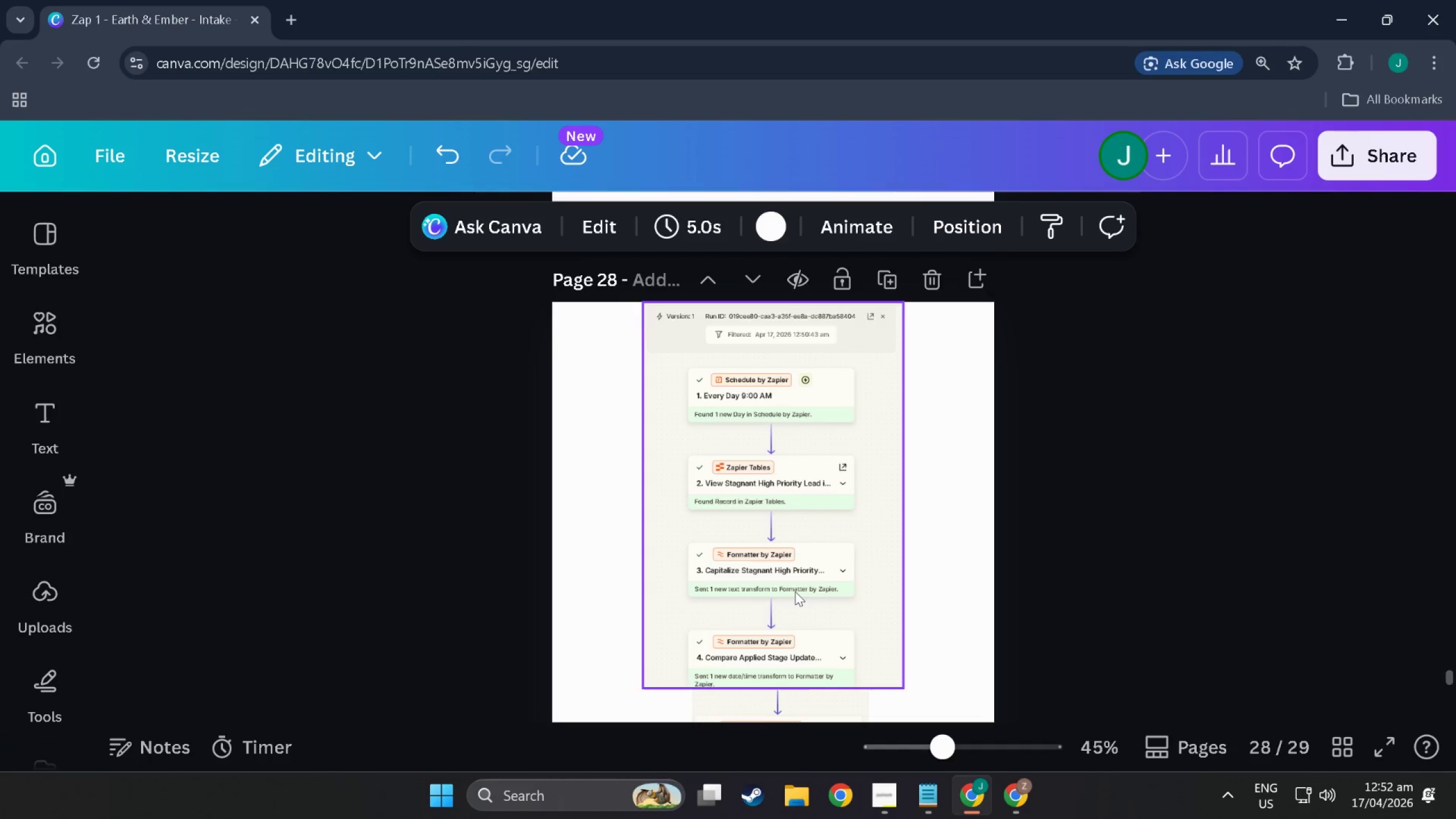 
scroll: coordinate [747, 660], scroll_direction: down, amount: 22.0
 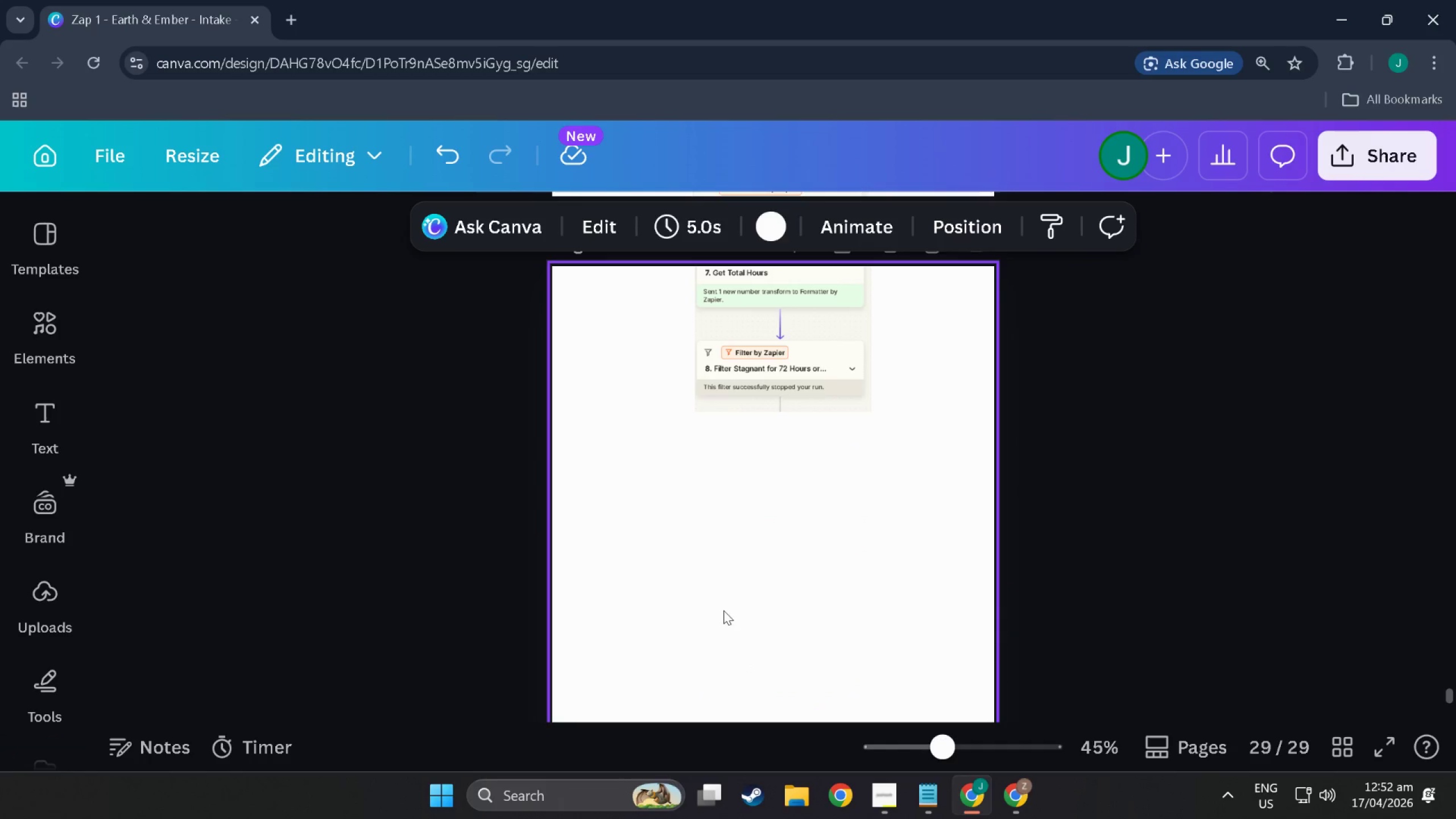 
key(Alt+AltLeft)
 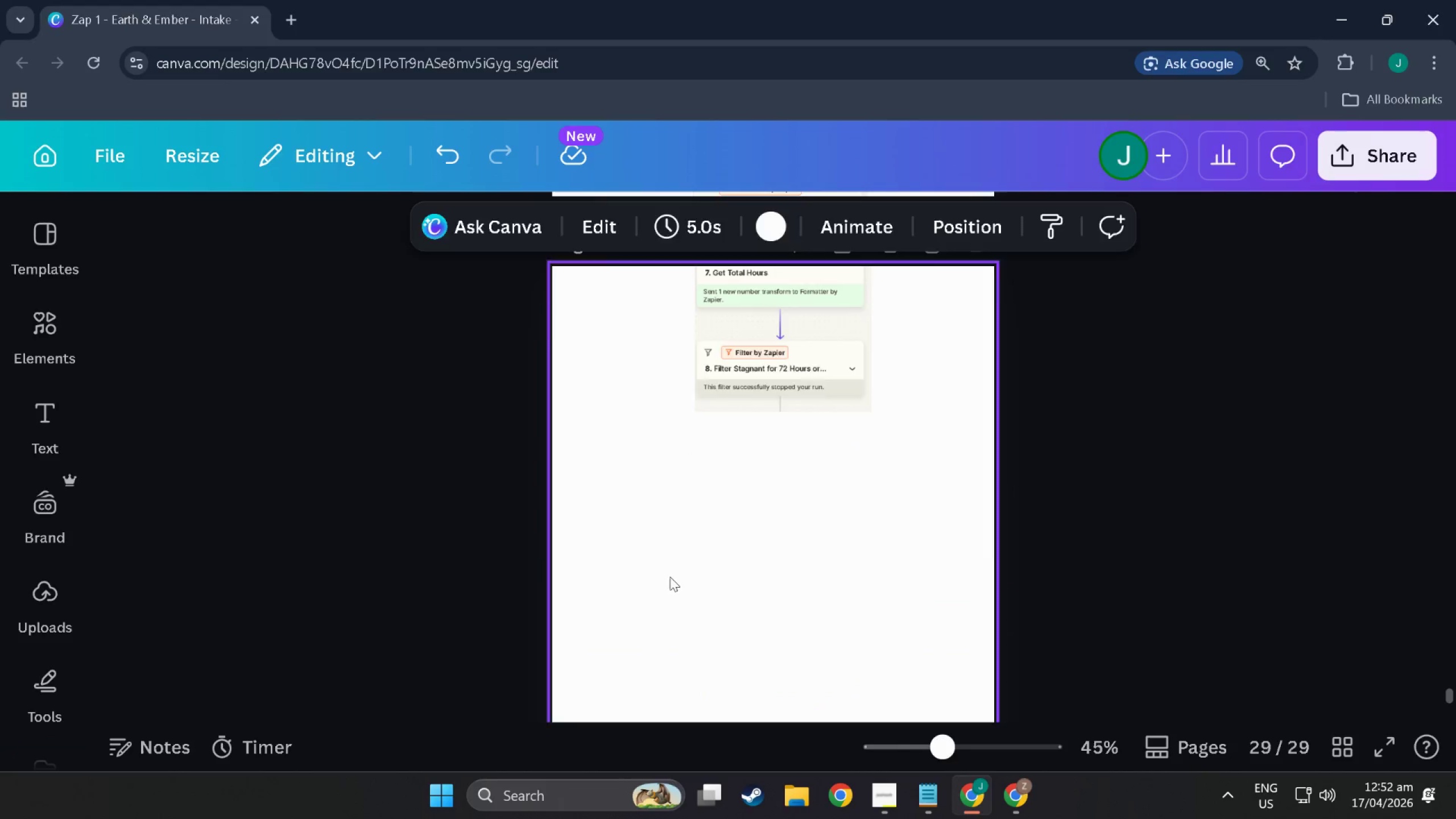 
key(Alt+Tab)
 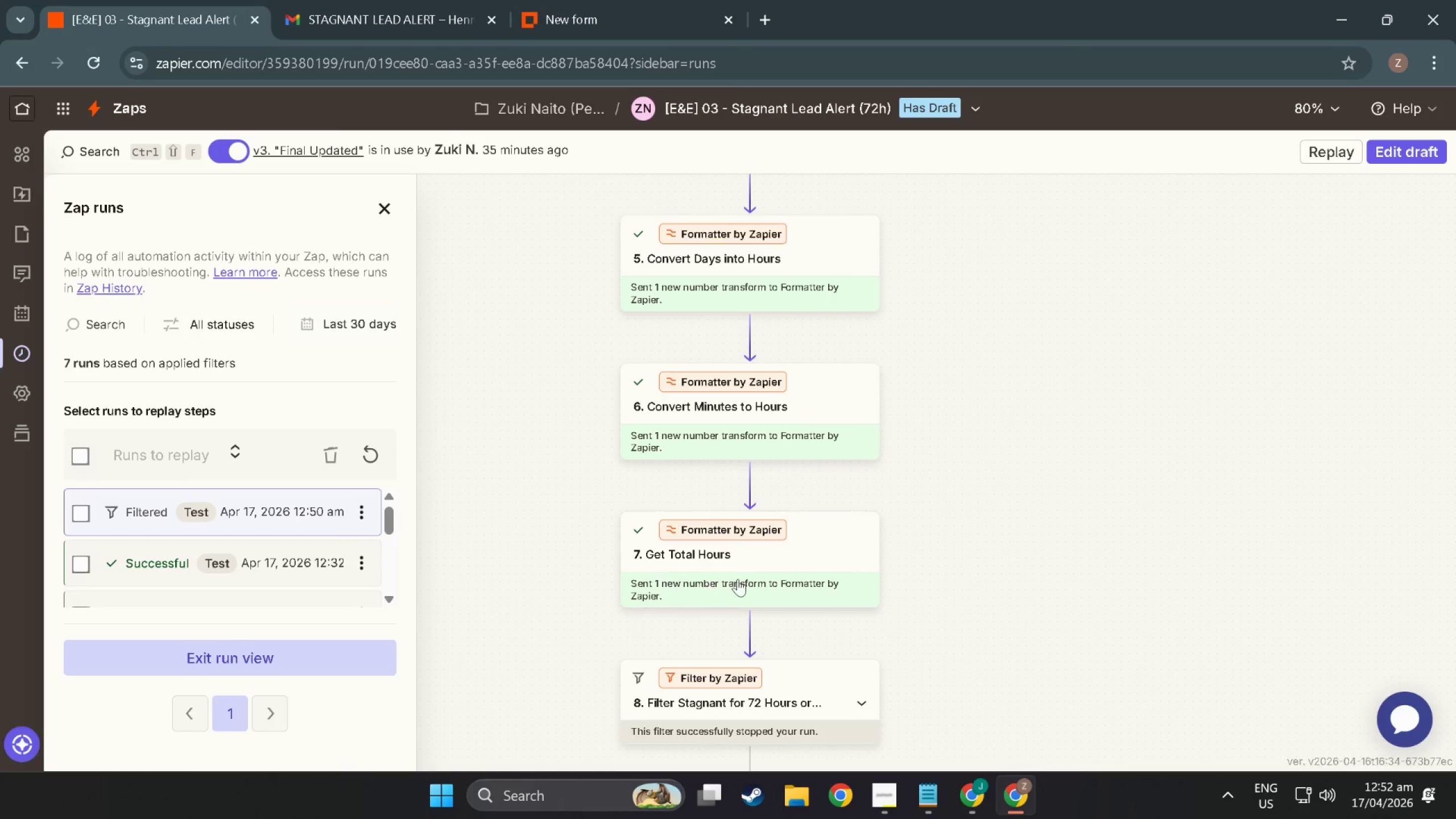 
scroll: coordinate [737, 581], scroll_direction: down, amount: 15.0
 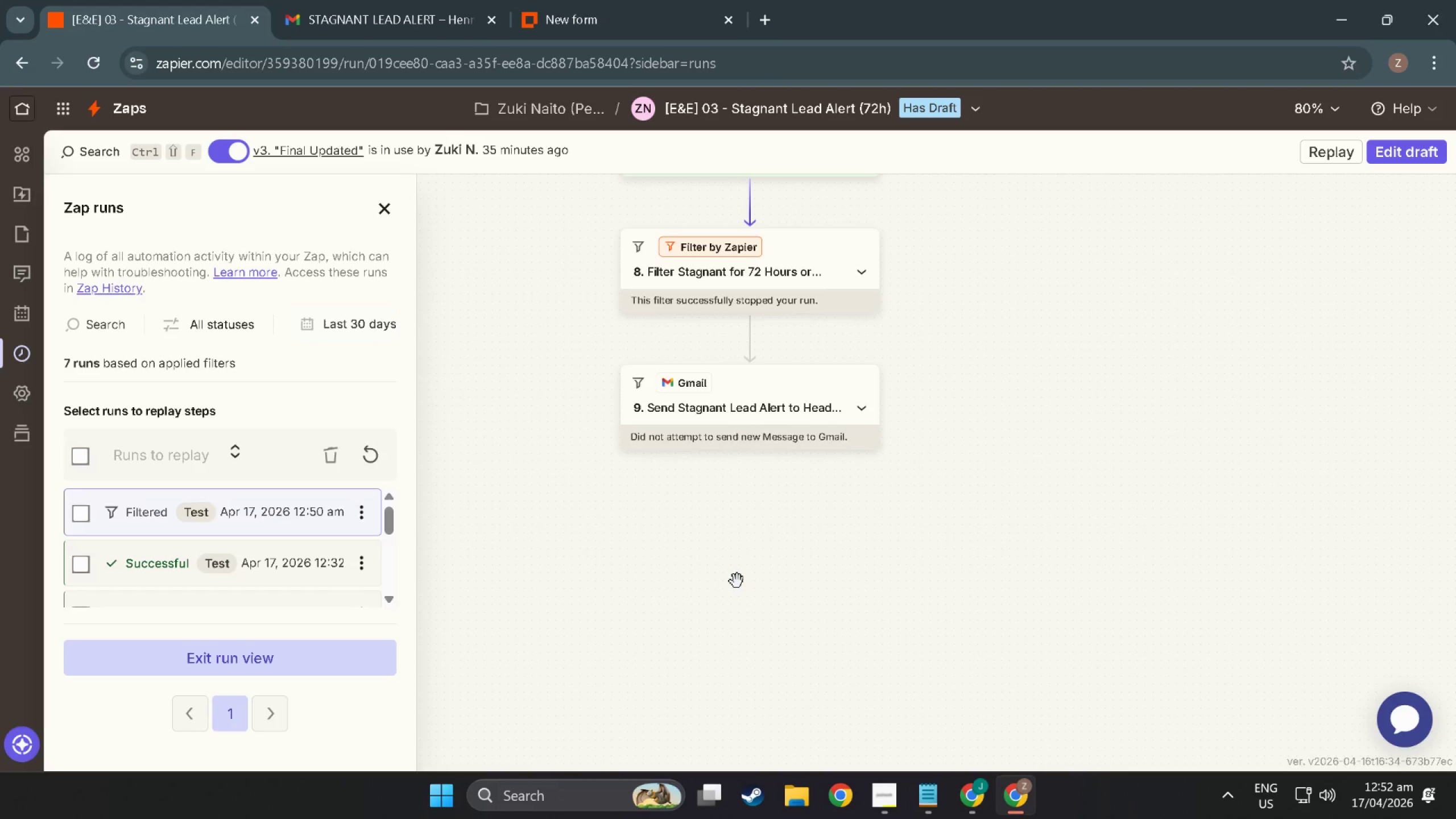 
key(Alt+AltLeft)
 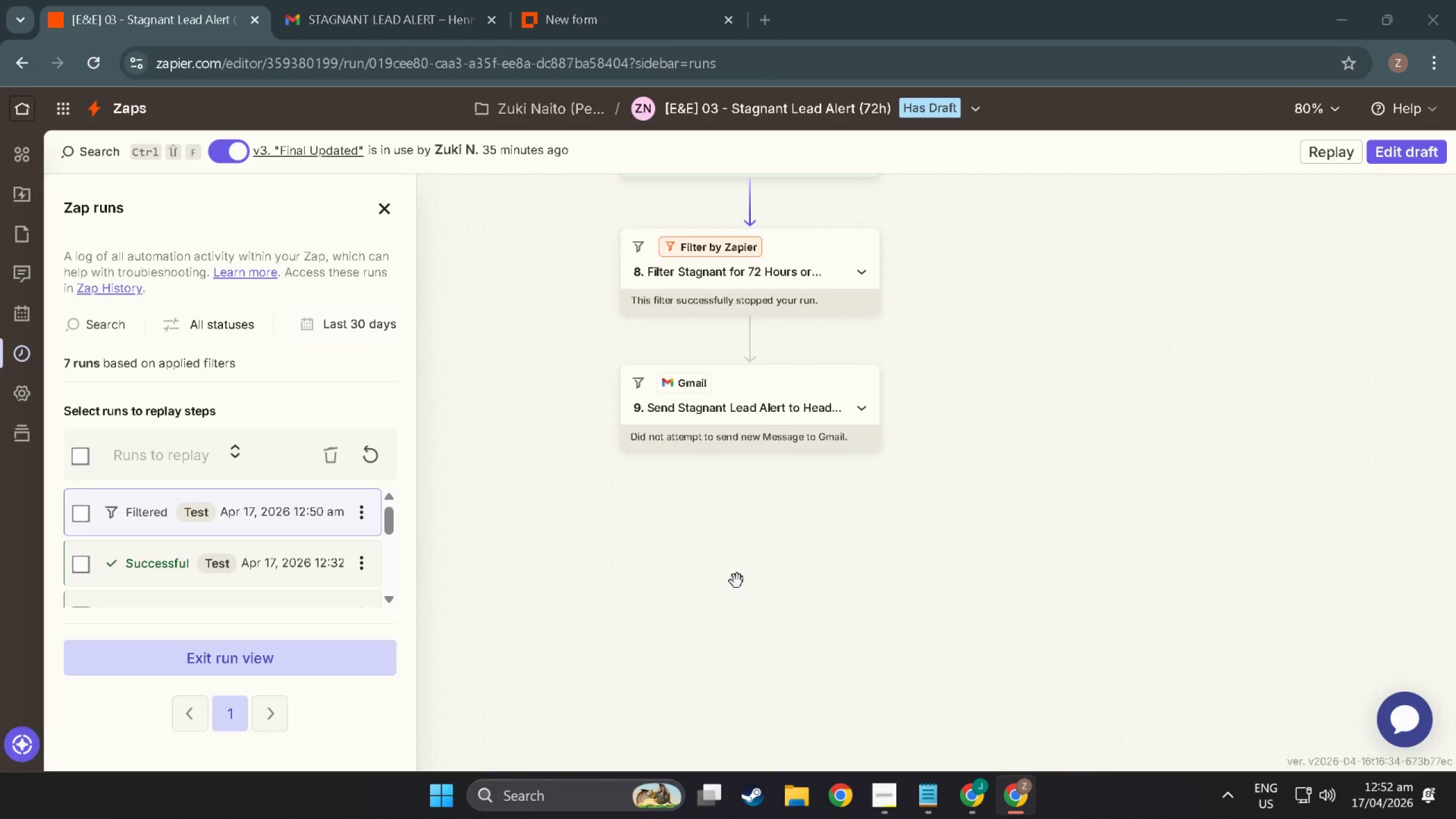 
key(Alt+Tab)
 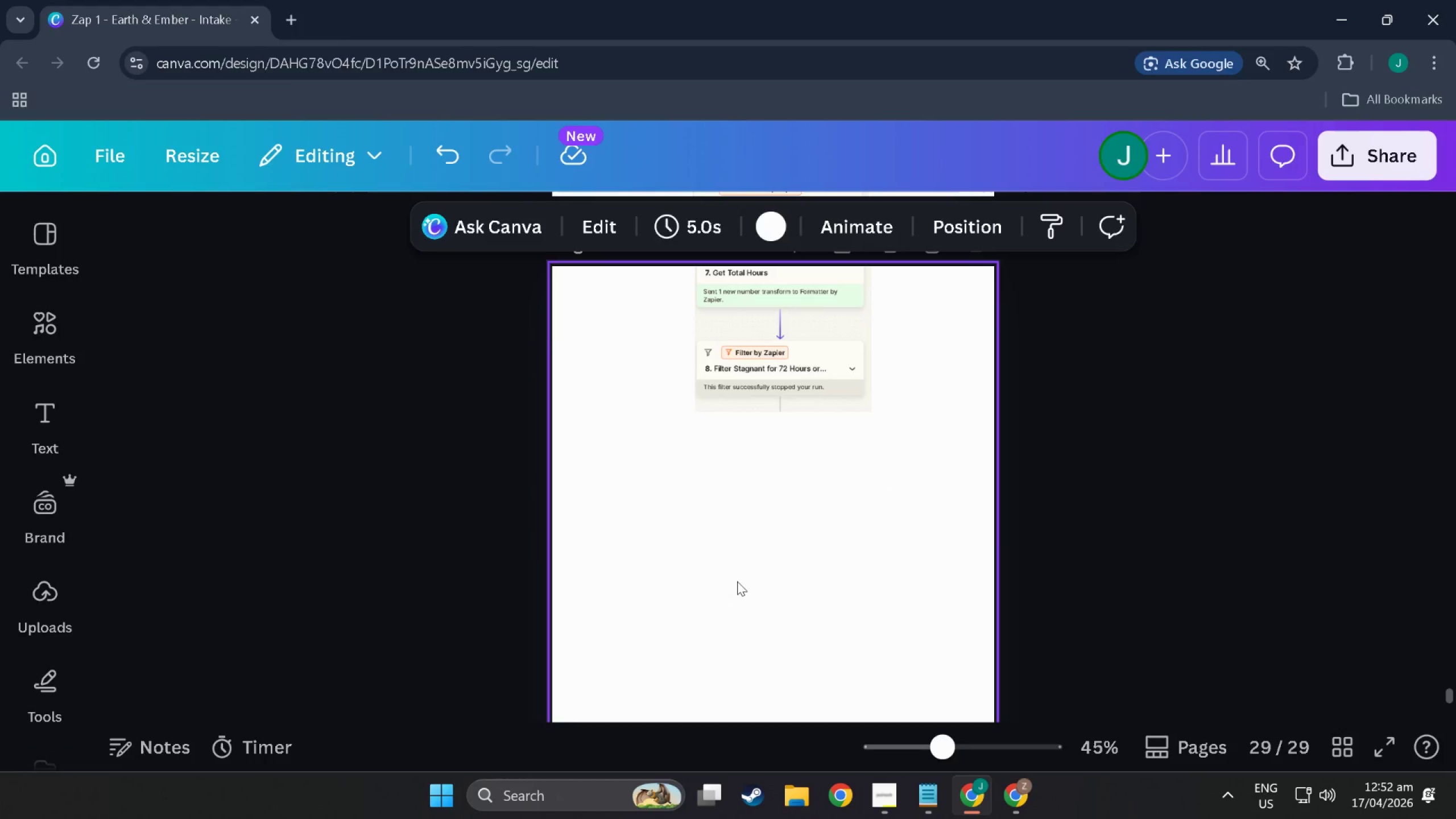 
key(Alt+AltLeft)
 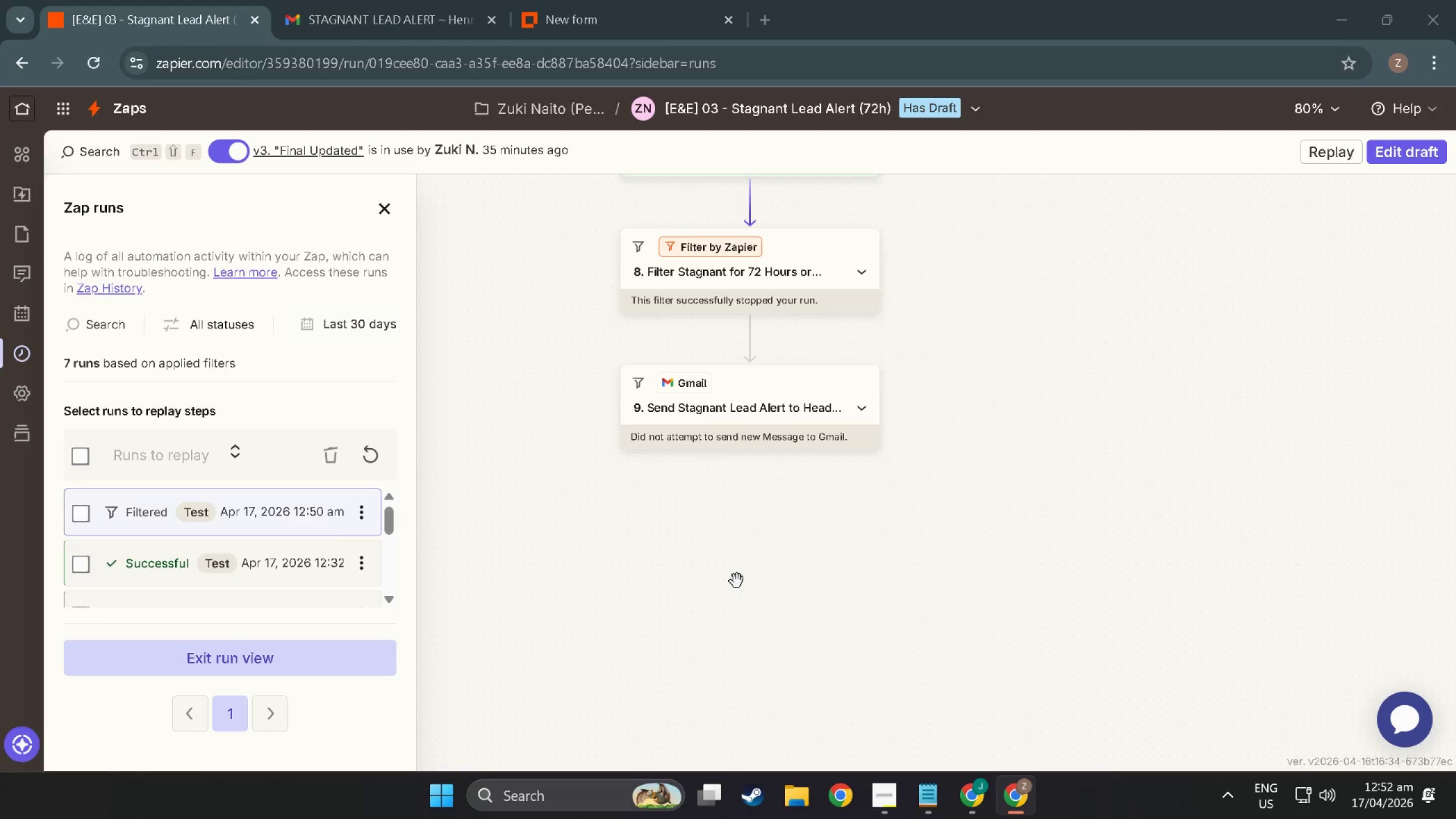 
key(Alt+Tab)
 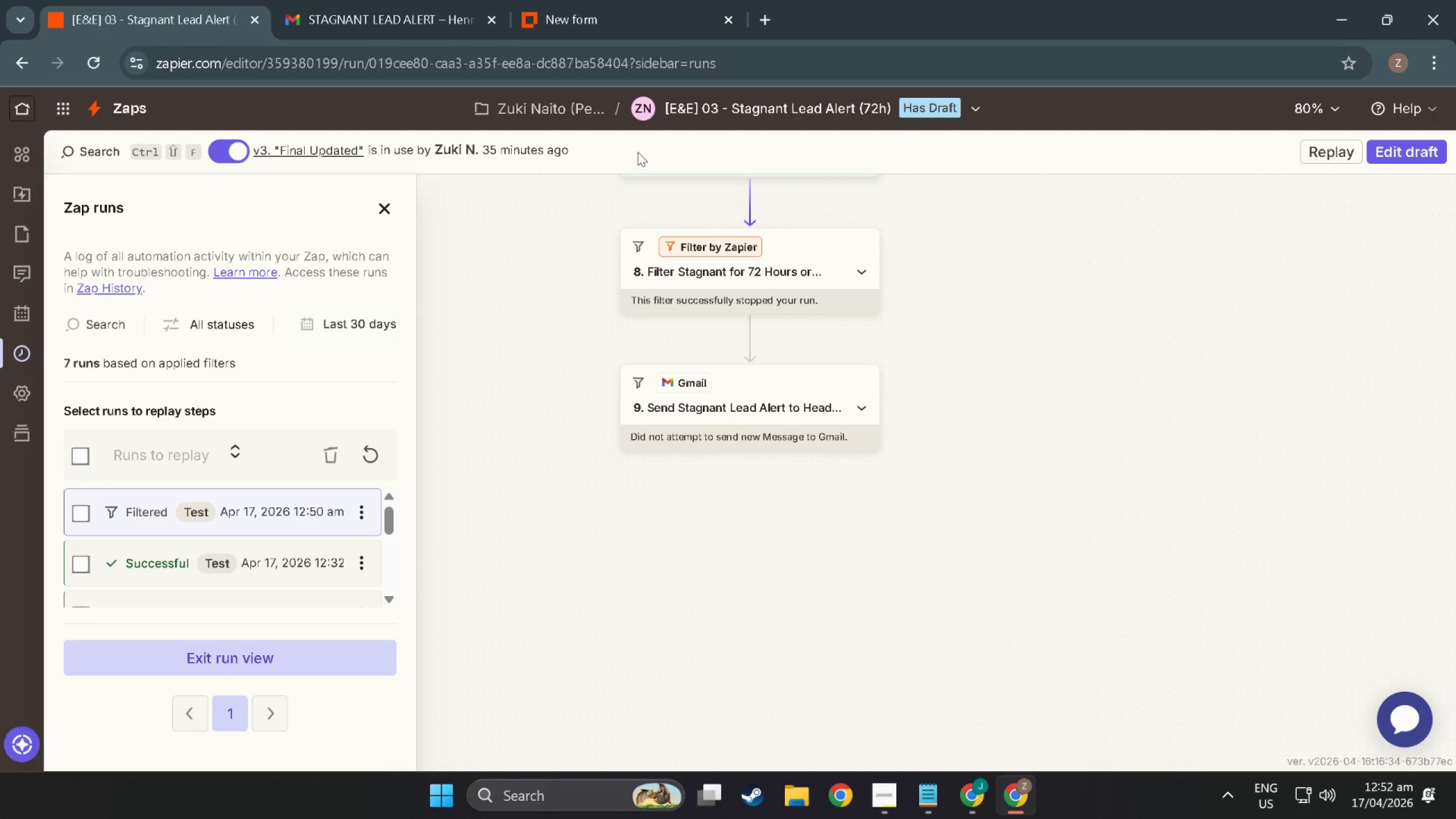 
key(Meta+MetaLeft)
 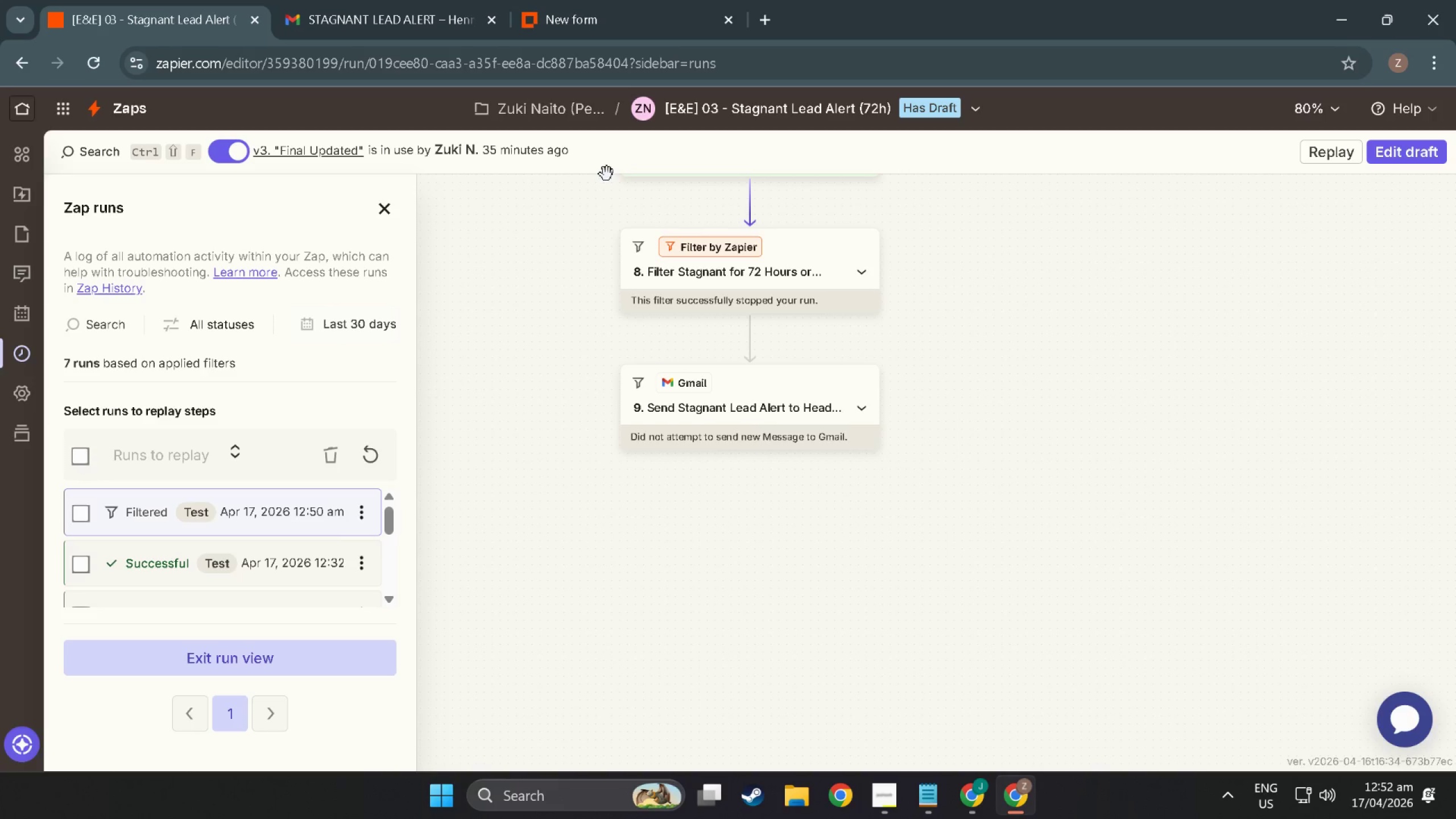 
key(Meta+Shift+ShiftLeft)
 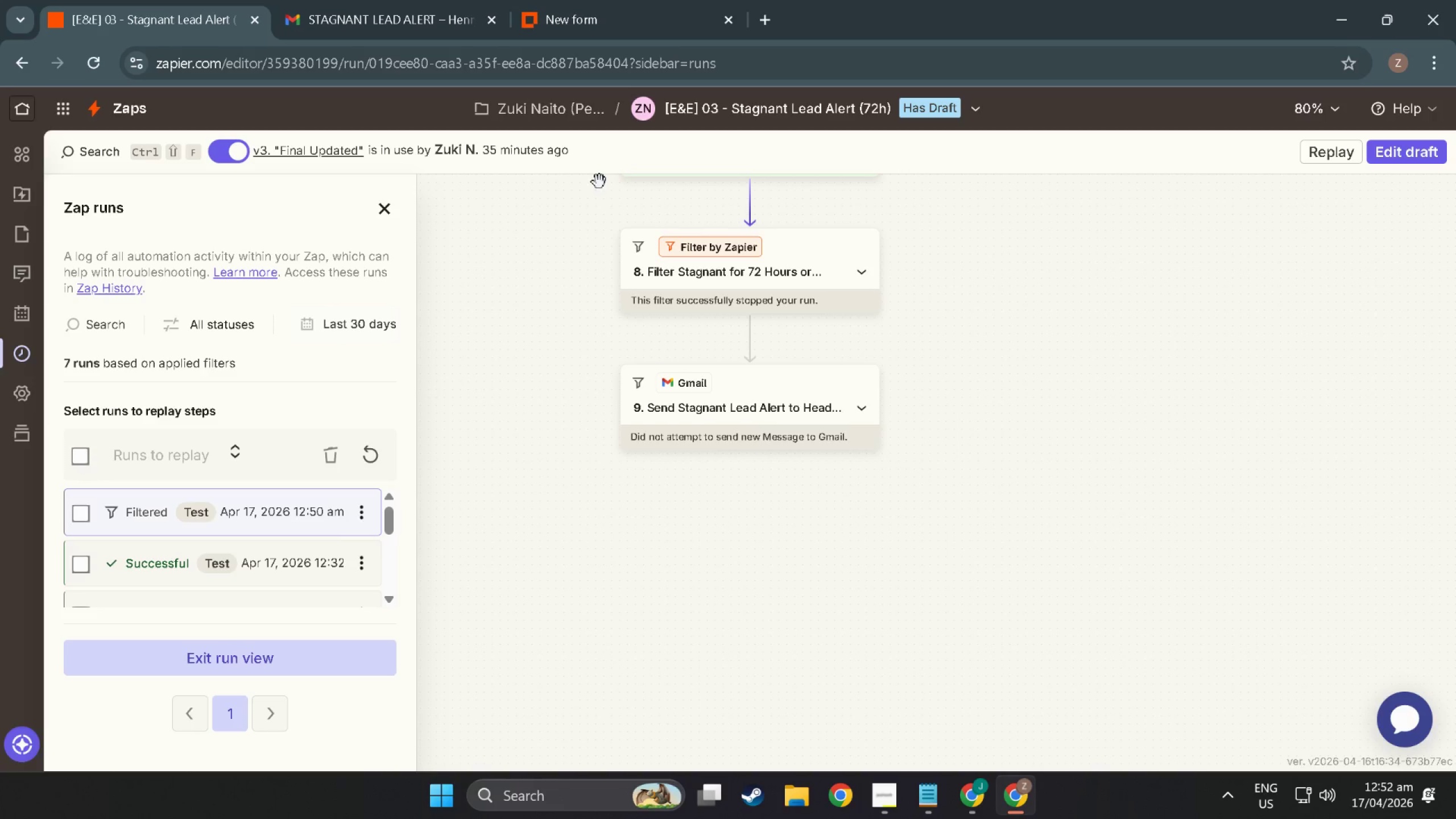 
key(Meta+Shift+S)
 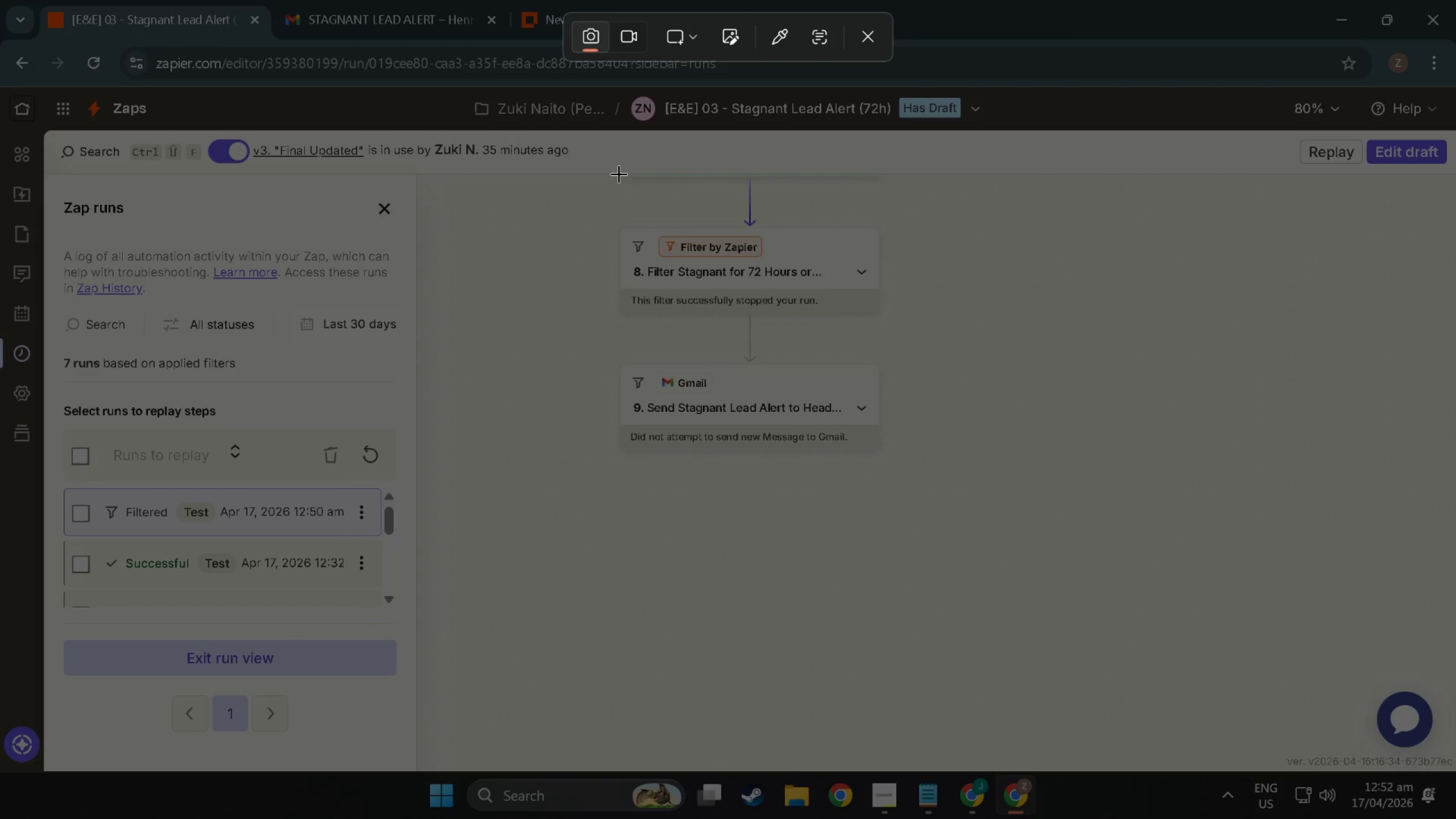 
left_click_drag(start_coordinate=[619, 172], to_coordinate=[883, 772])
 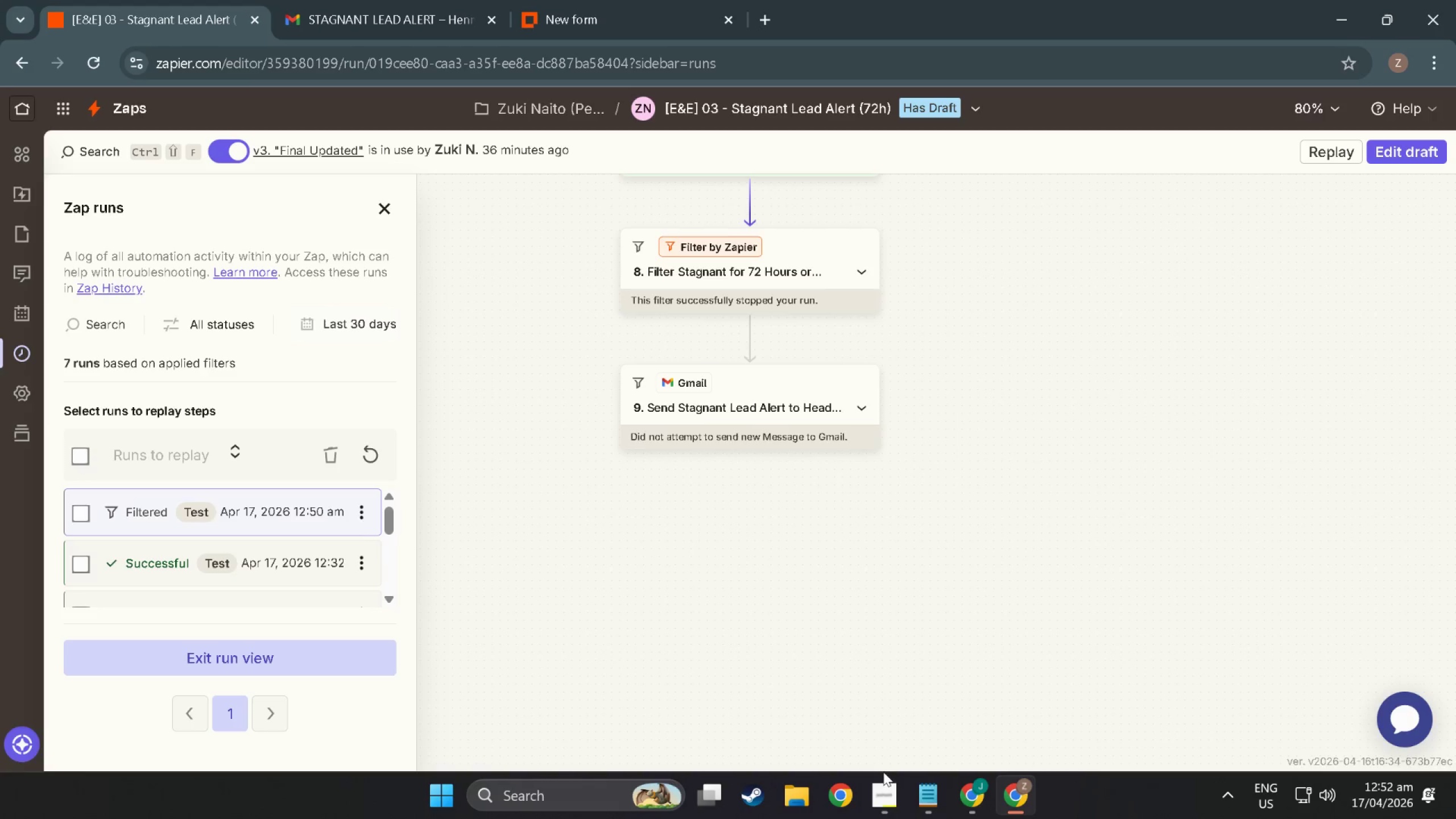 
key(Alt+Tab)
 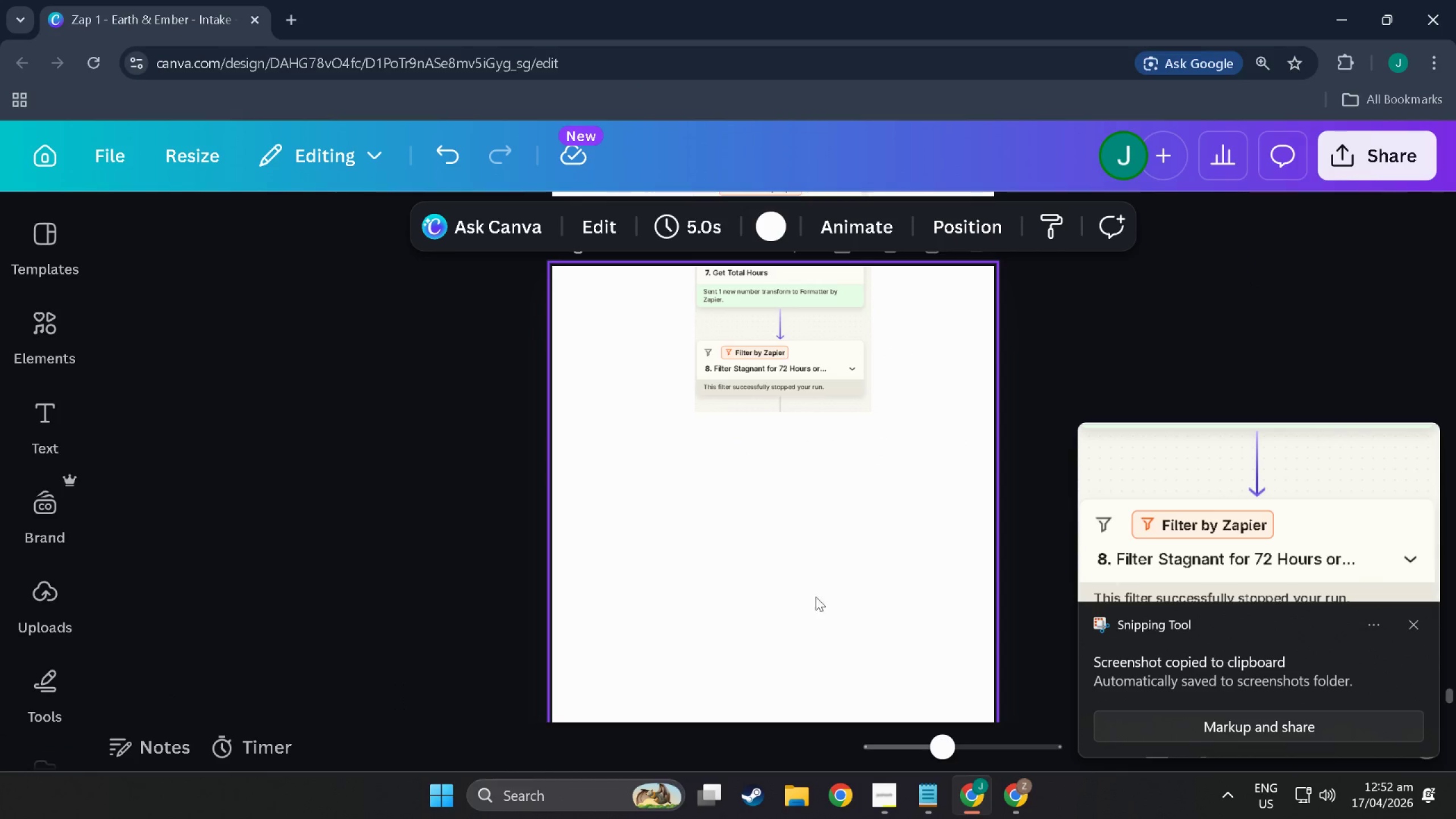 
left_click([772, 561])
 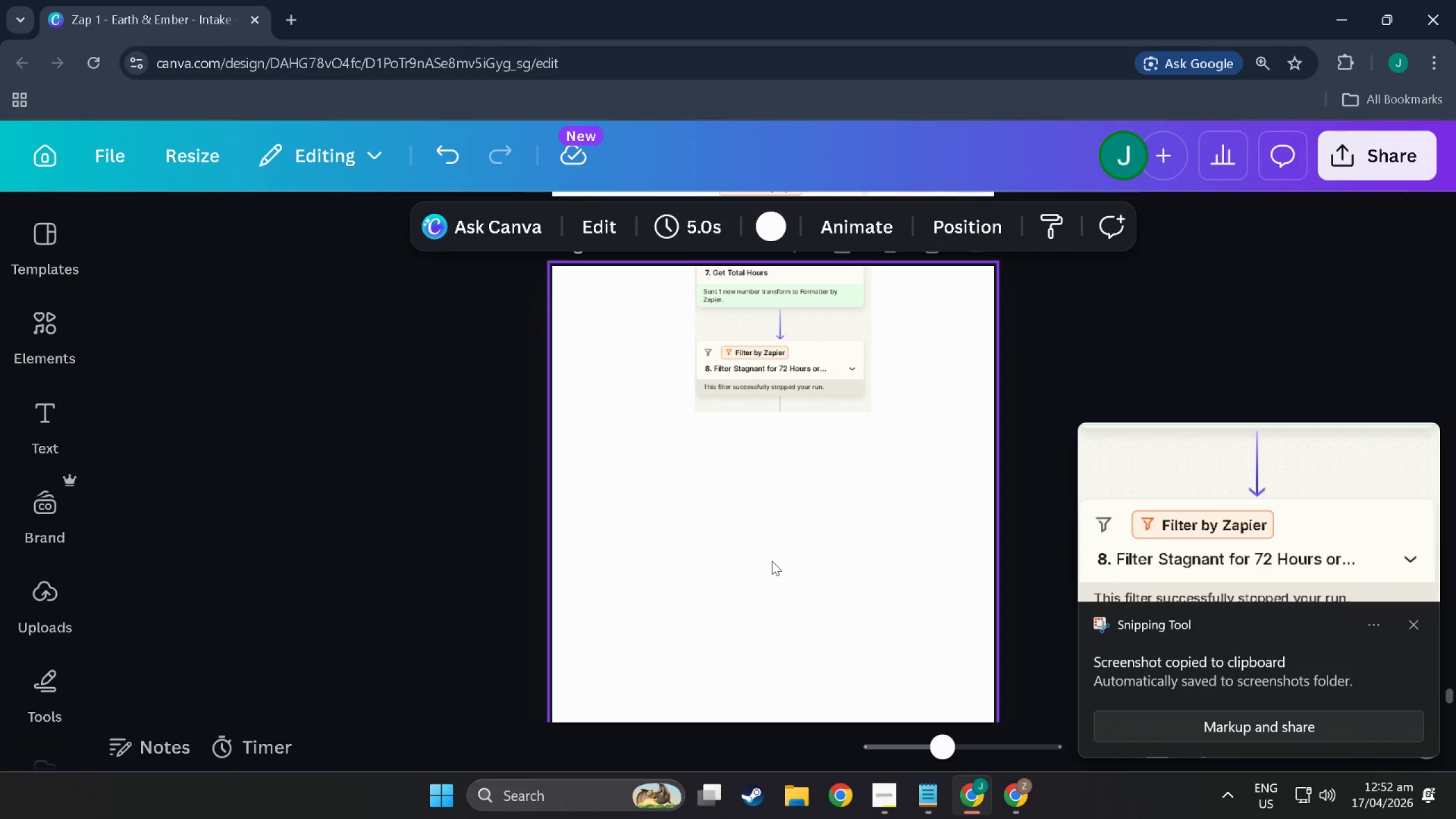 
key(Control+V)
 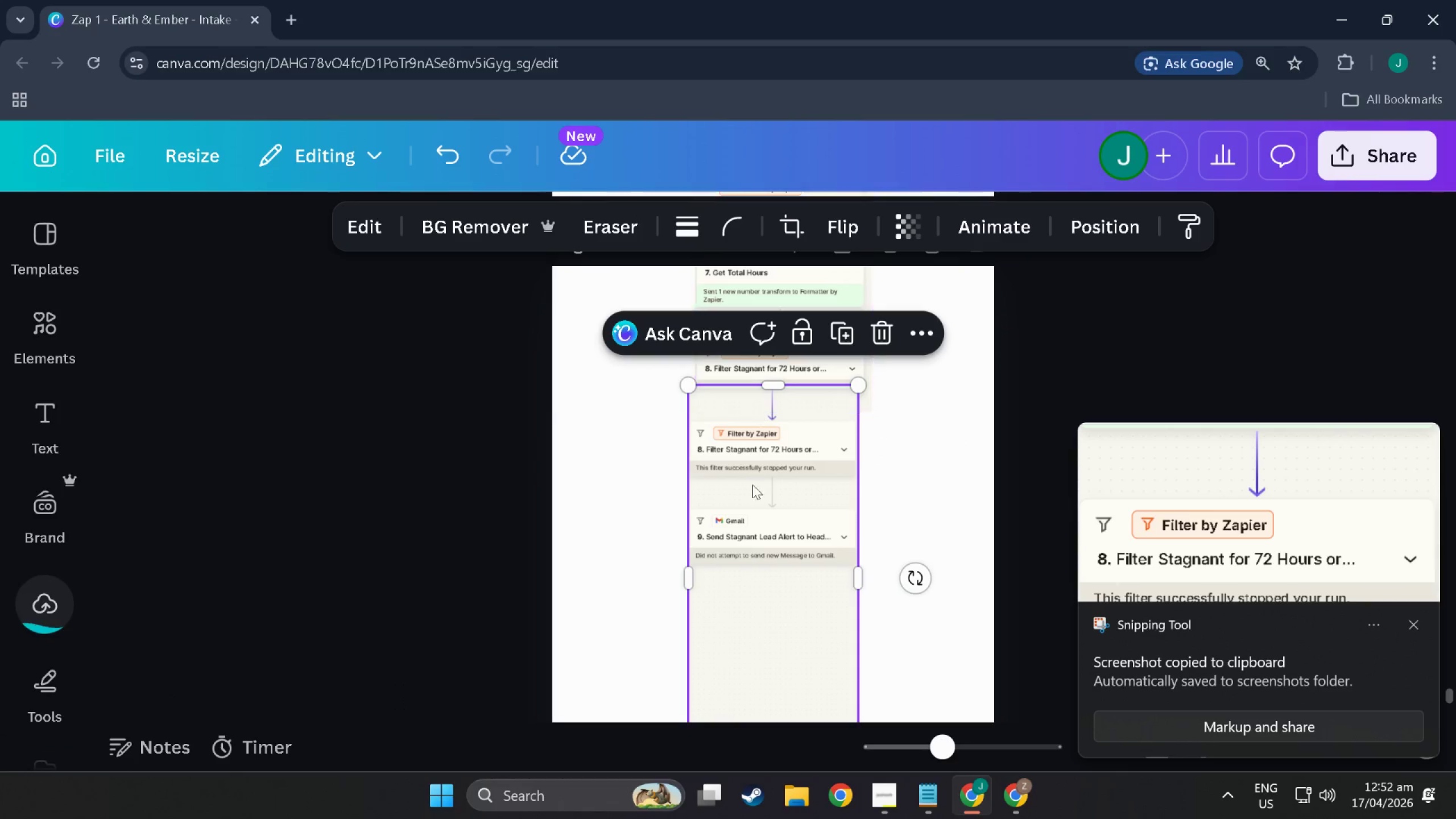 
left_click_drag(start_coordinate=[760, 524], to_coordinate=[763, 540])
 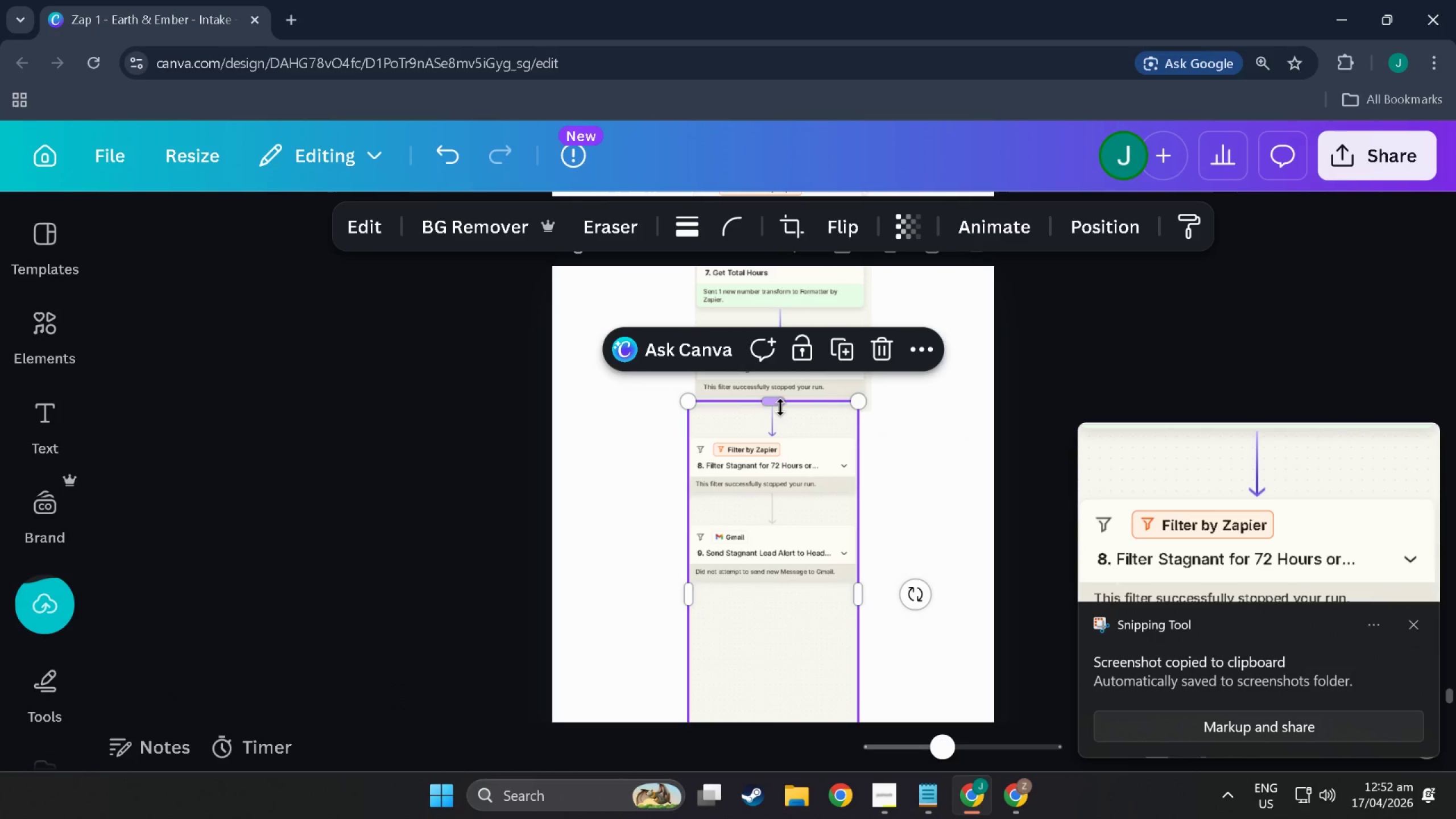 
left_click_drag(start_coordinate=[780, 406], to_coordinate=[782, 499])
 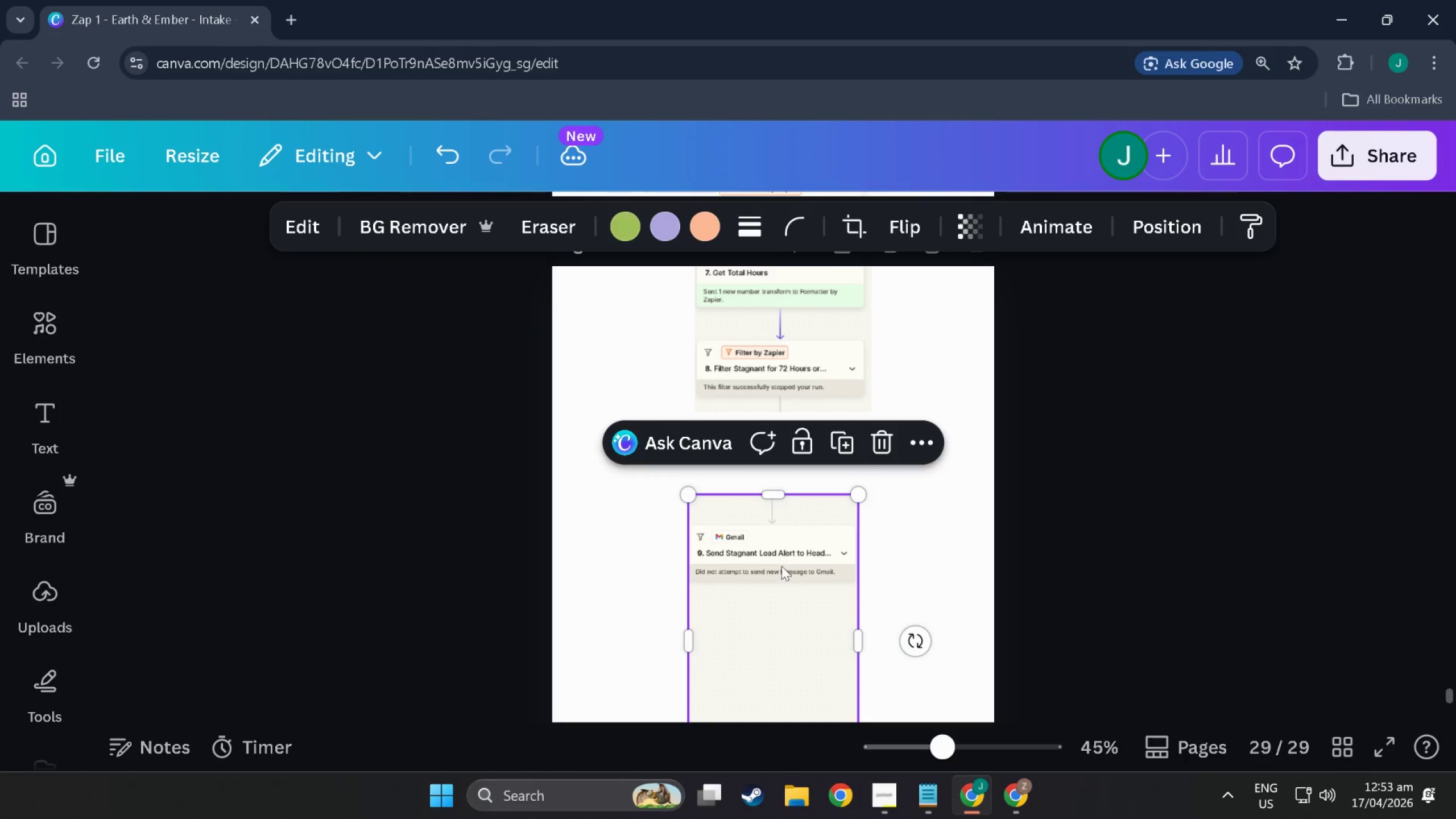 
left_click_drag(start_coordinate=[781, 566], to_coordinate=[786, 468])
 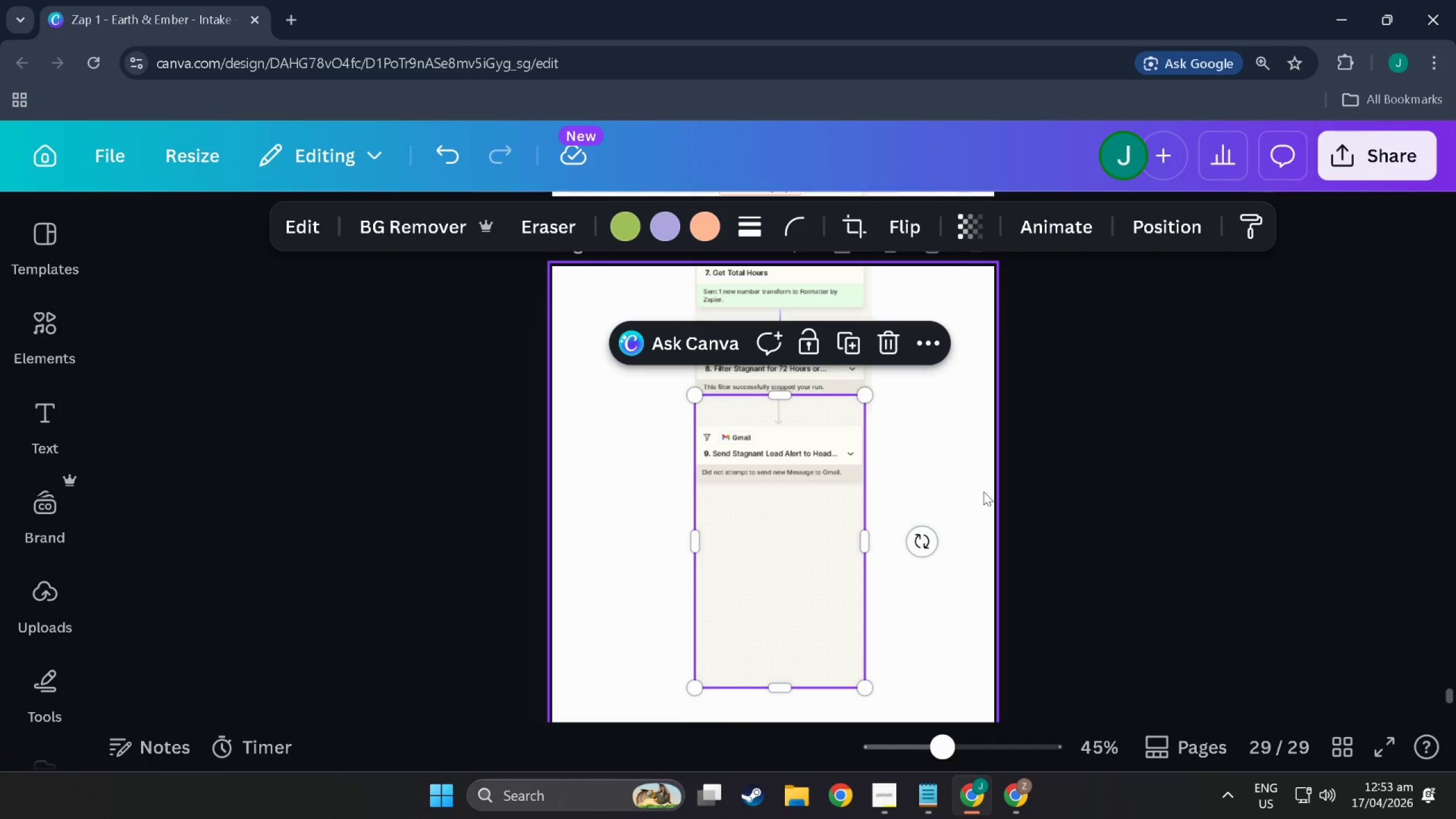 
left_click([983, 491])
 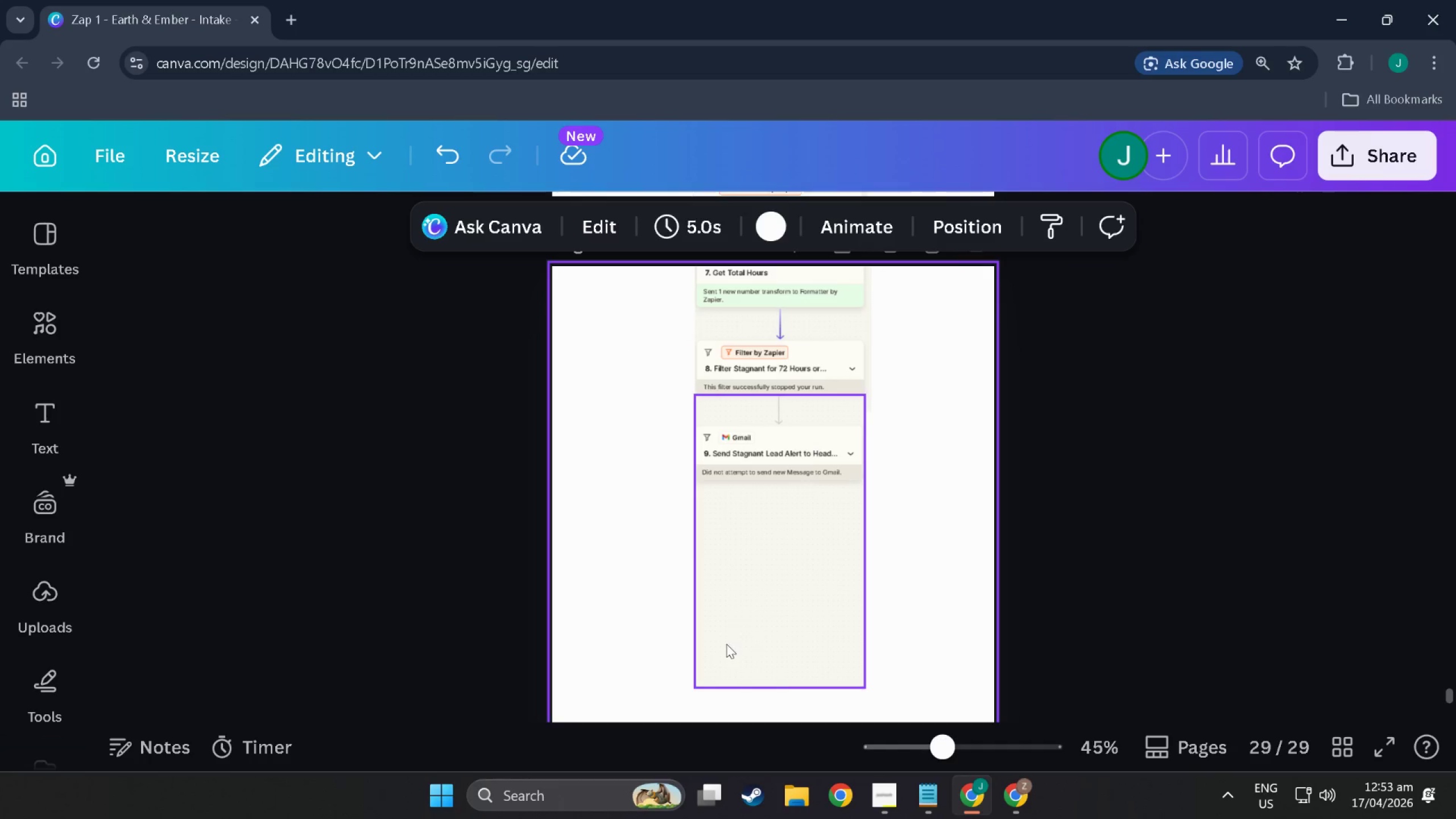 
left_click([725, 644])
 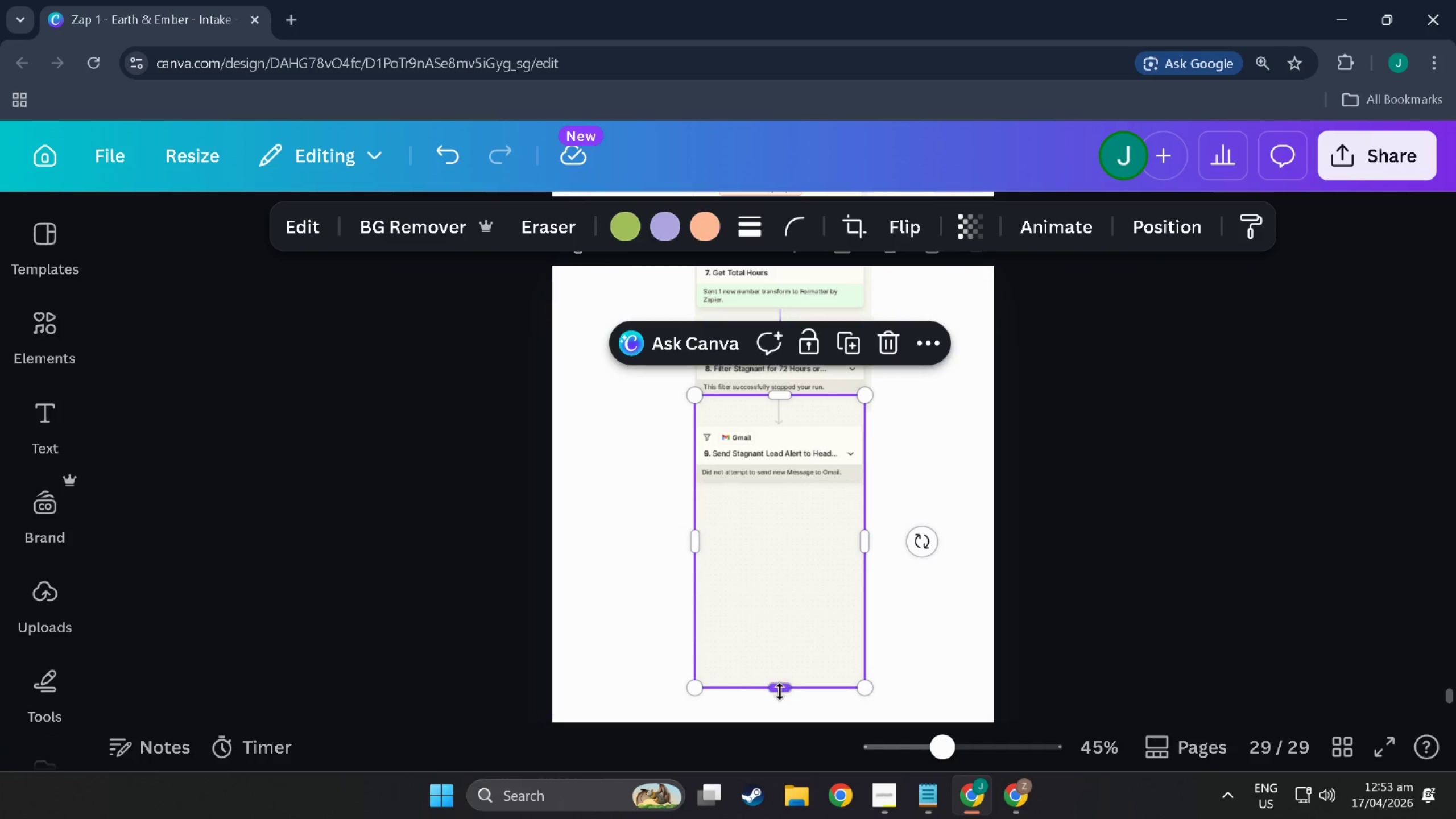 
left_click_drag(start_coordinate=[780, 689], to_coordinate=[778, 495])
 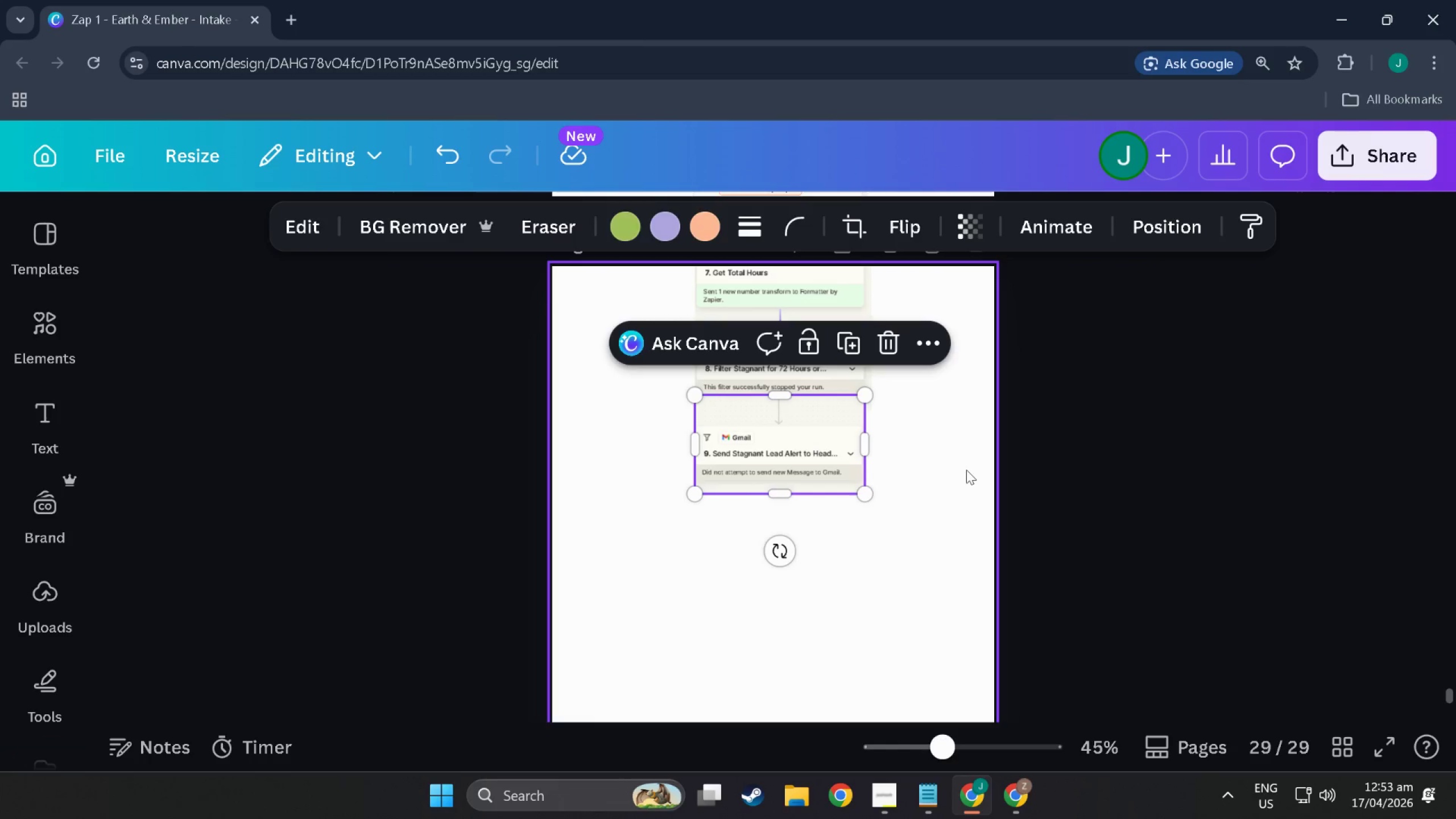 
left_click([966, 470])
 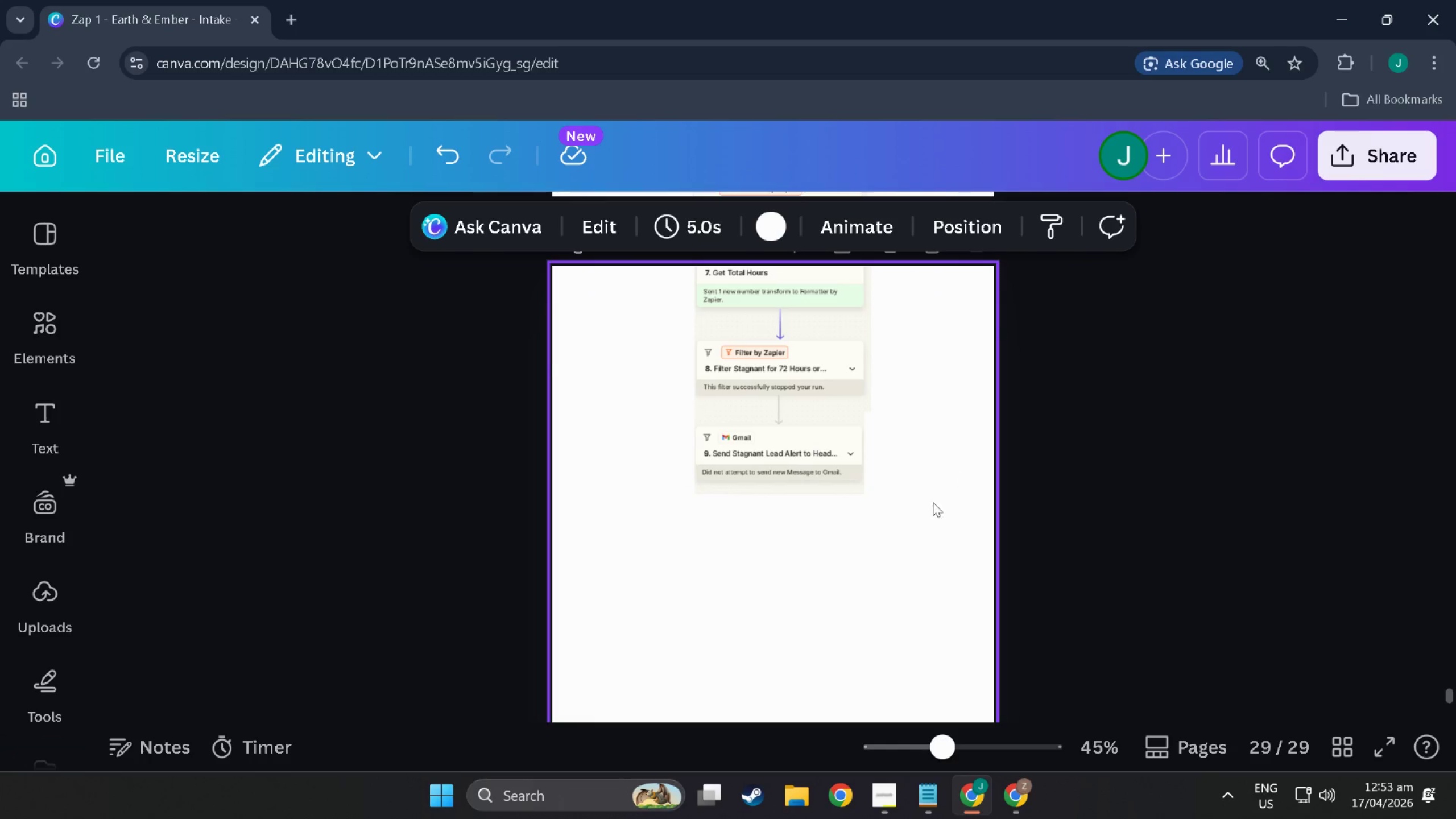 
scroll: coordinate [817, 531], scroll_direction: up, amount: 40.0
 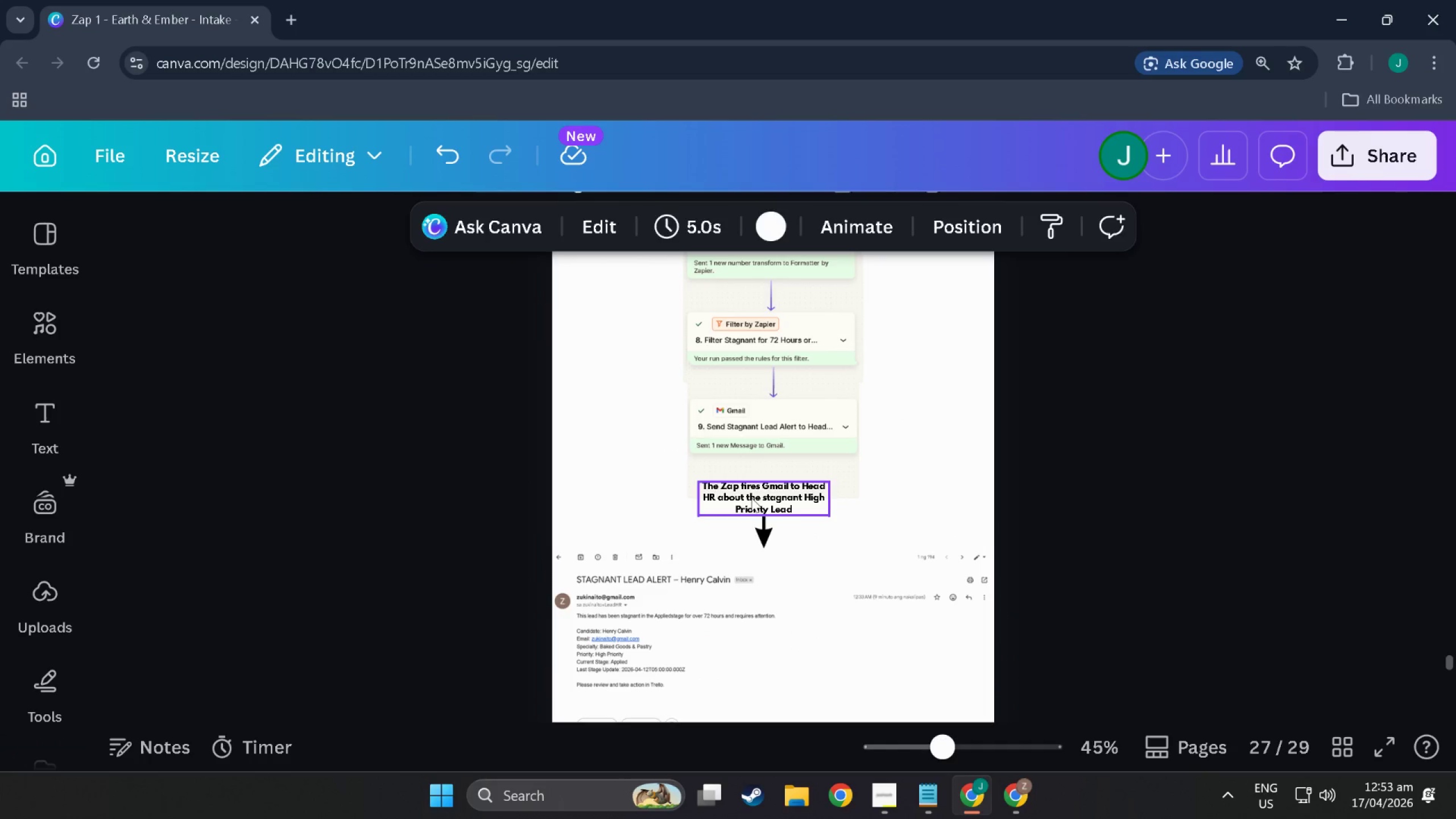 
left_click([750, 498])
 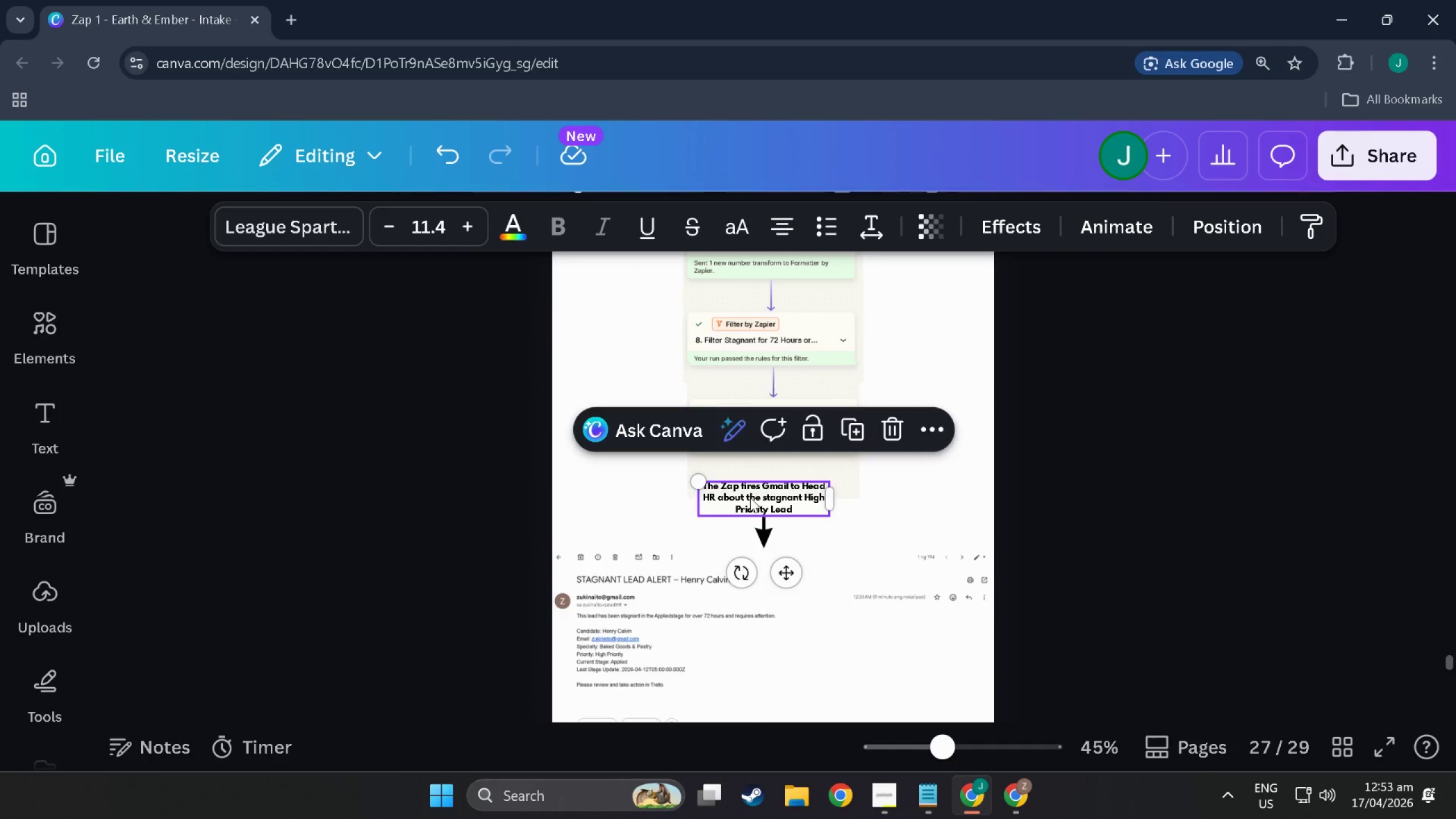 
left_click([608, 383])
 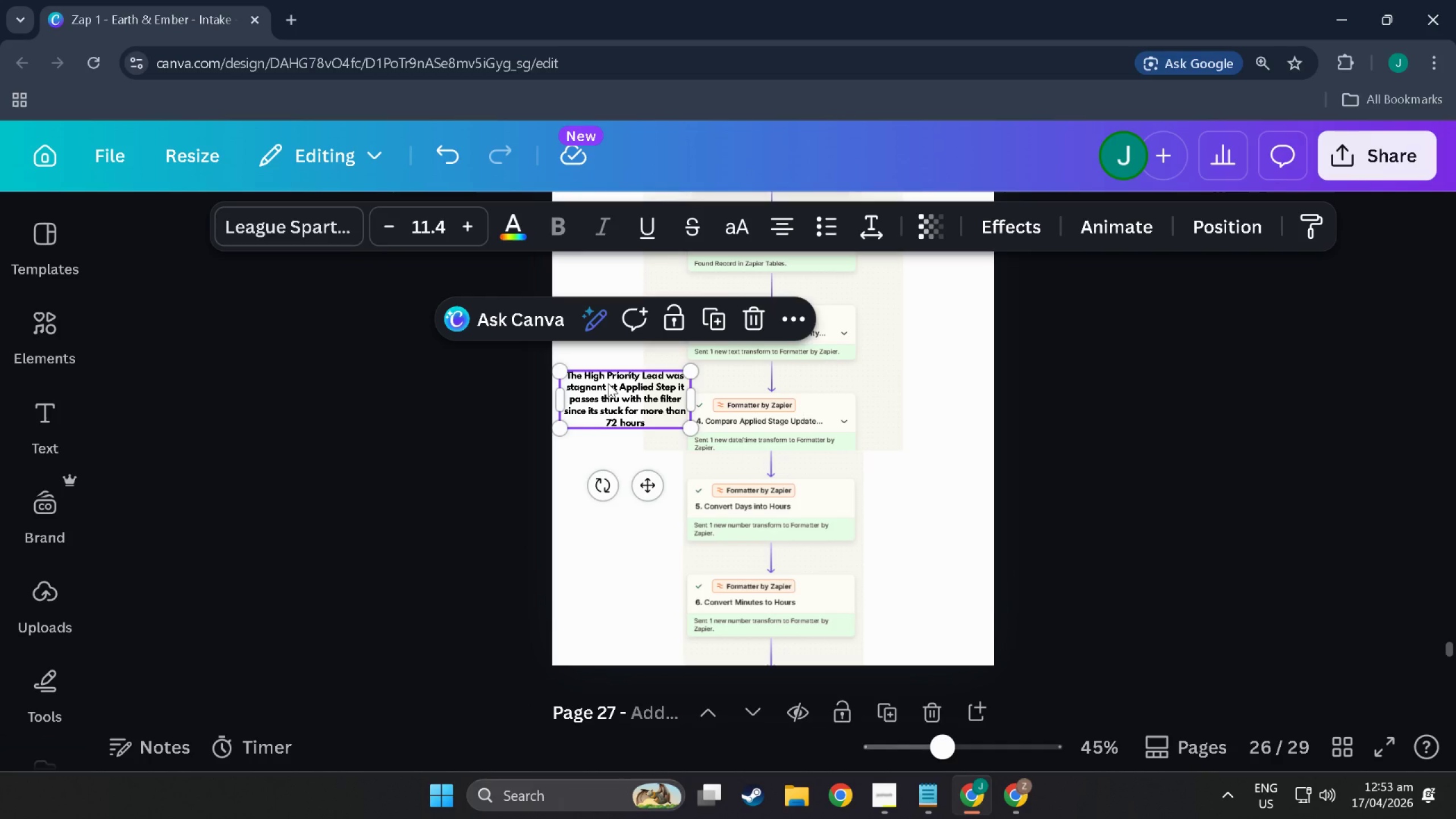 
scroll: coordinate [646, 487], scroll_direction: up, amount: 12.0
 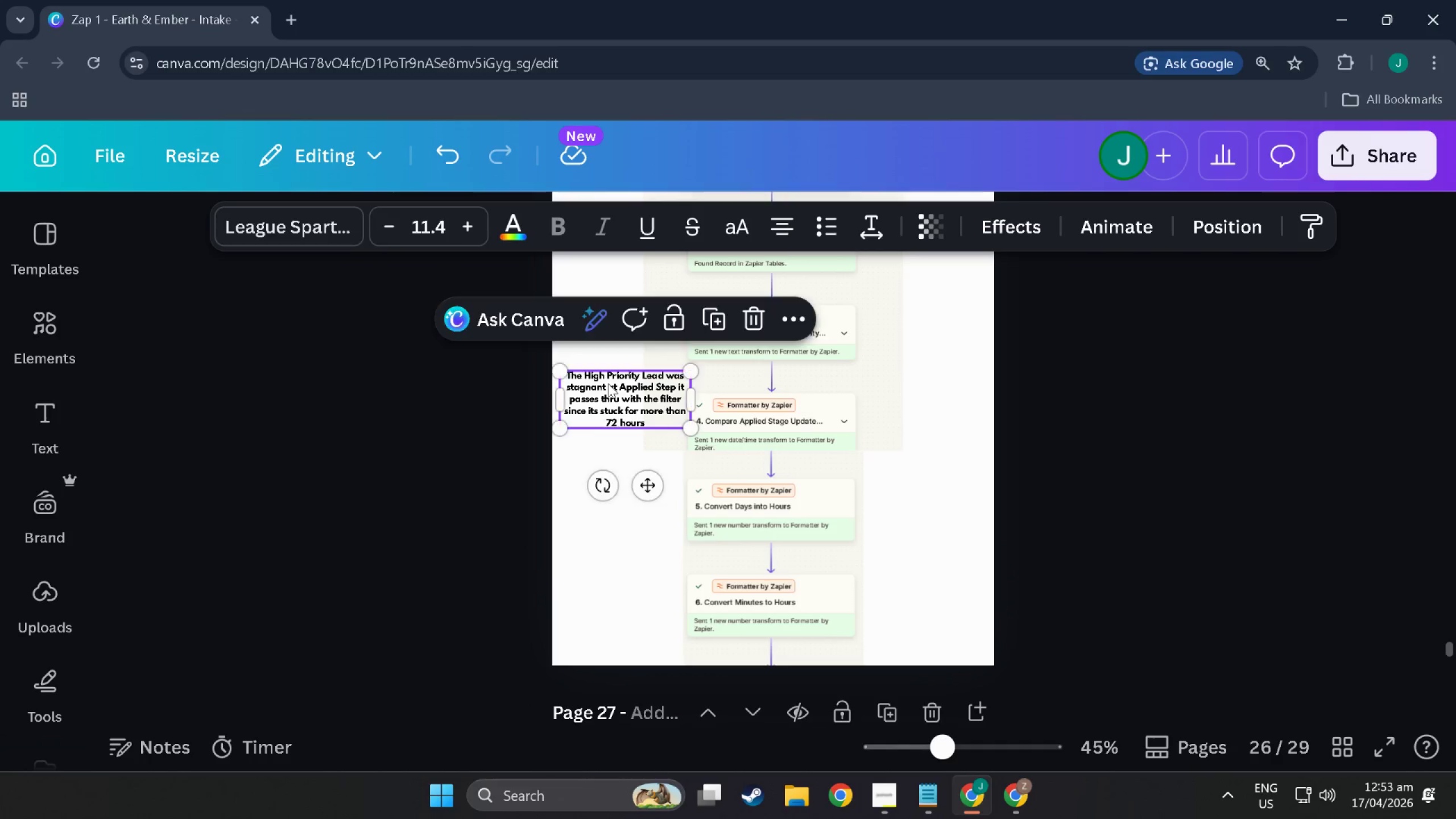 
key(Control+C)
 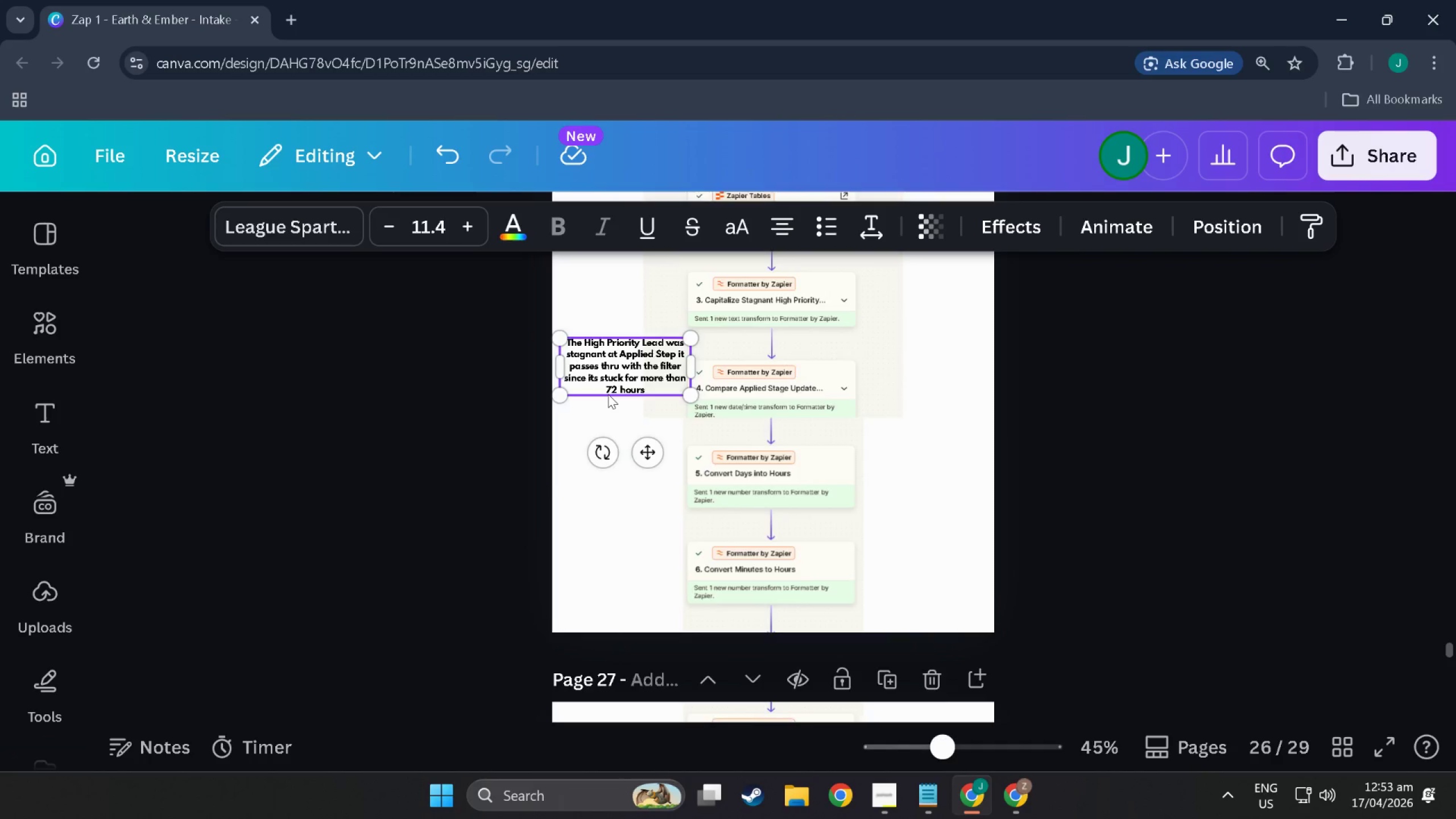 
left_click([609, 543])
 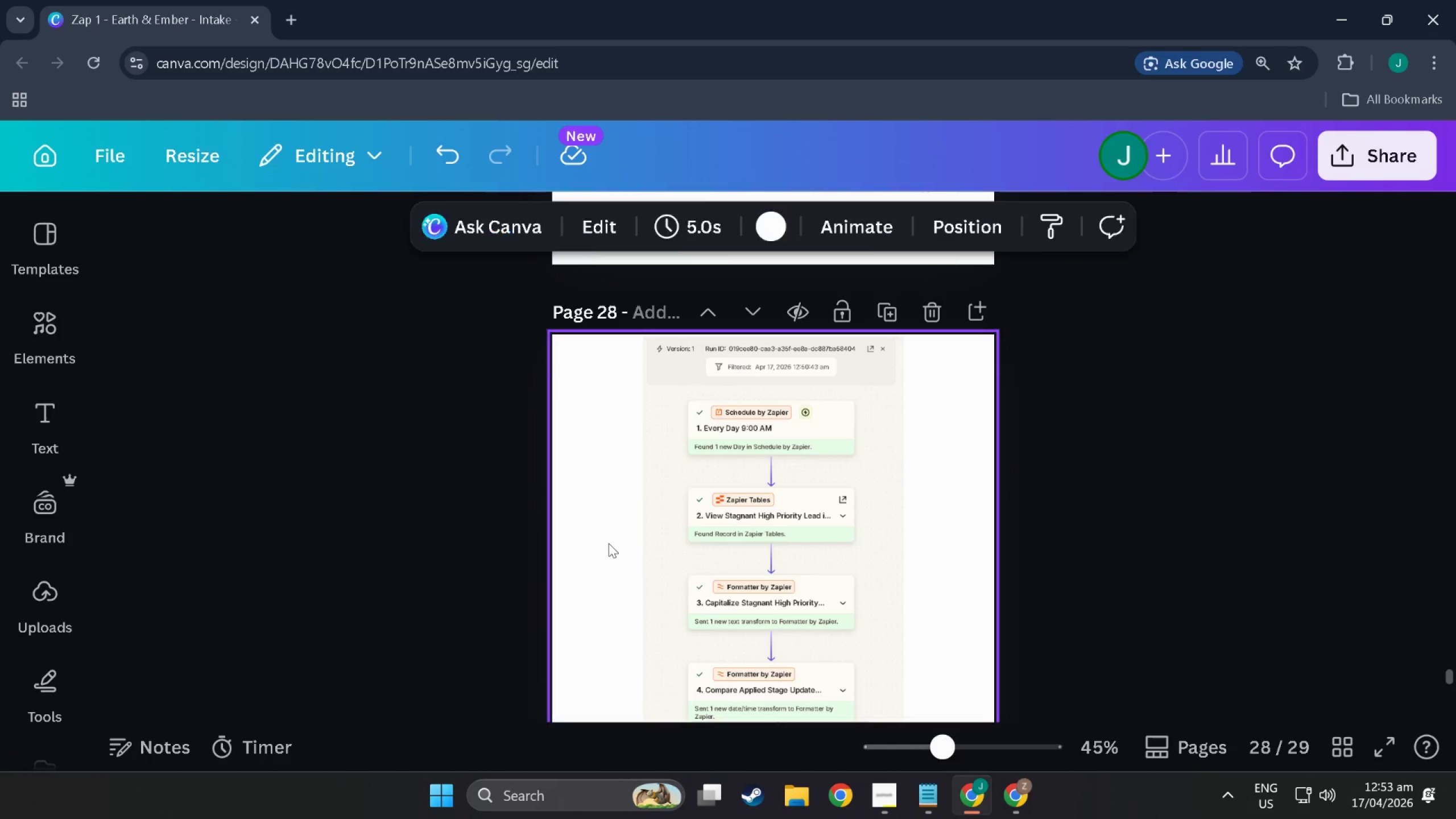 
scroll: coordinate [595, 526], scroll_direction: down, amount: 29.0
 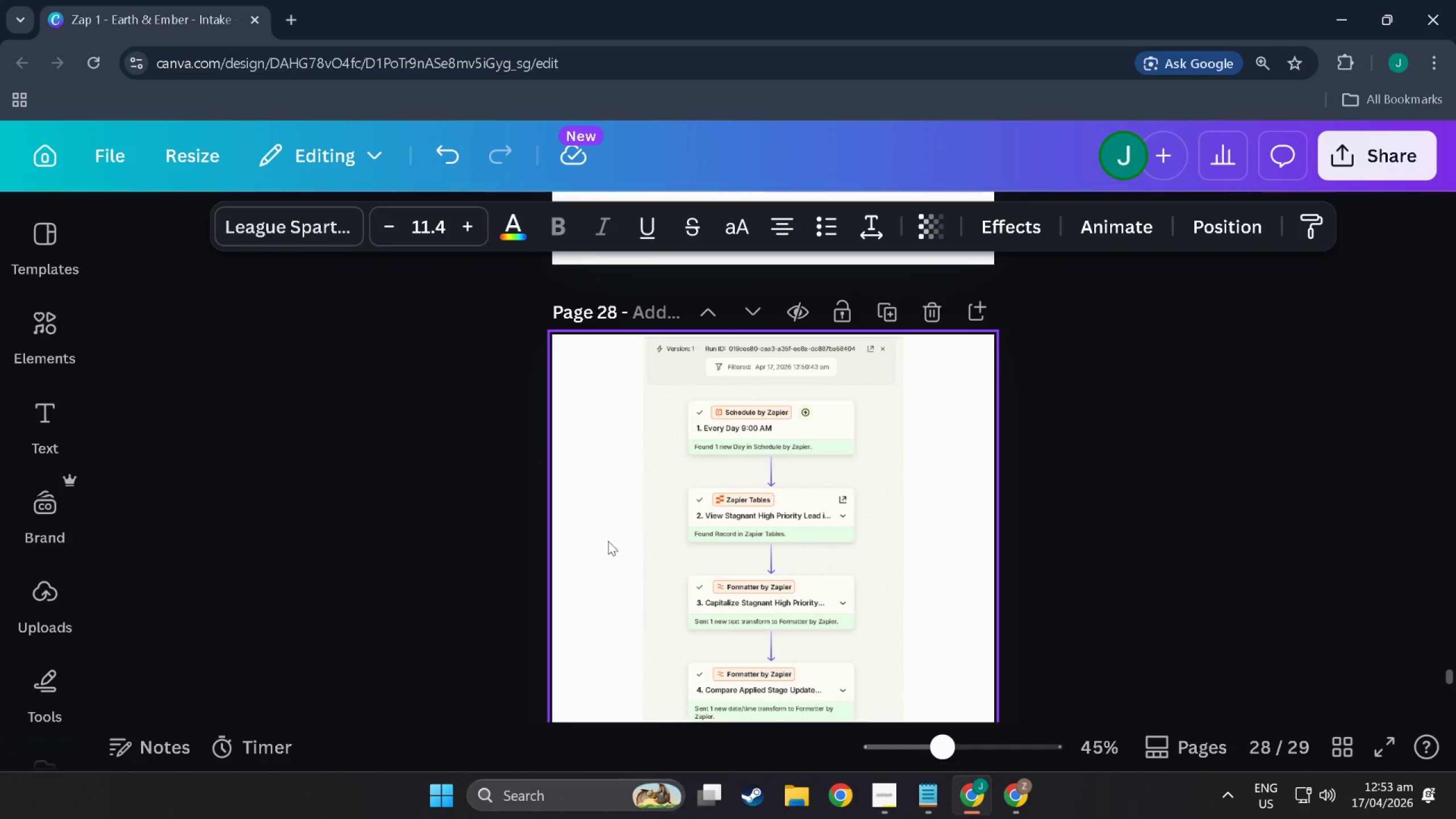 
key(Control+V)
 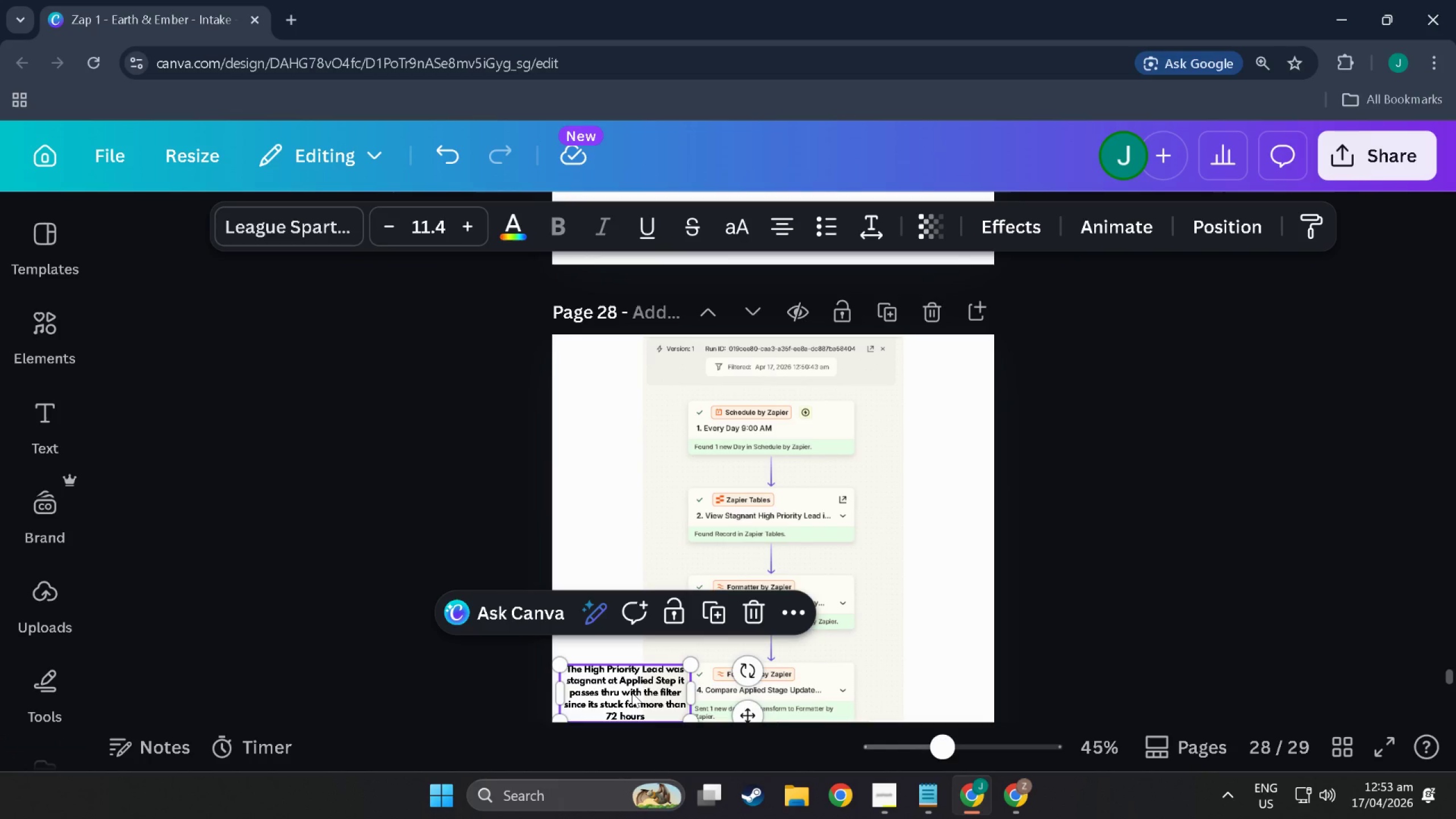 
left_click_drag(start_coordinate=[631, 693], to_coordinate=[631, 689])
 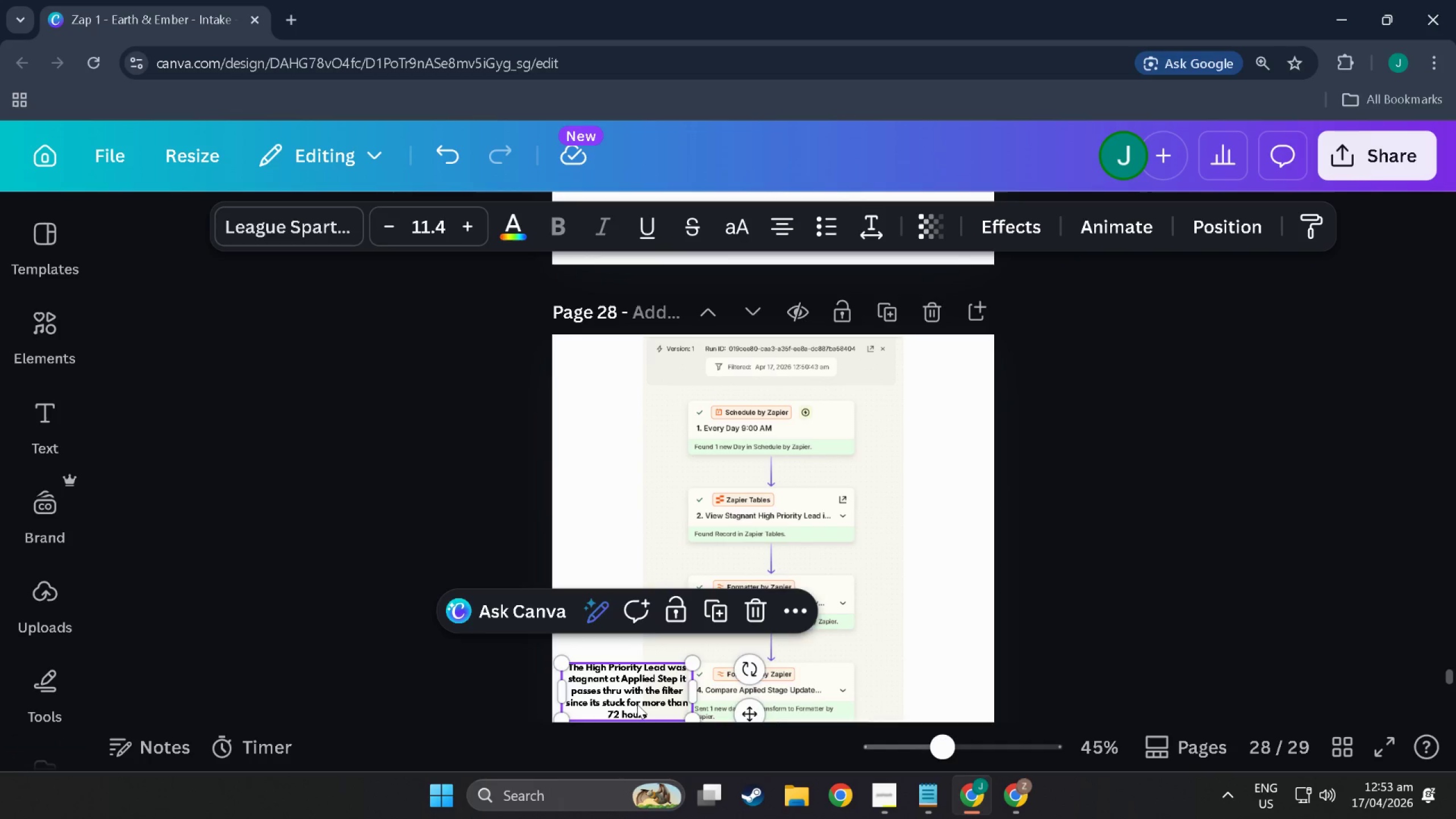 
left_click_drag(start_coordinate=[635, 698], to_coordinate=[629, 590])
 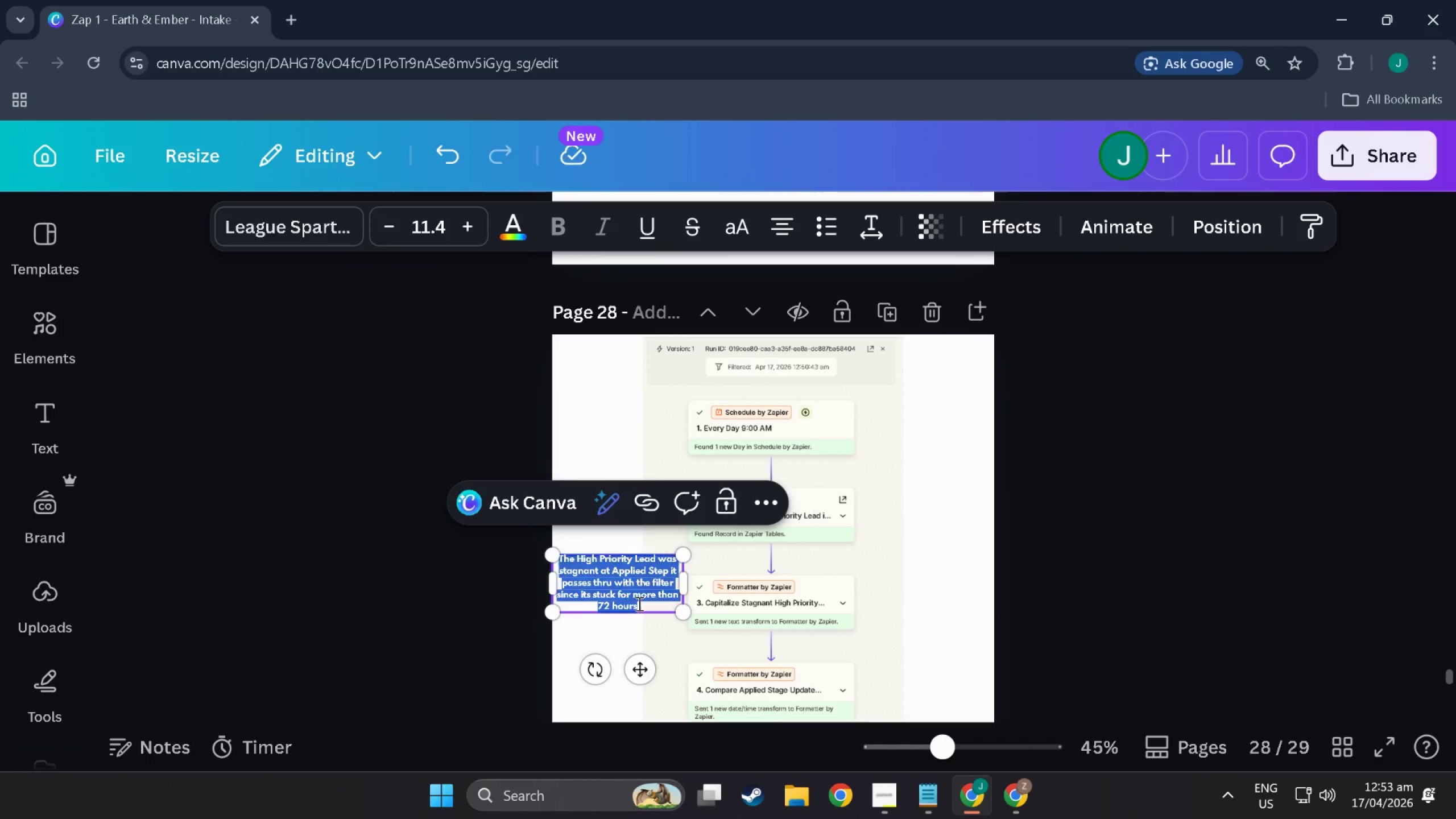 
double_click([638, 603])
 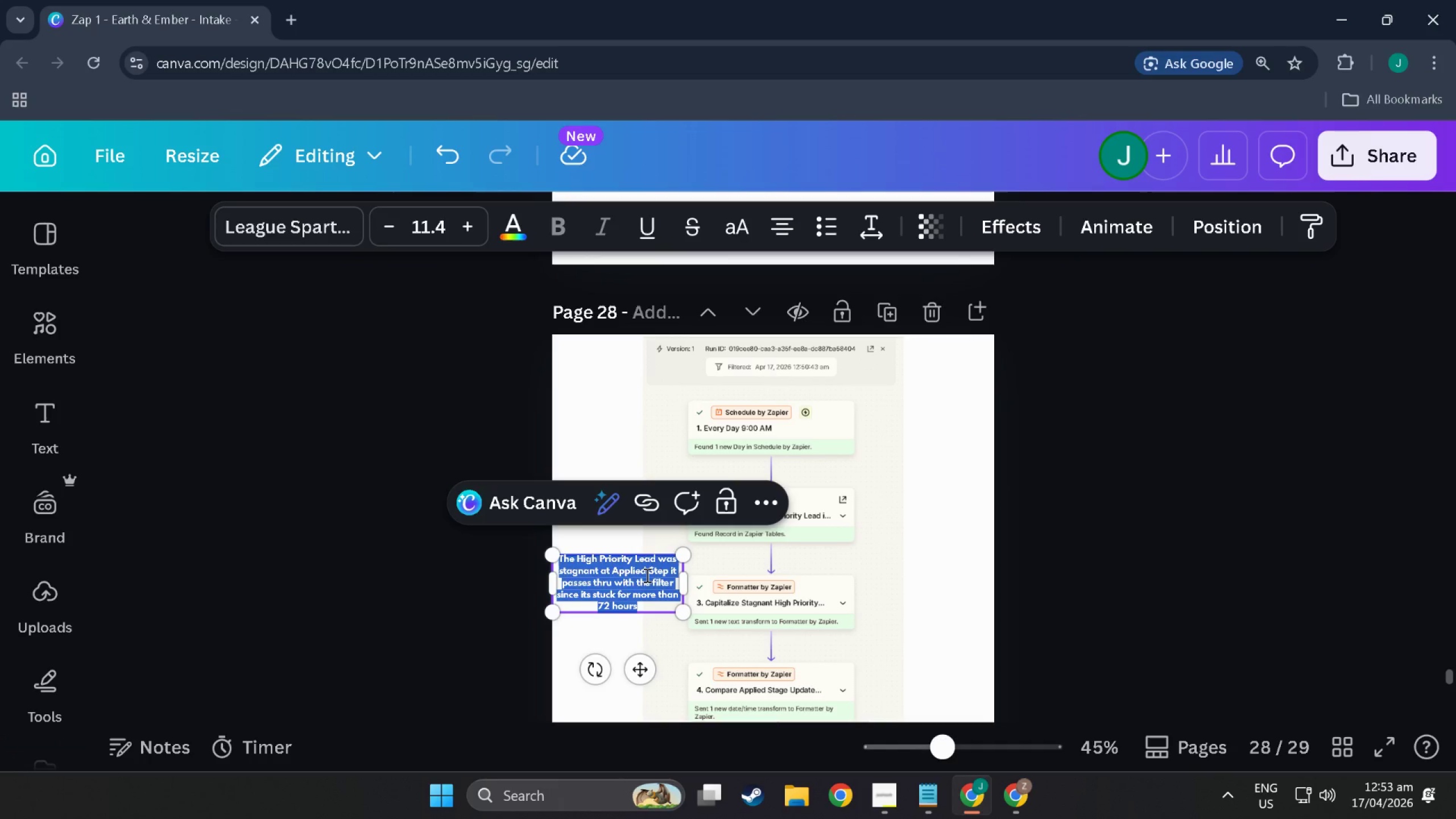 
type(This run was filtered out becayy)
key(Backspace)
key(Backspace)
type(ys)
key(Backspace)
key(Backspace)
type(uy)
key(Backspace)
type(se the Lead i)
key(Backspace)
type(havem)
key(Backspace)
type(n't reached 72 hours of being stagnant at )
 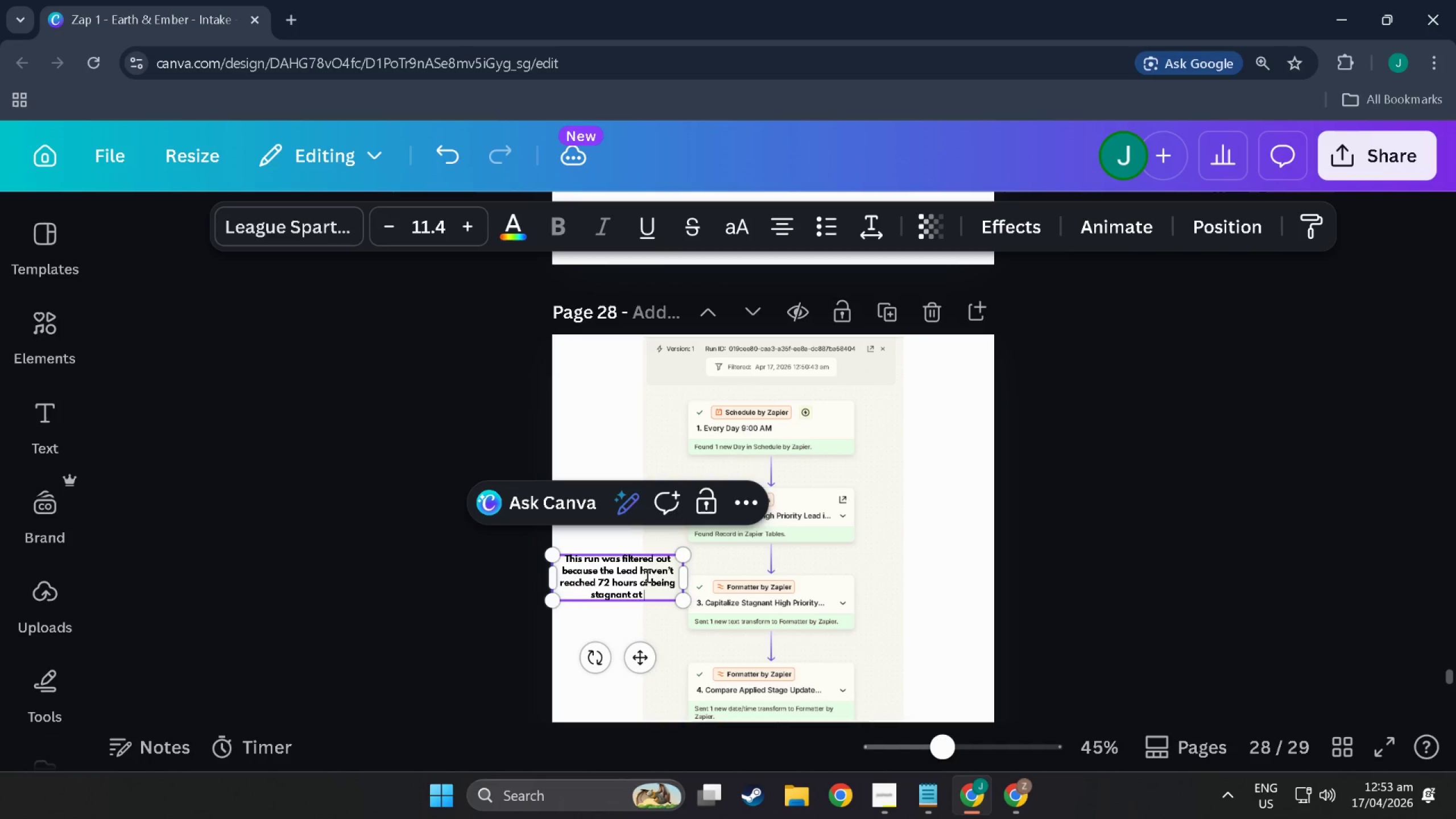 
hold_key(key=ShiftLeft, duration=1.53)
 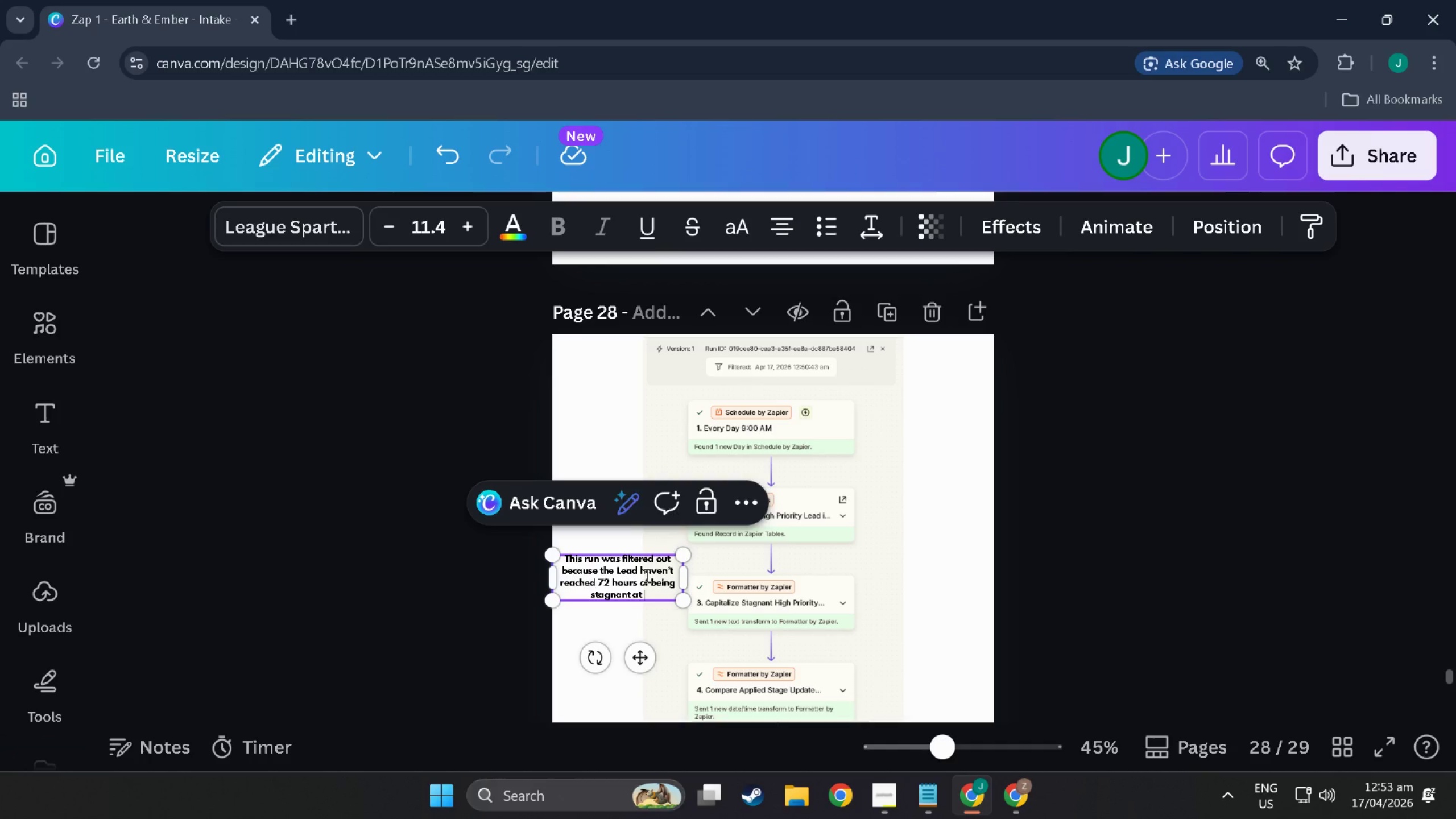 
hold_key(key=ShiftLeft, duration=1.27)
 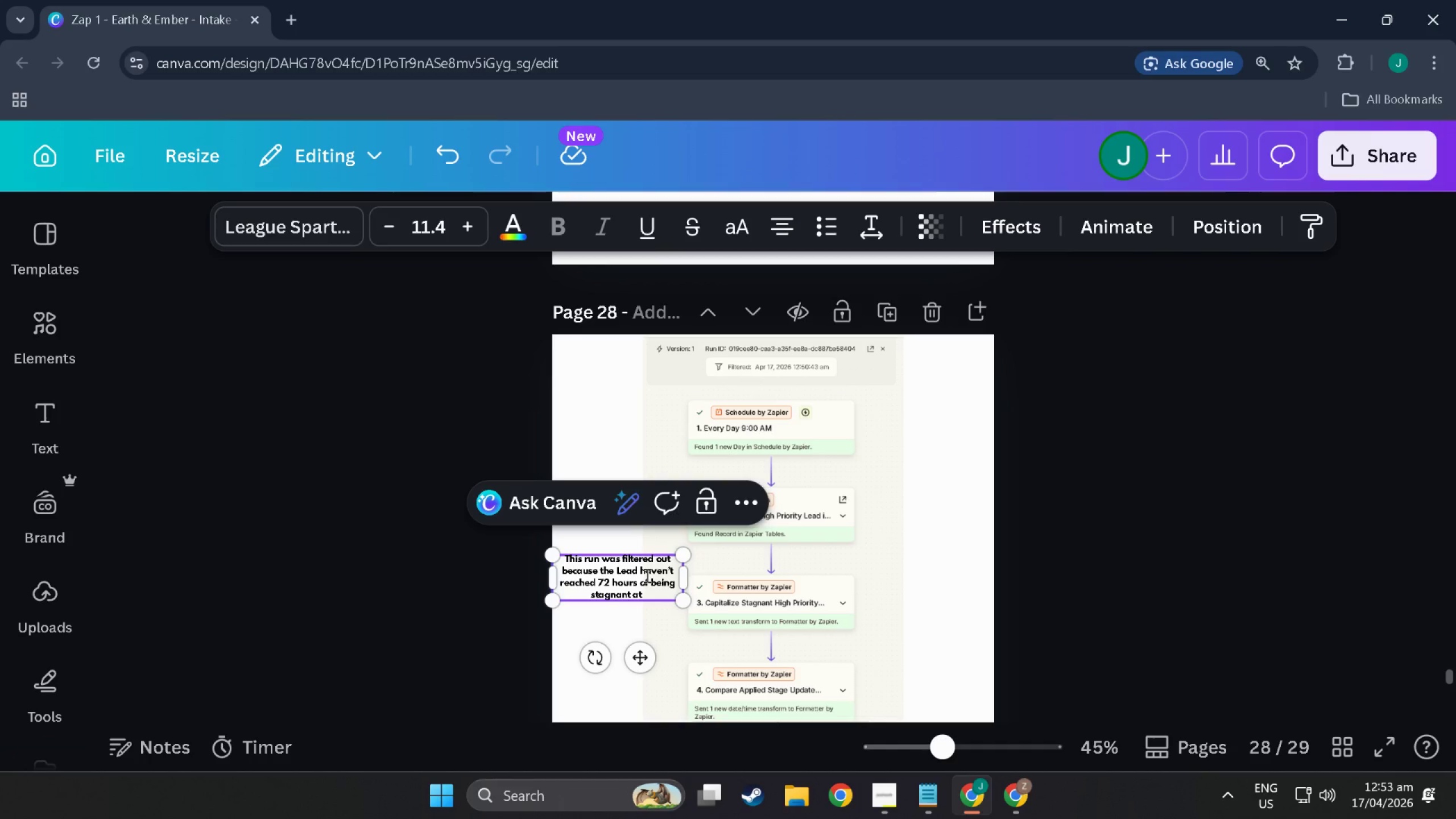 
wait(13.23)
 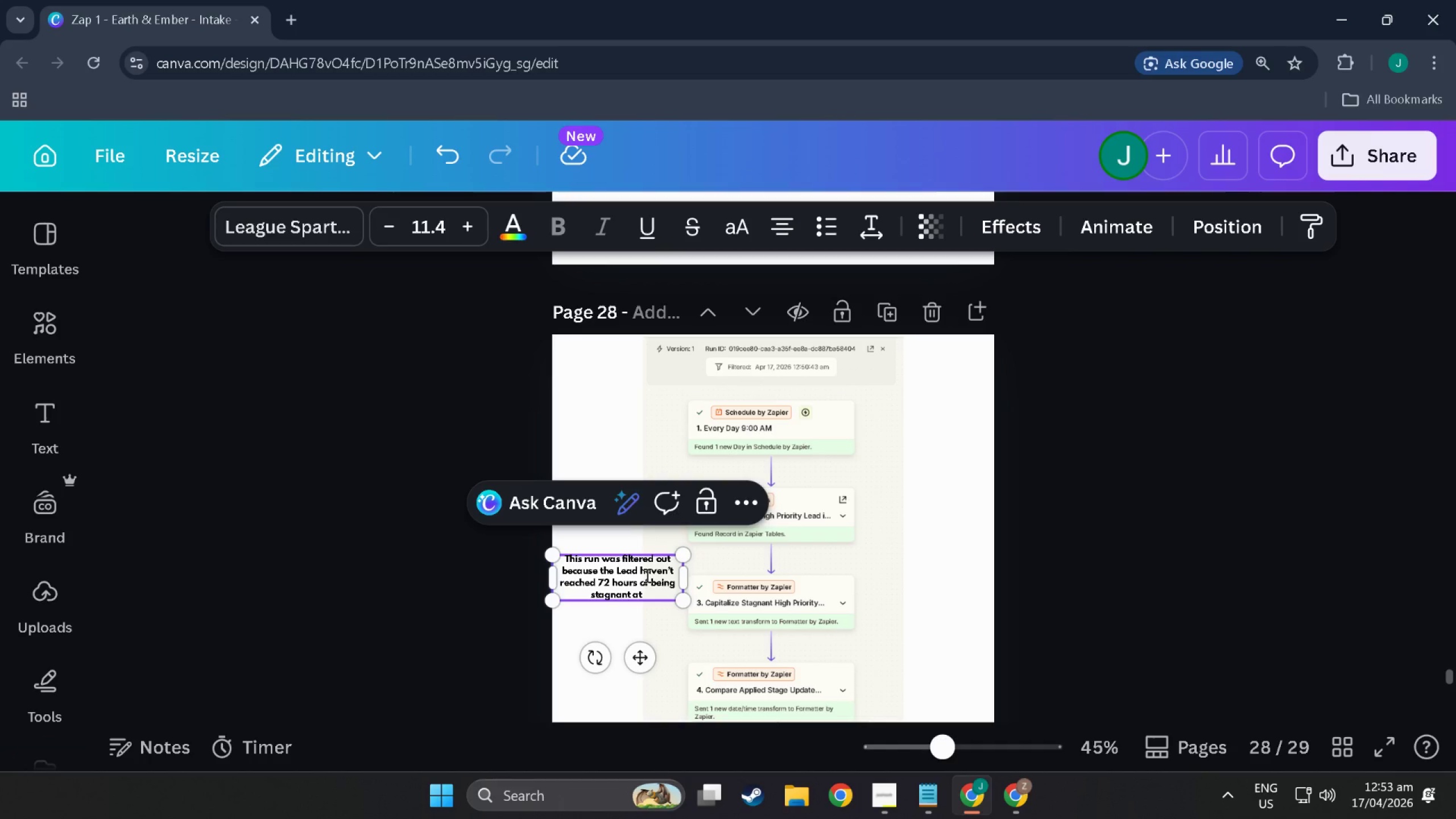 
left_click([660, 599])
 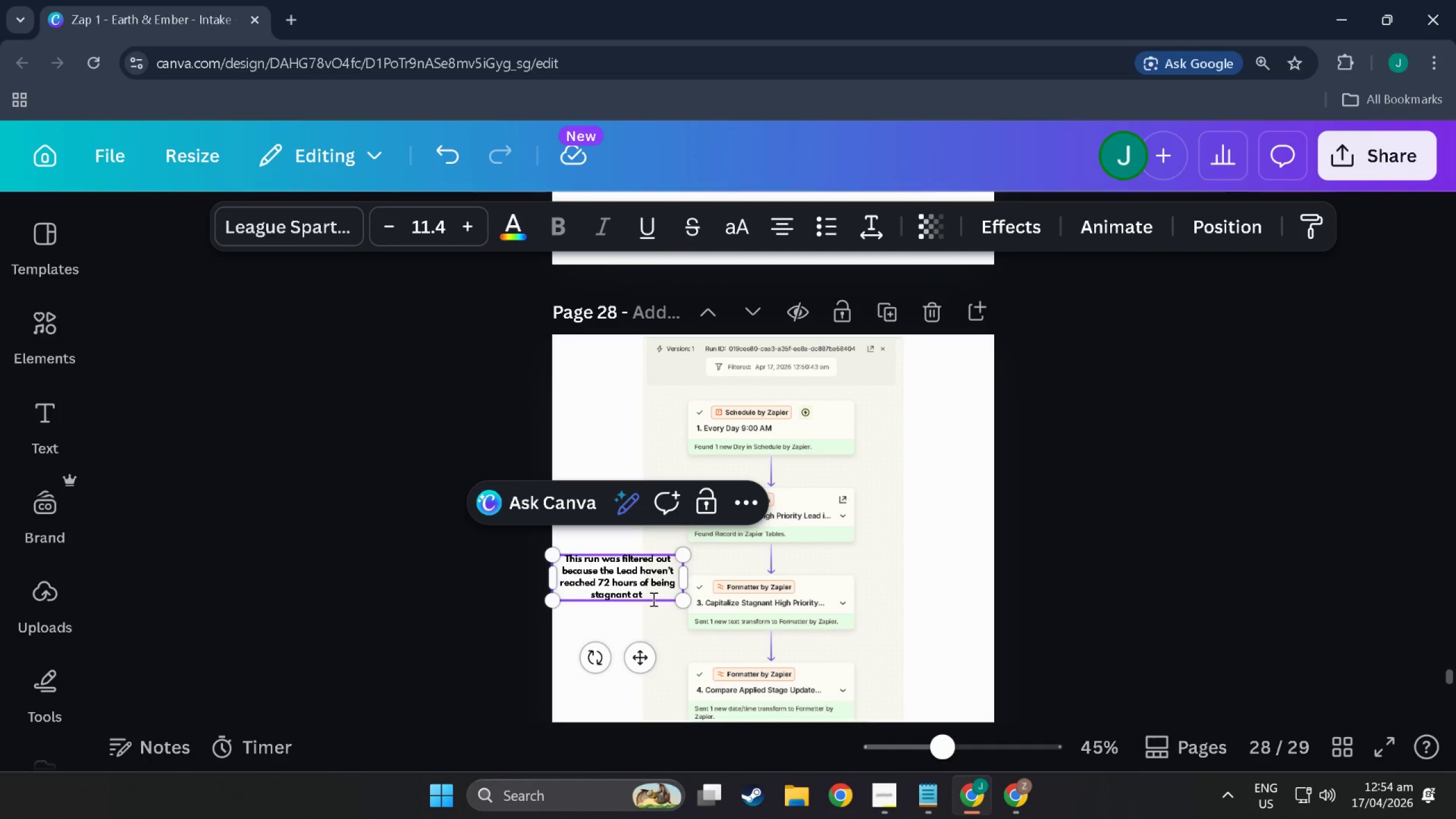 
left_click([652, 599])
 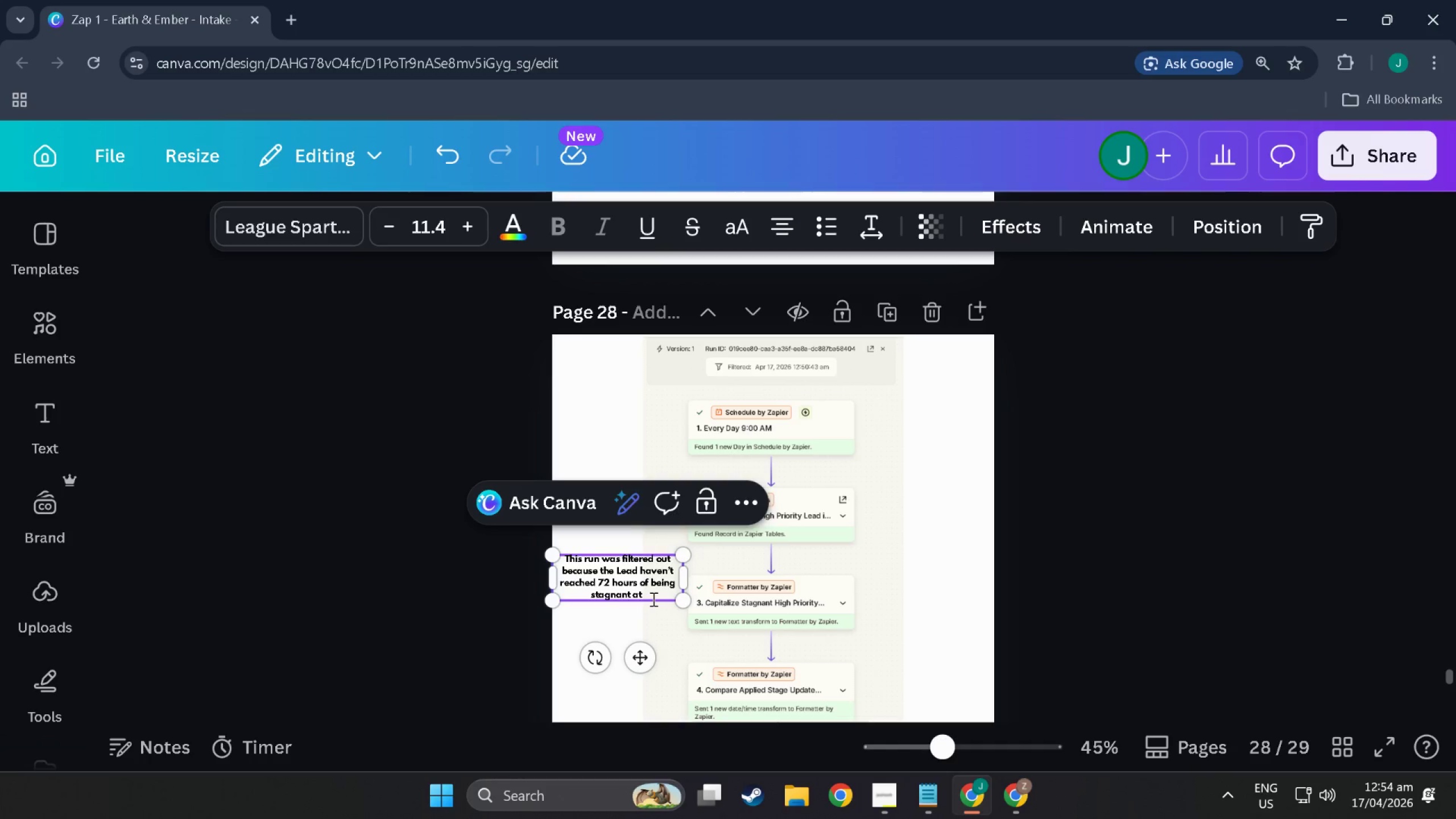 
double_click([634, 587])
 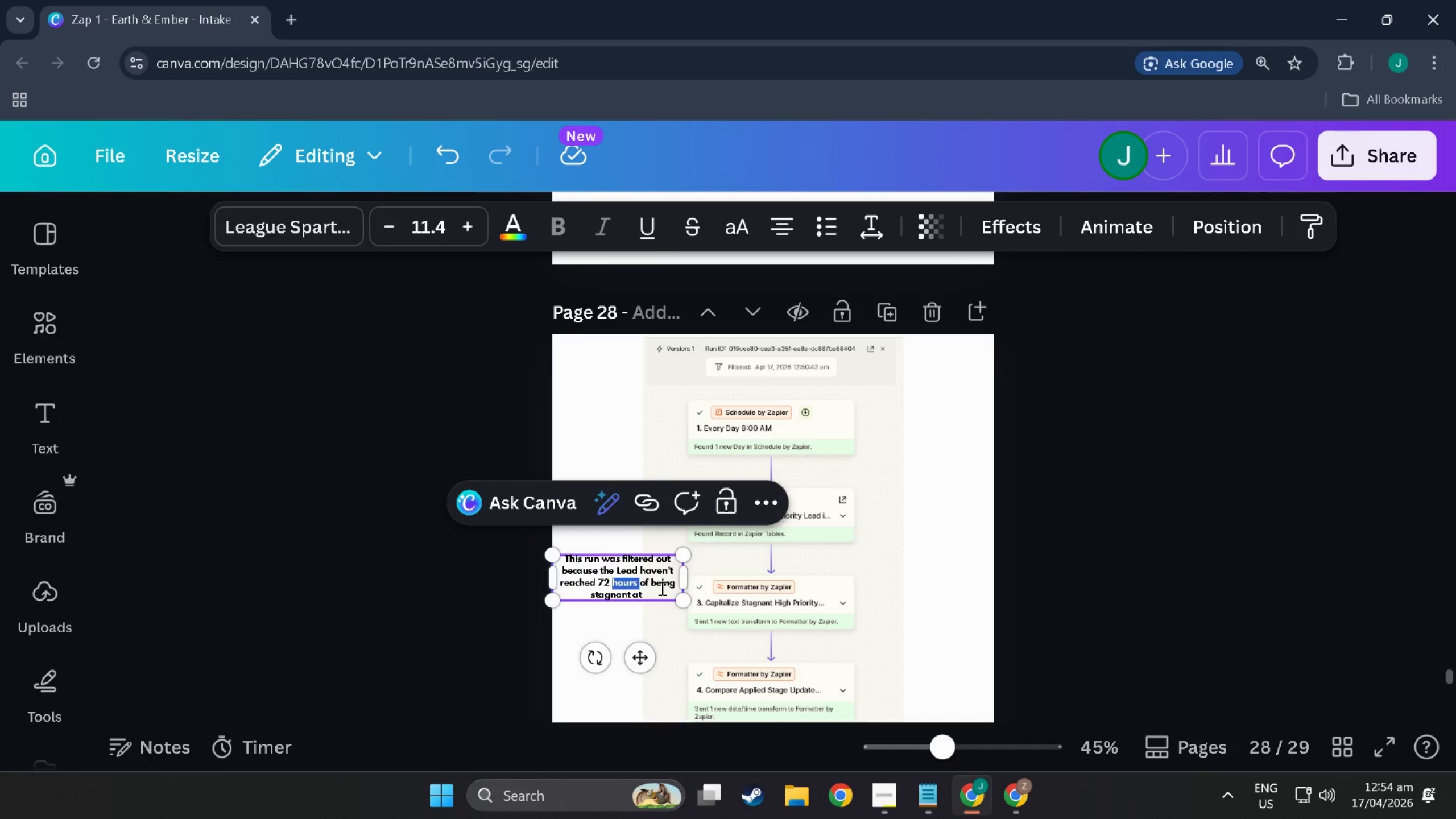 
triple_click([661, 588])
 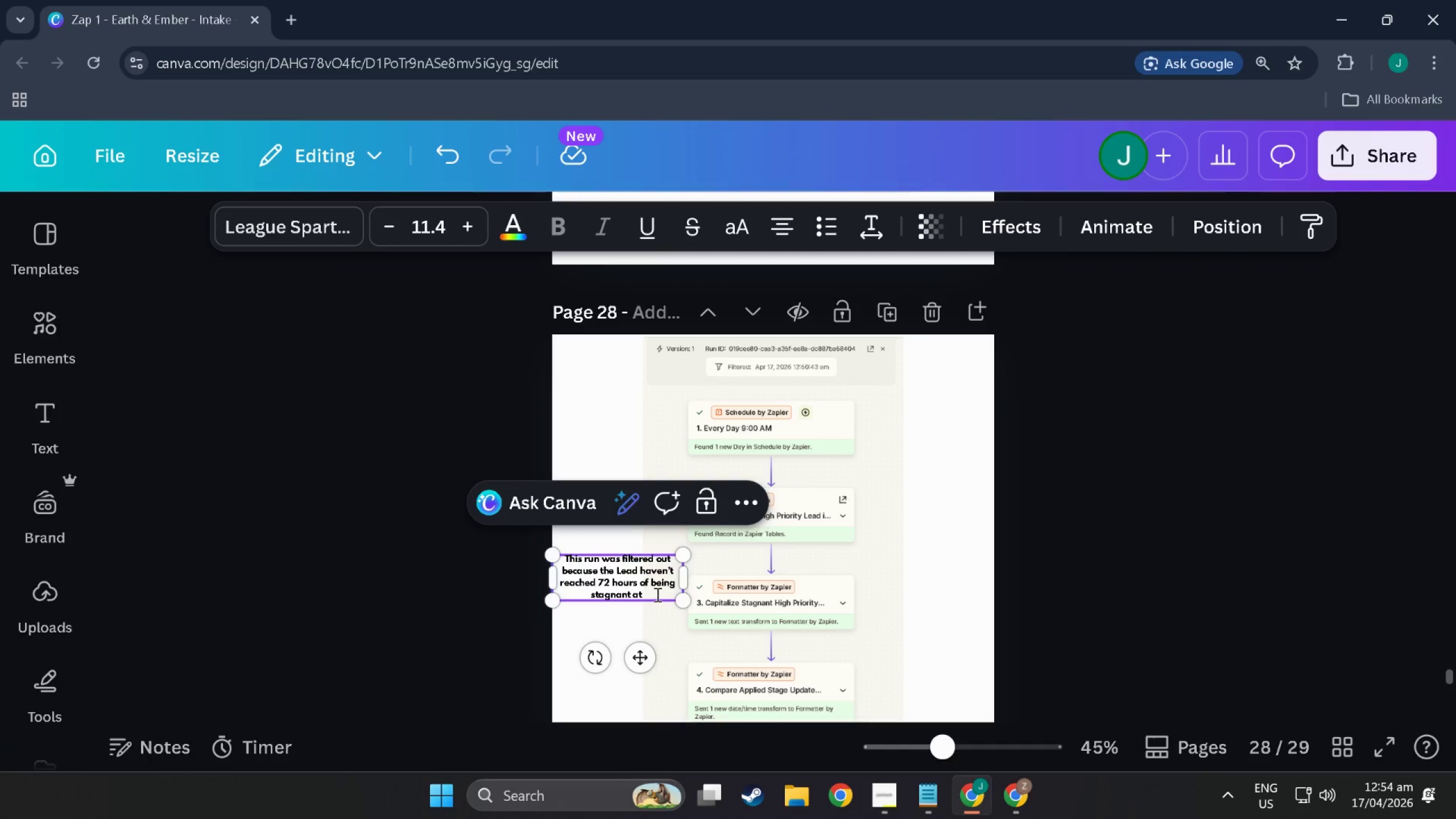 
left_click([656, 594])
 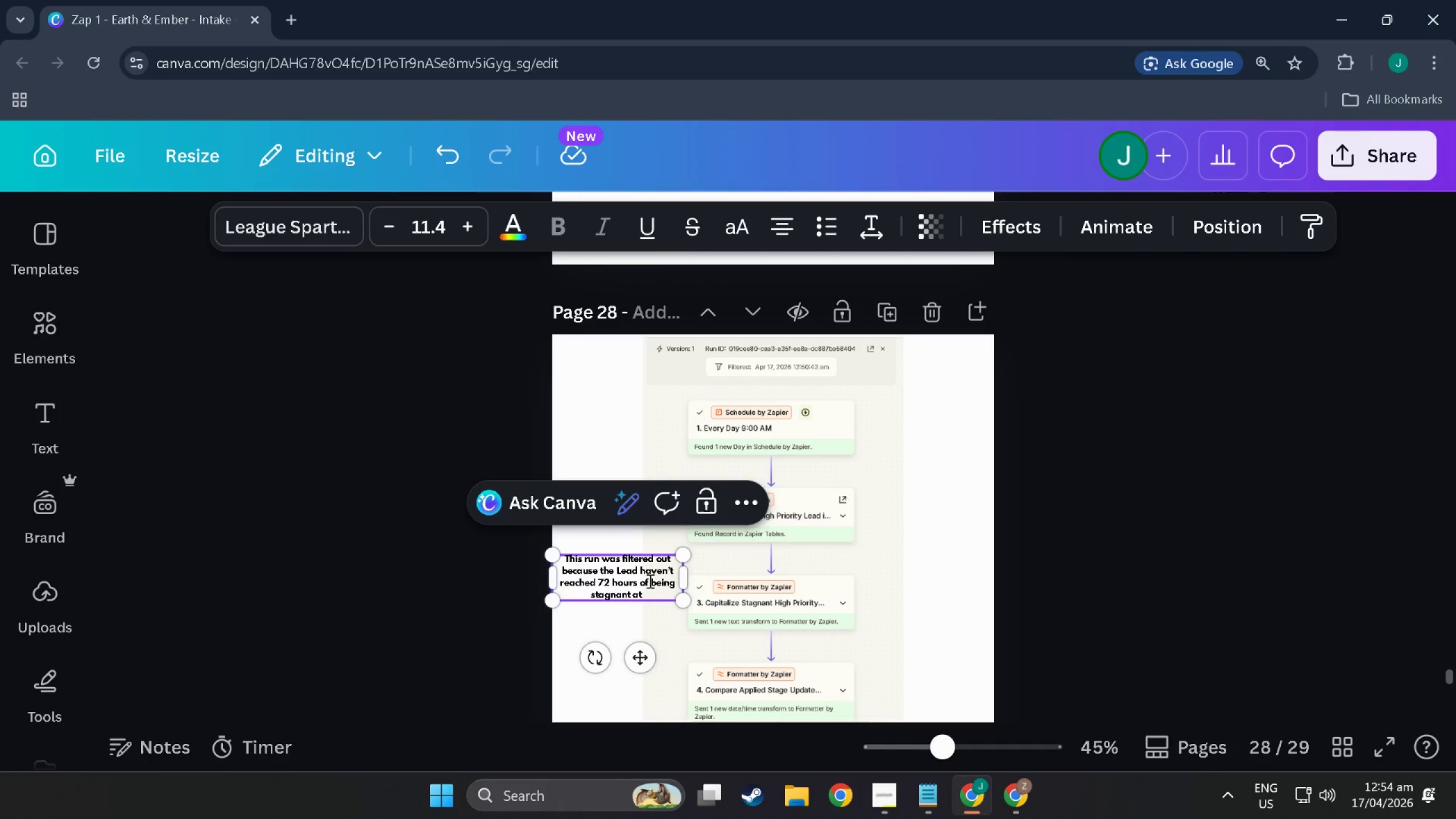 
left_click([649, 590])
 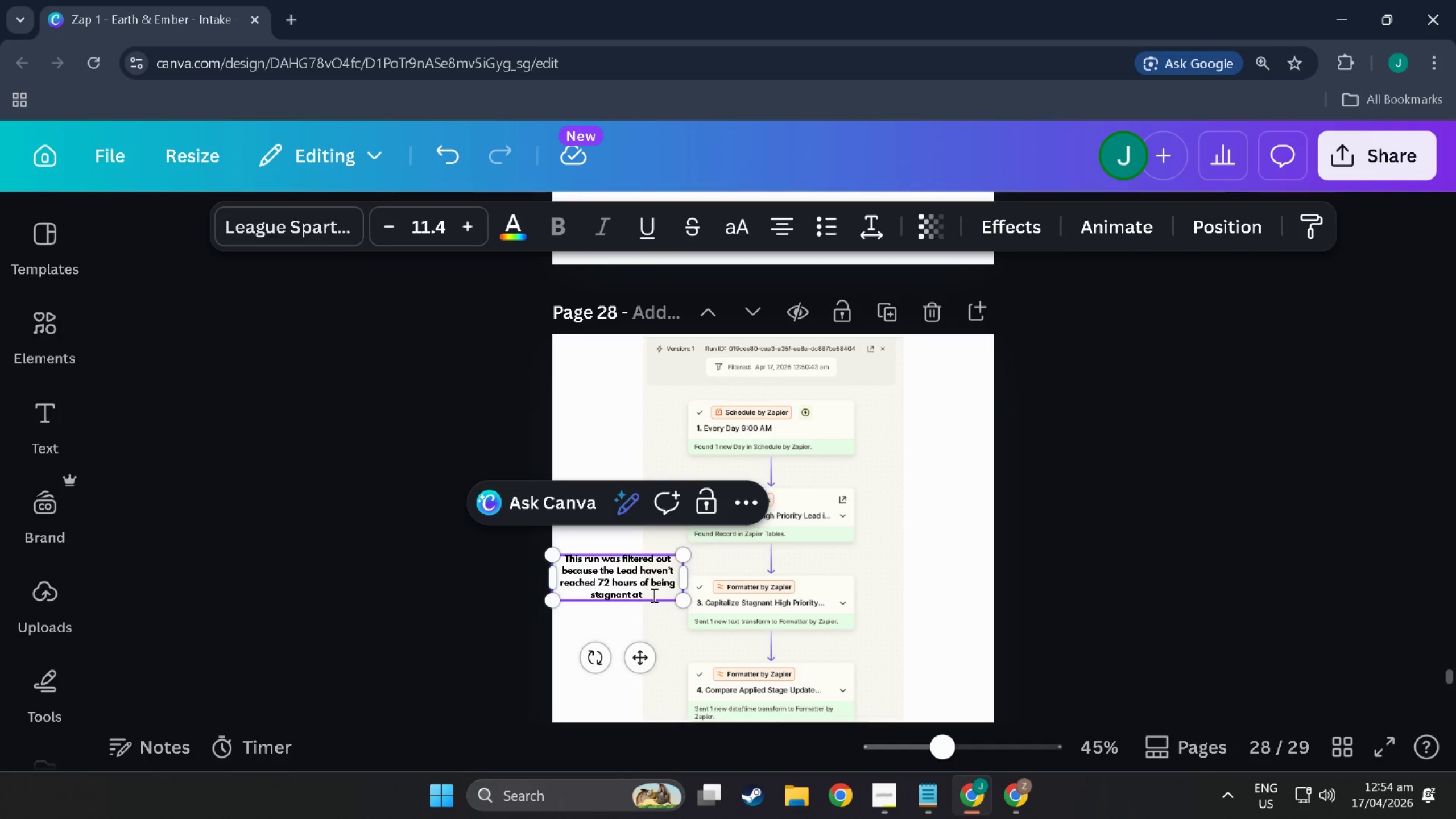 
type(72 hours)
 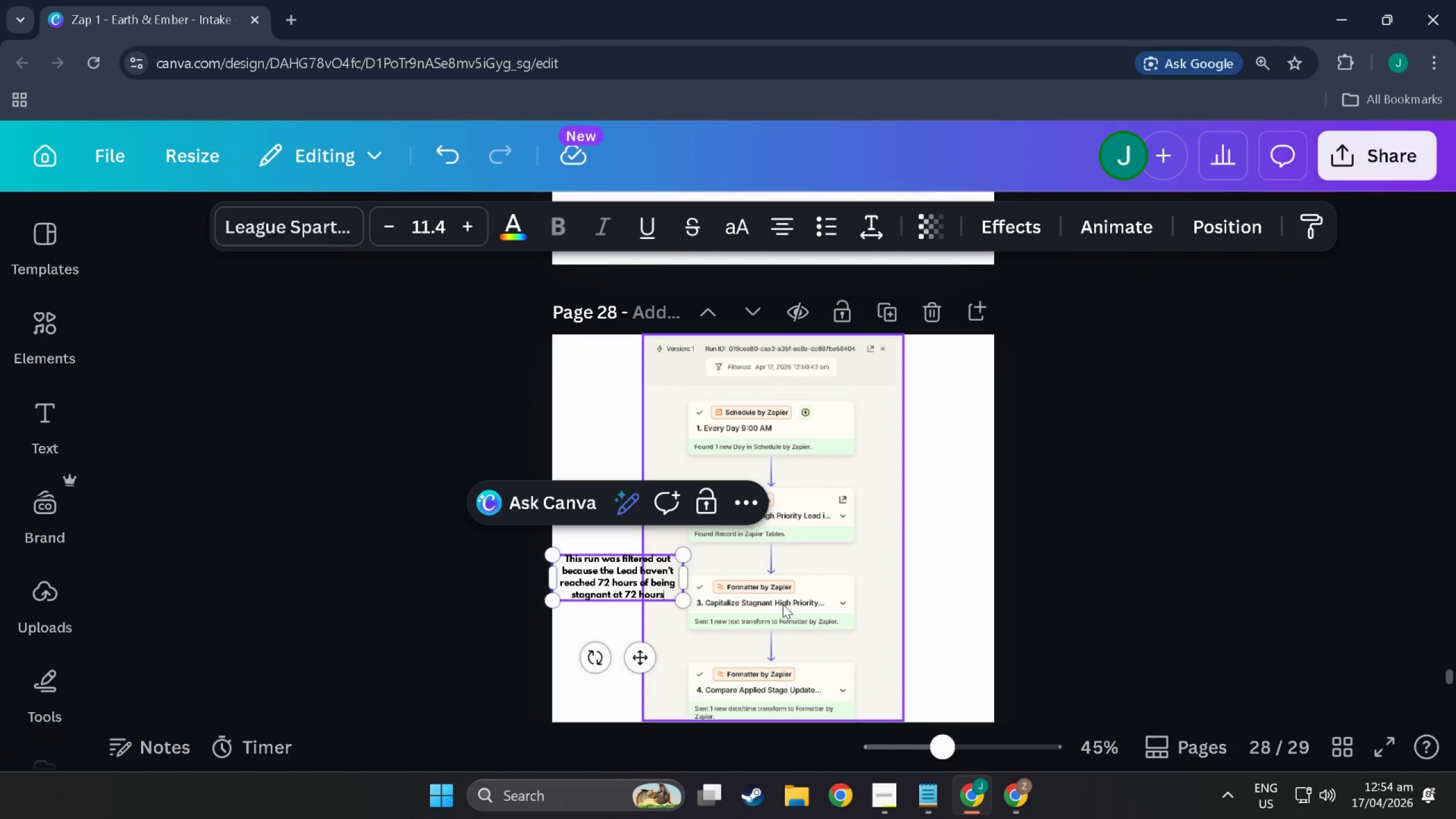 
wait(5.69)
 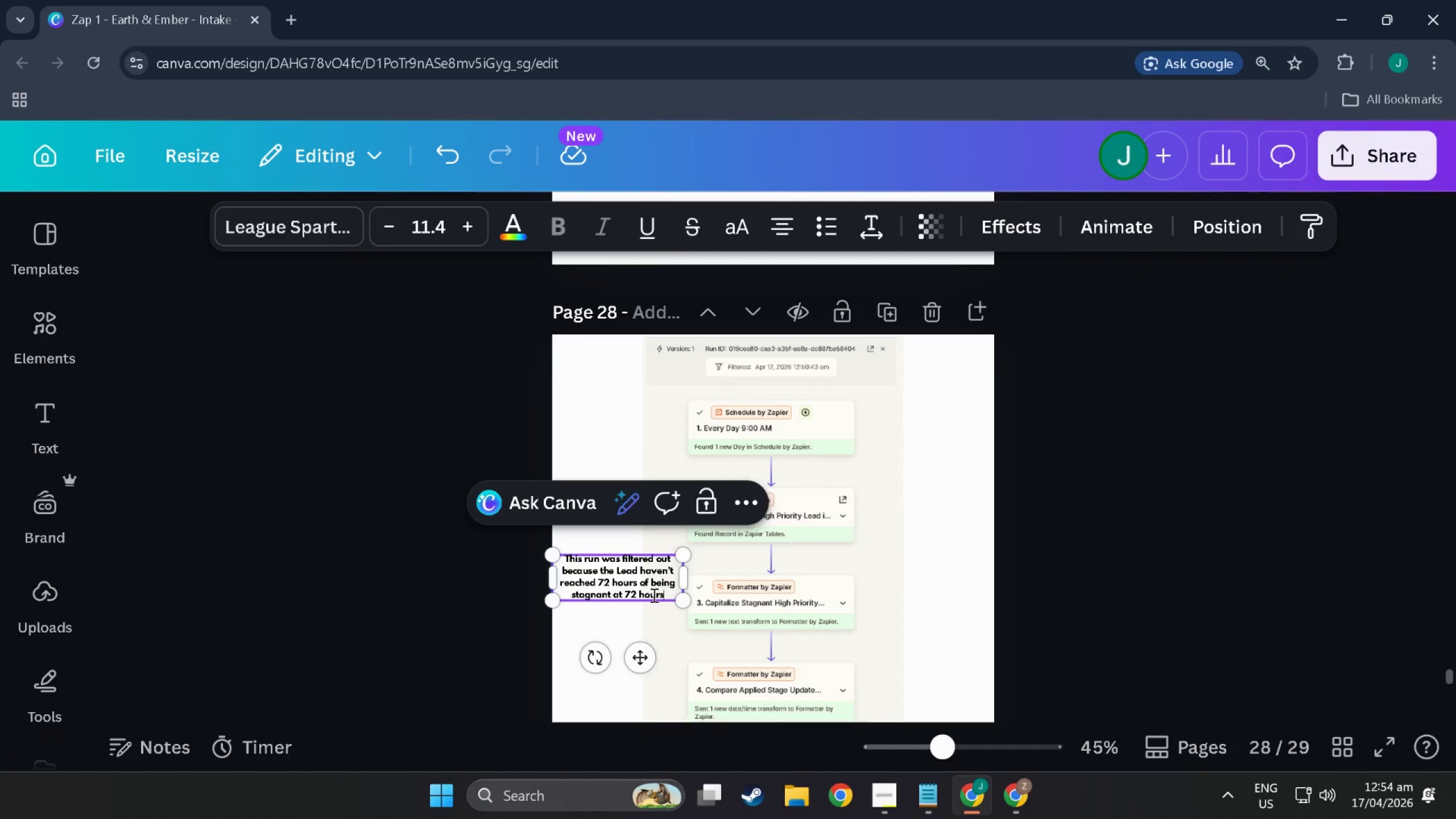 
left_click([948, 496])
 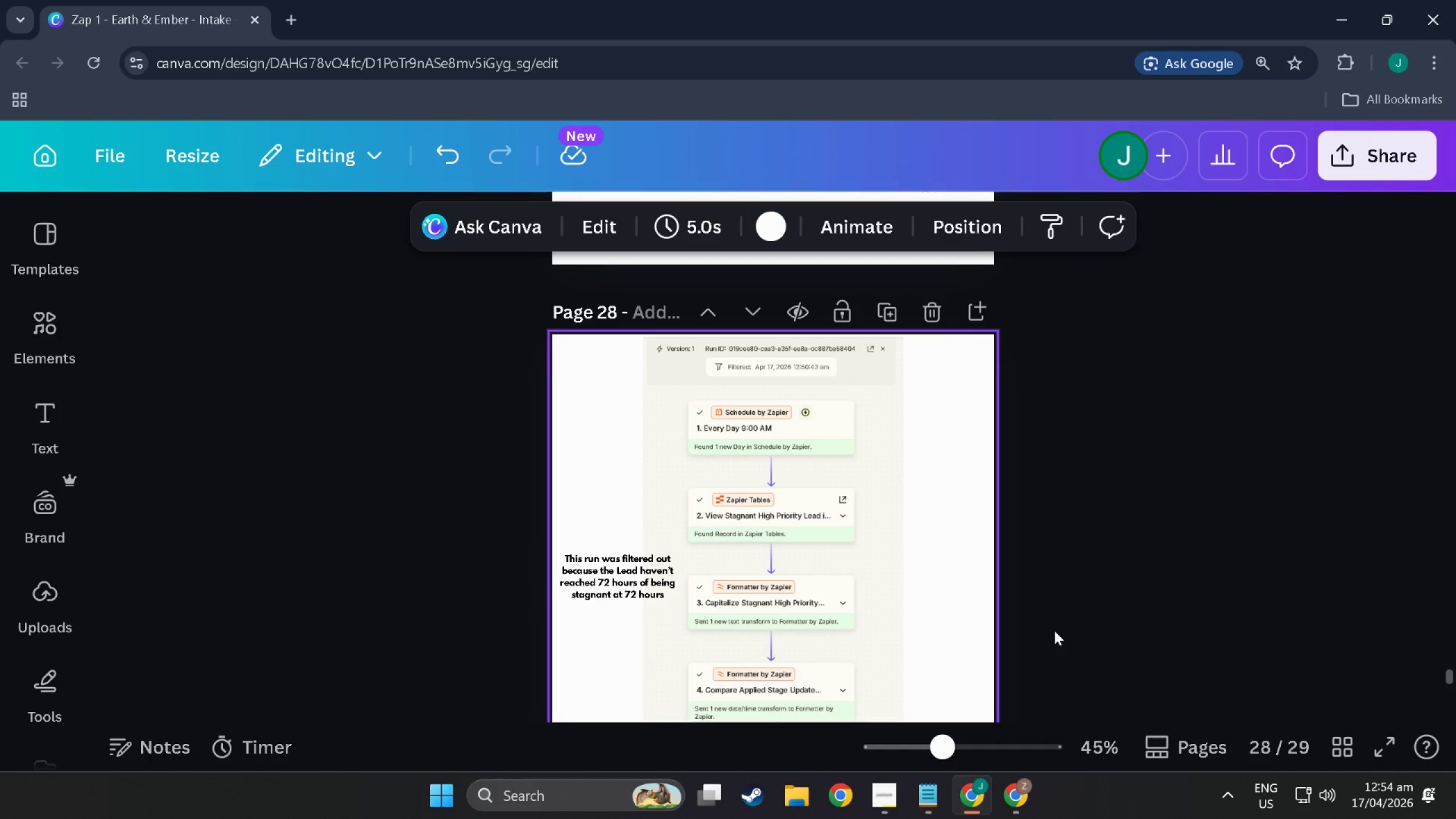 
wait(5.9)
 